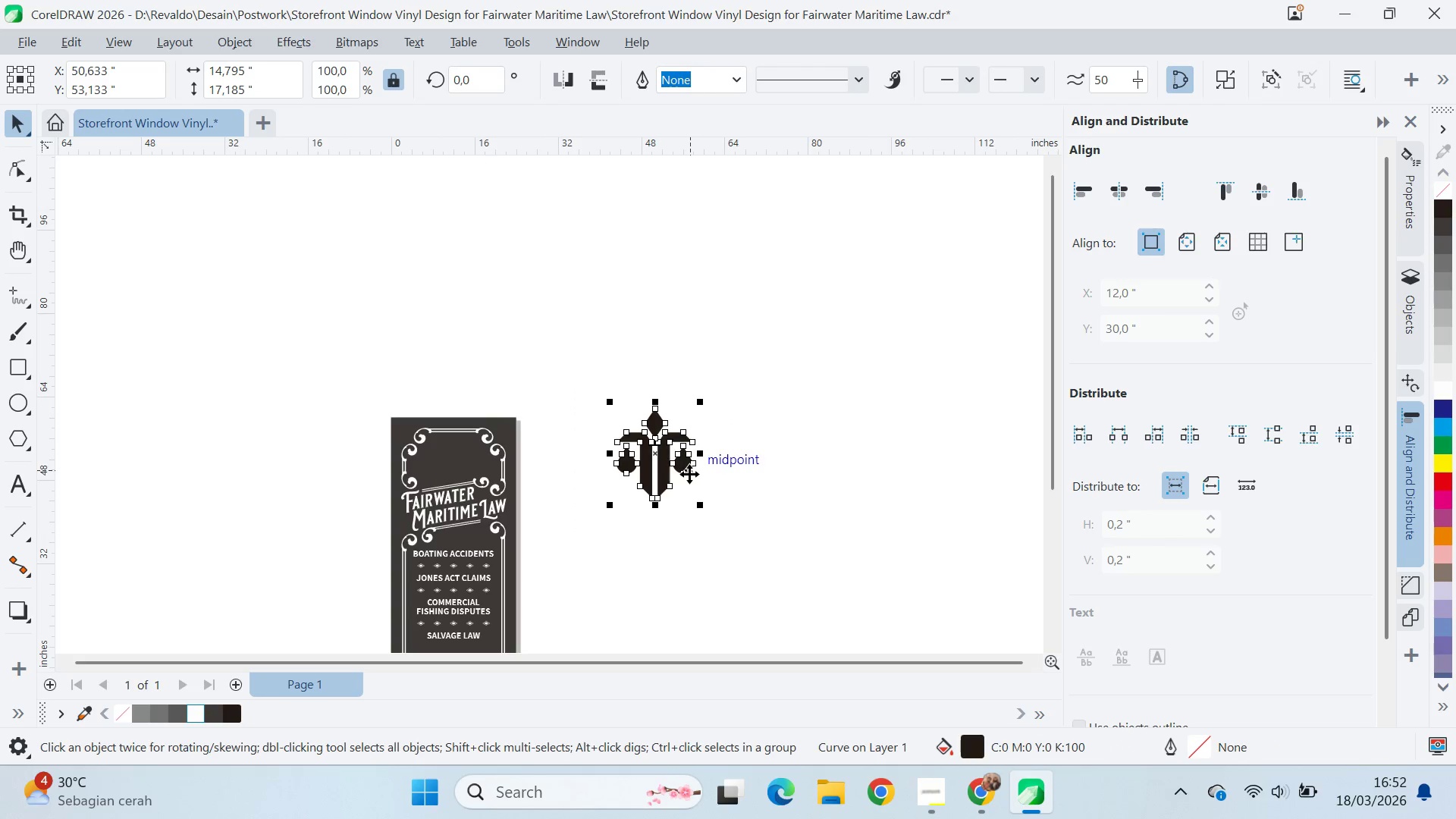 
left_click_drag(start_coordinate=[682, 469], to_coordinate=[486, 475])
 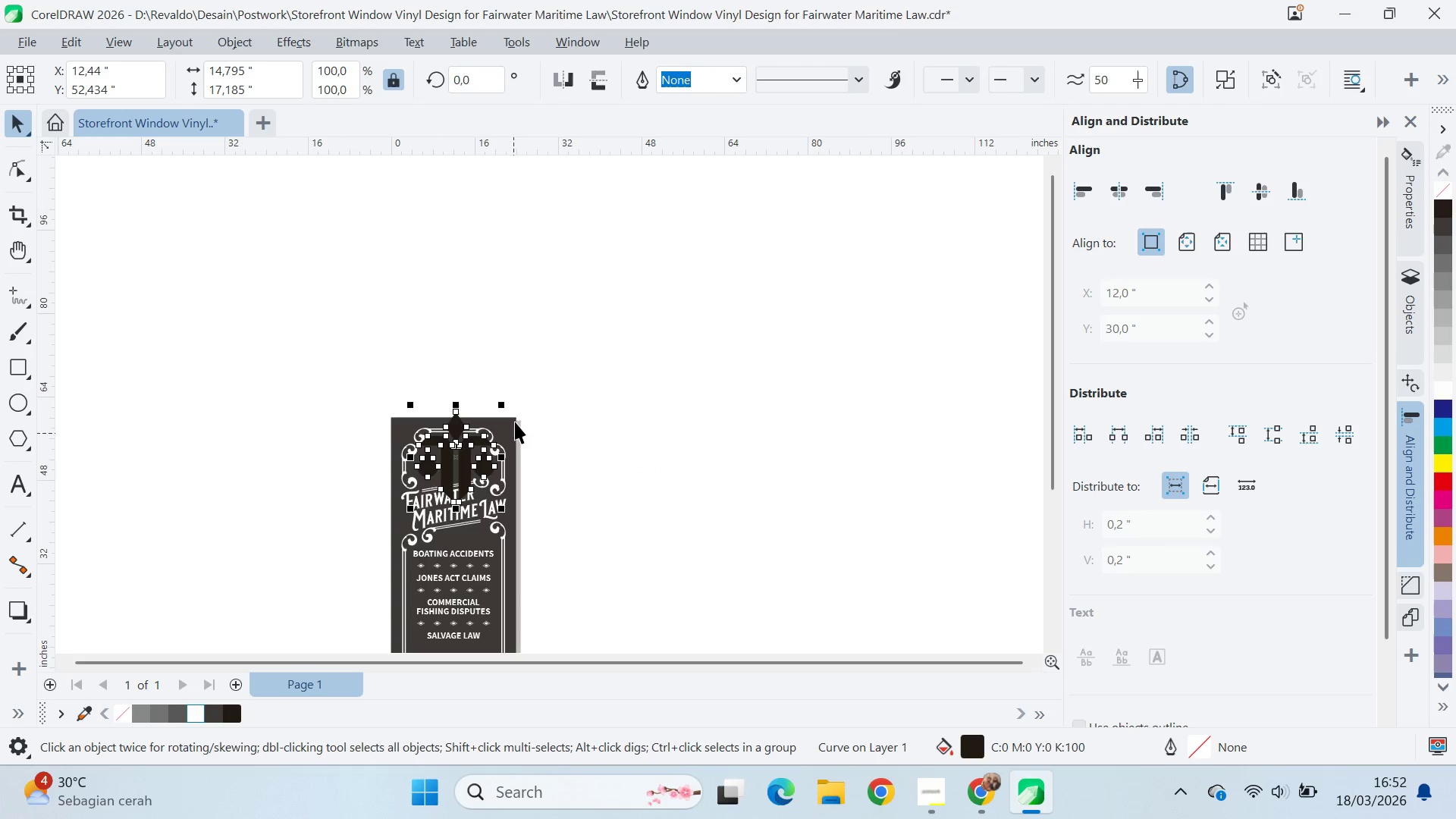 
hold_key(key=ShiftLeft, duration=1.51)
left_click_drag(start_coordinate=[508, 403], to_coordinate=[538, 434])
 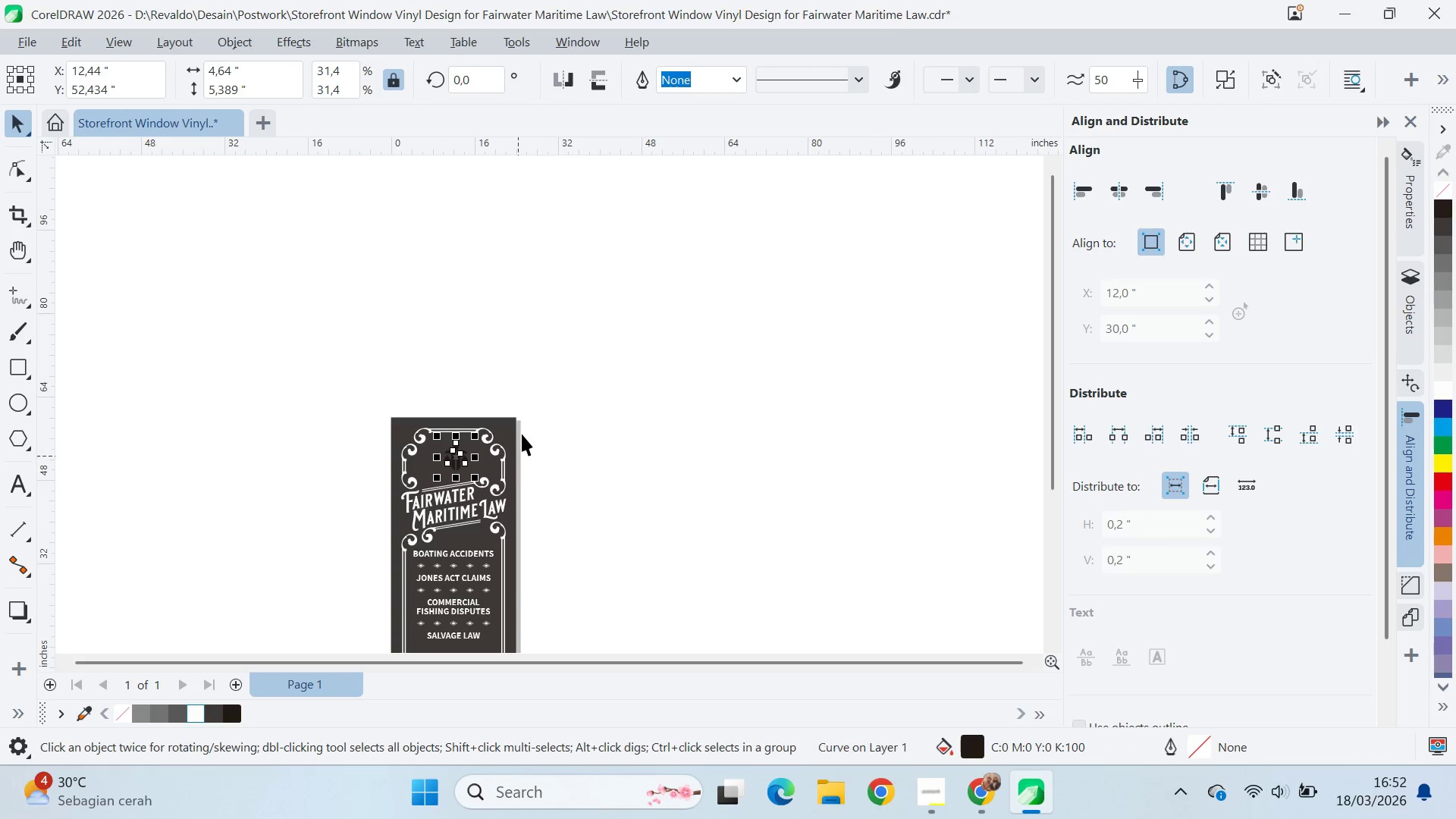 
hold_key(key=ShiftLeft, duration=0.38)
left_click([510, 424])
 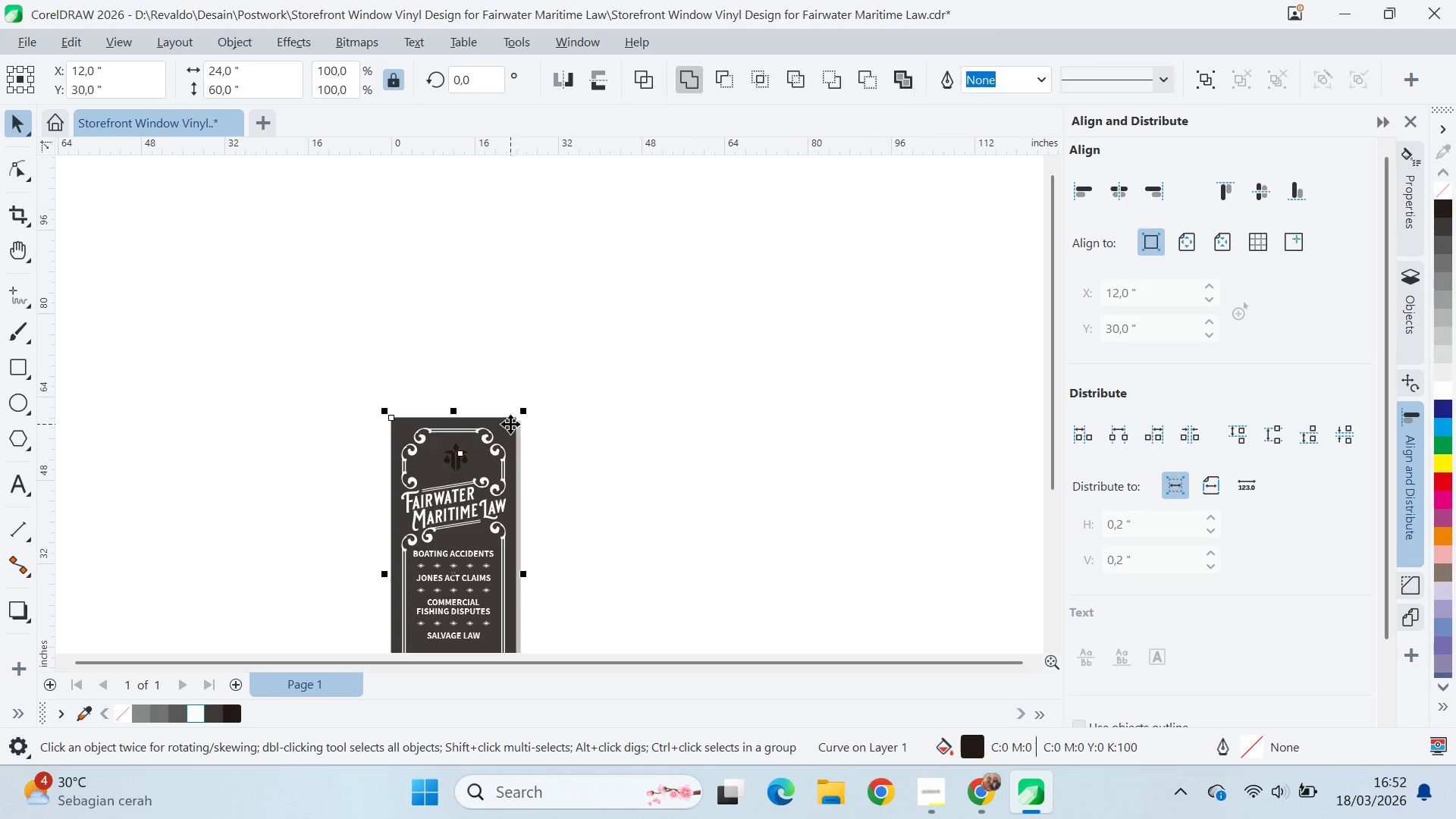 
key(C)
 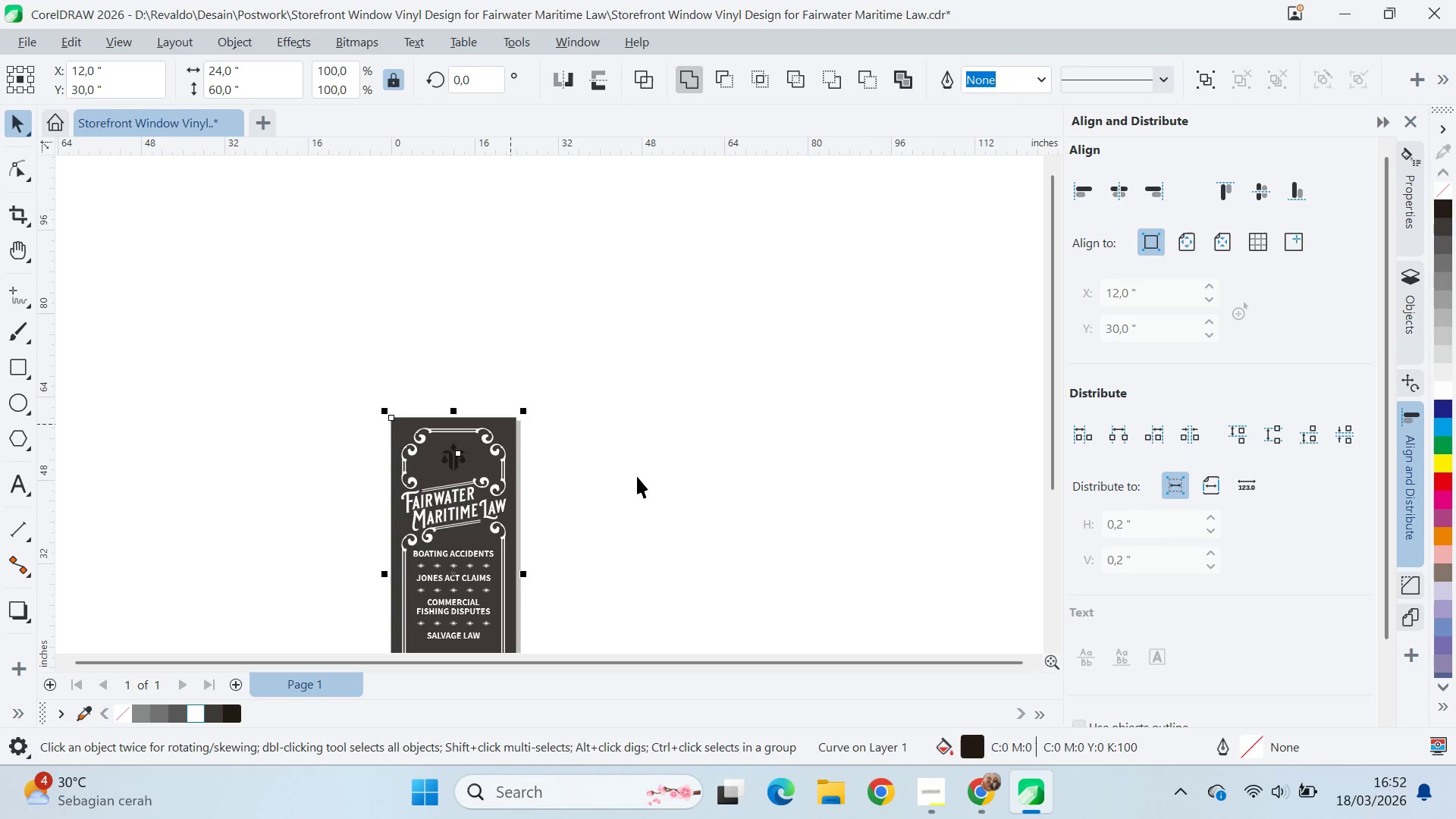 
double_click([638, 476])
 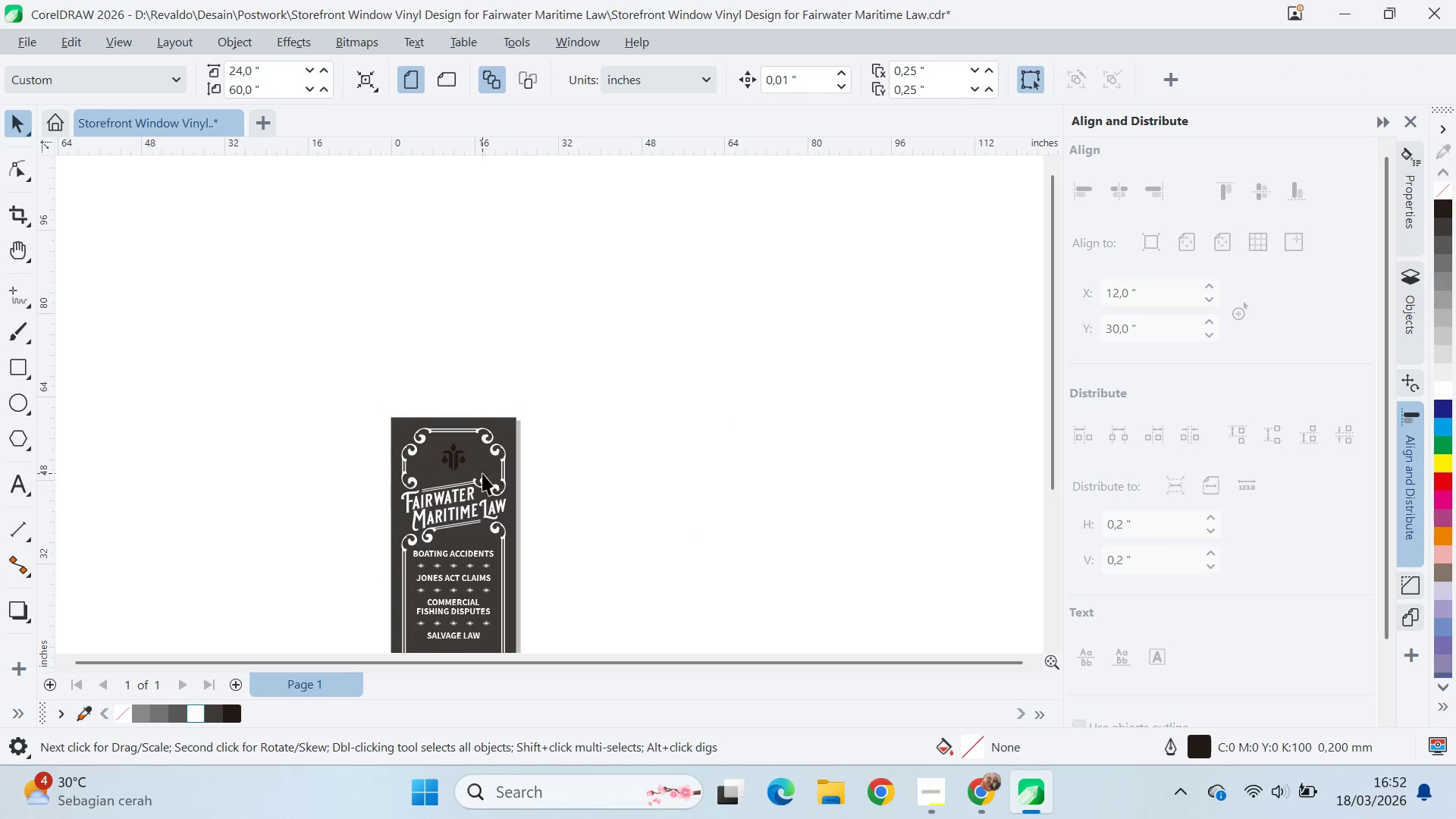 
left_click([440, 436])
 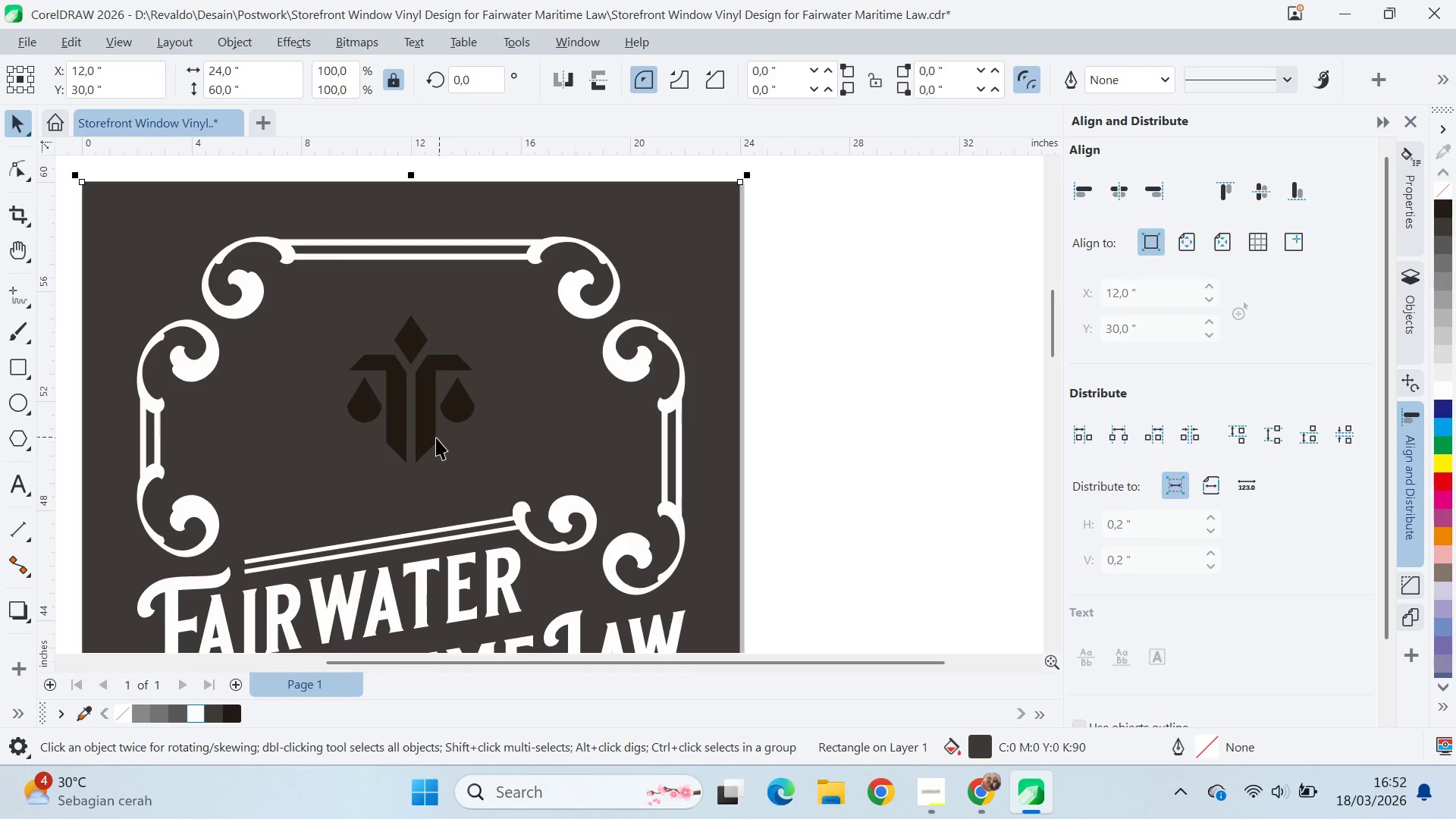 
scroll: coordinate [455, 454], scroll_direction: up, amount: 12.0
 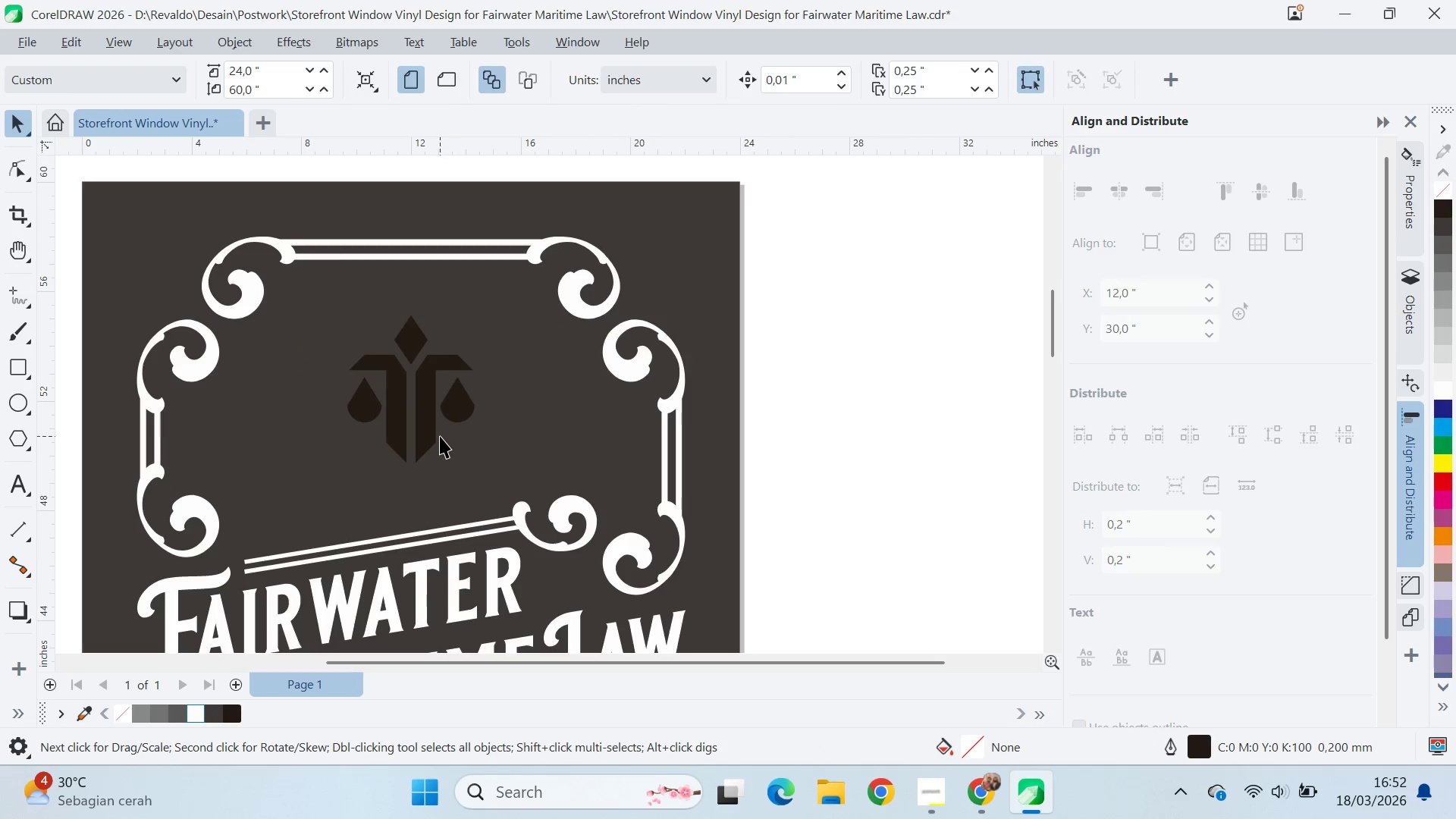 
left_click([433, 438])
 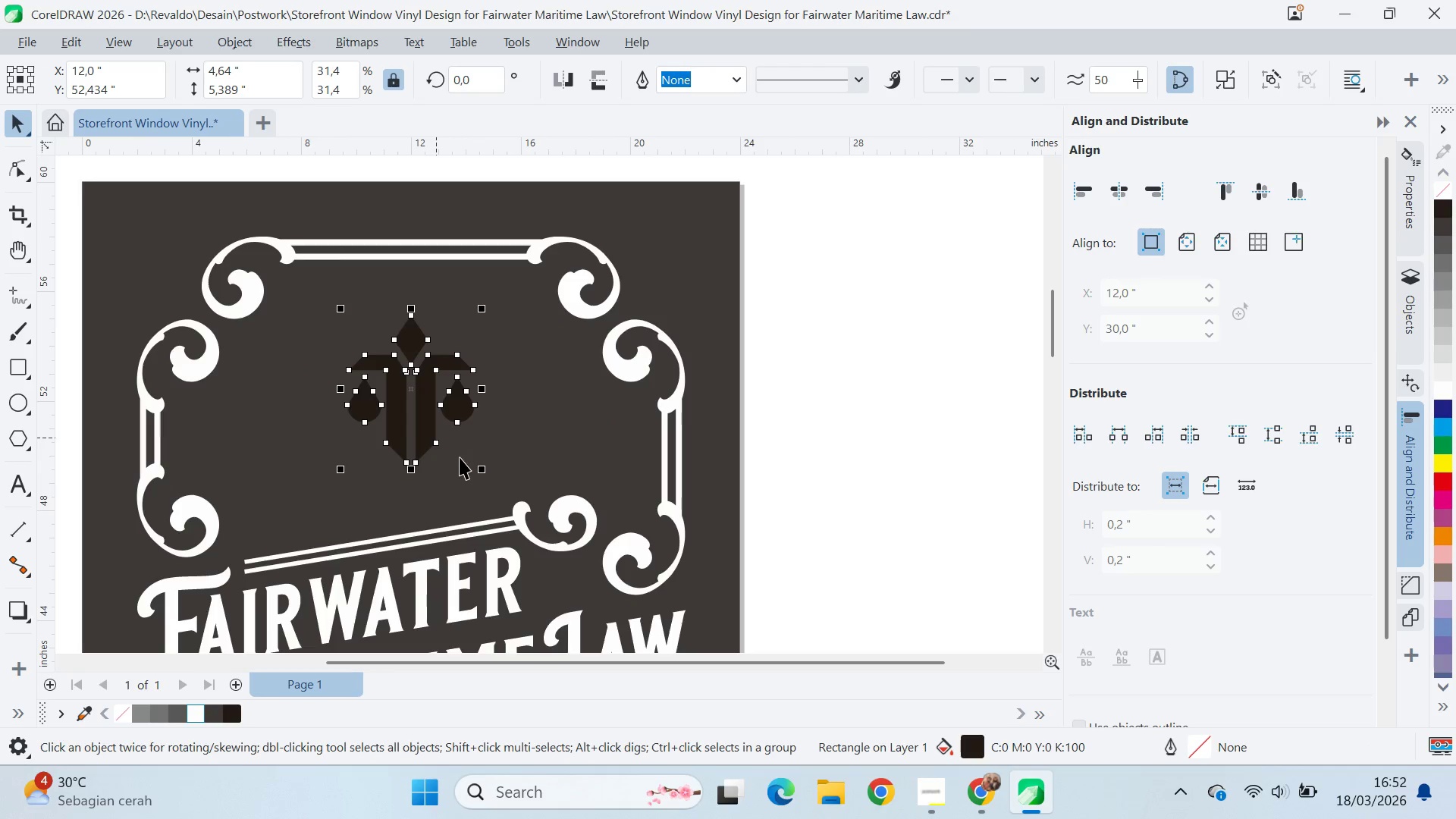 
hold_key(key=ShiftLeft, duration=1.09)
left_click_drag(start_coordinate=[486, 475], to_coordinate=[516, 508])
 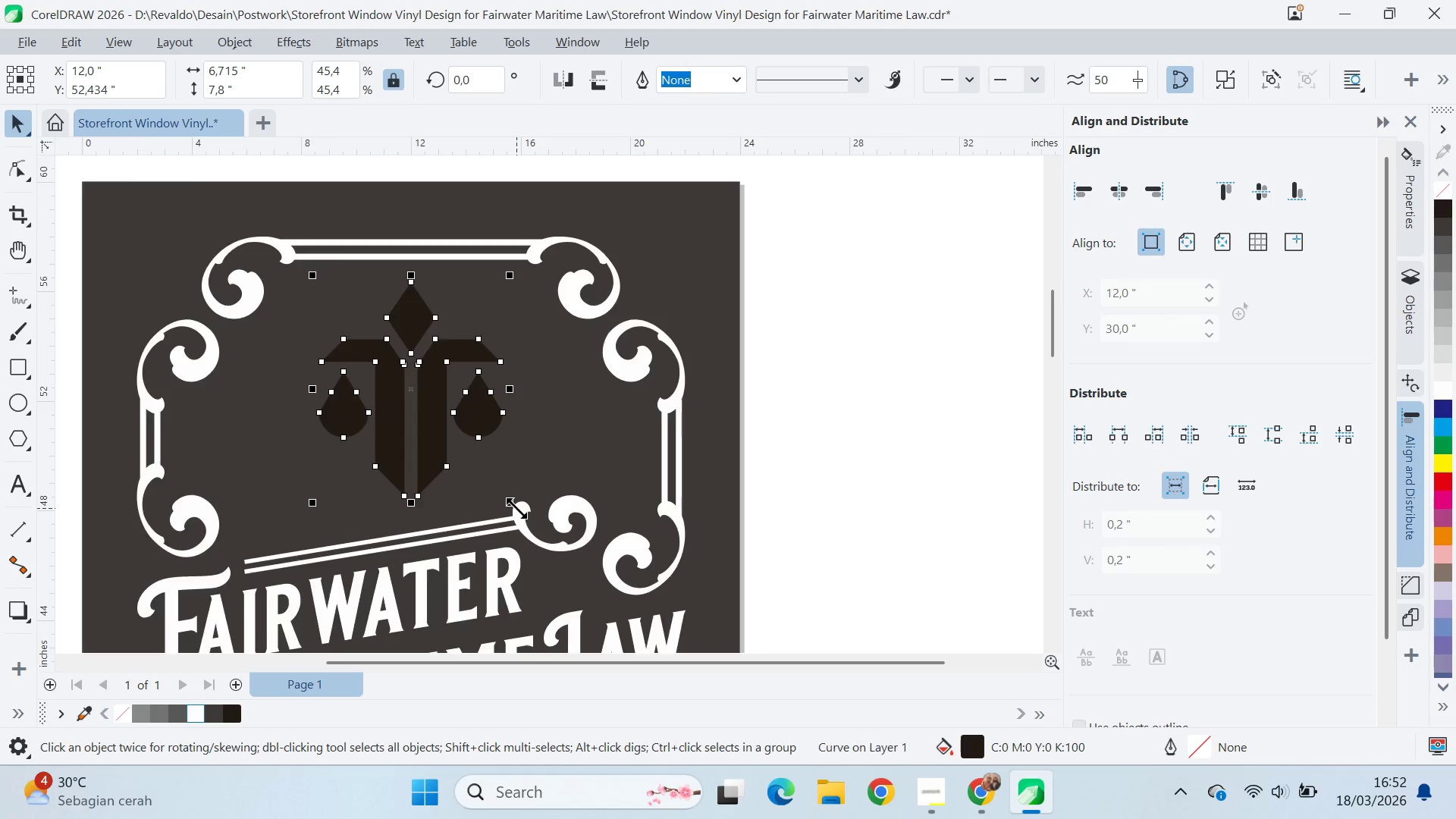 
left_click([871, 374])
 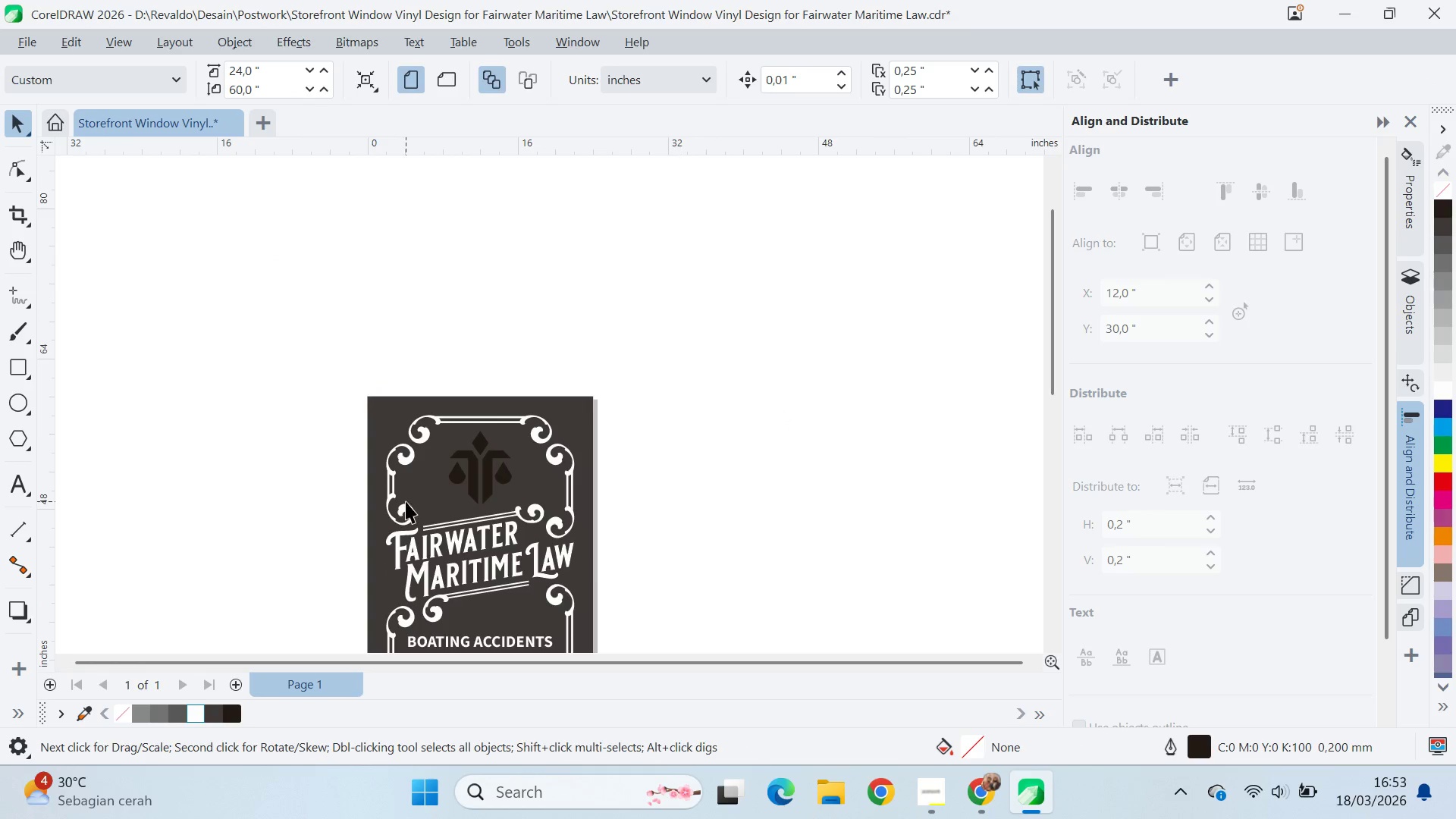 
scroll: coordinate [516, 509], scroll_direction: down, amount: 8.0
 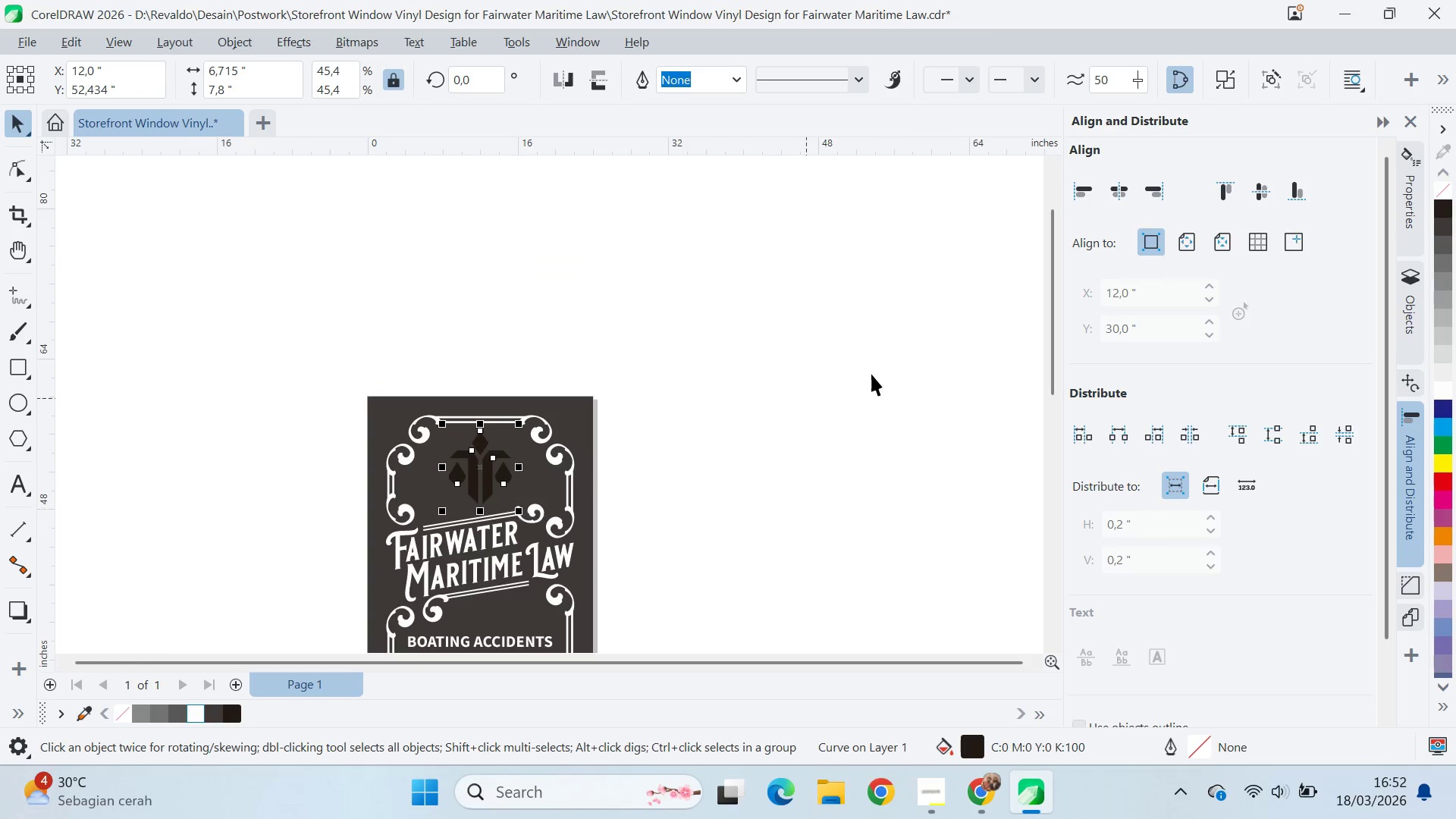 
scroll: coordinate [474, 469], scroll_direction: up, amount: 5.0
 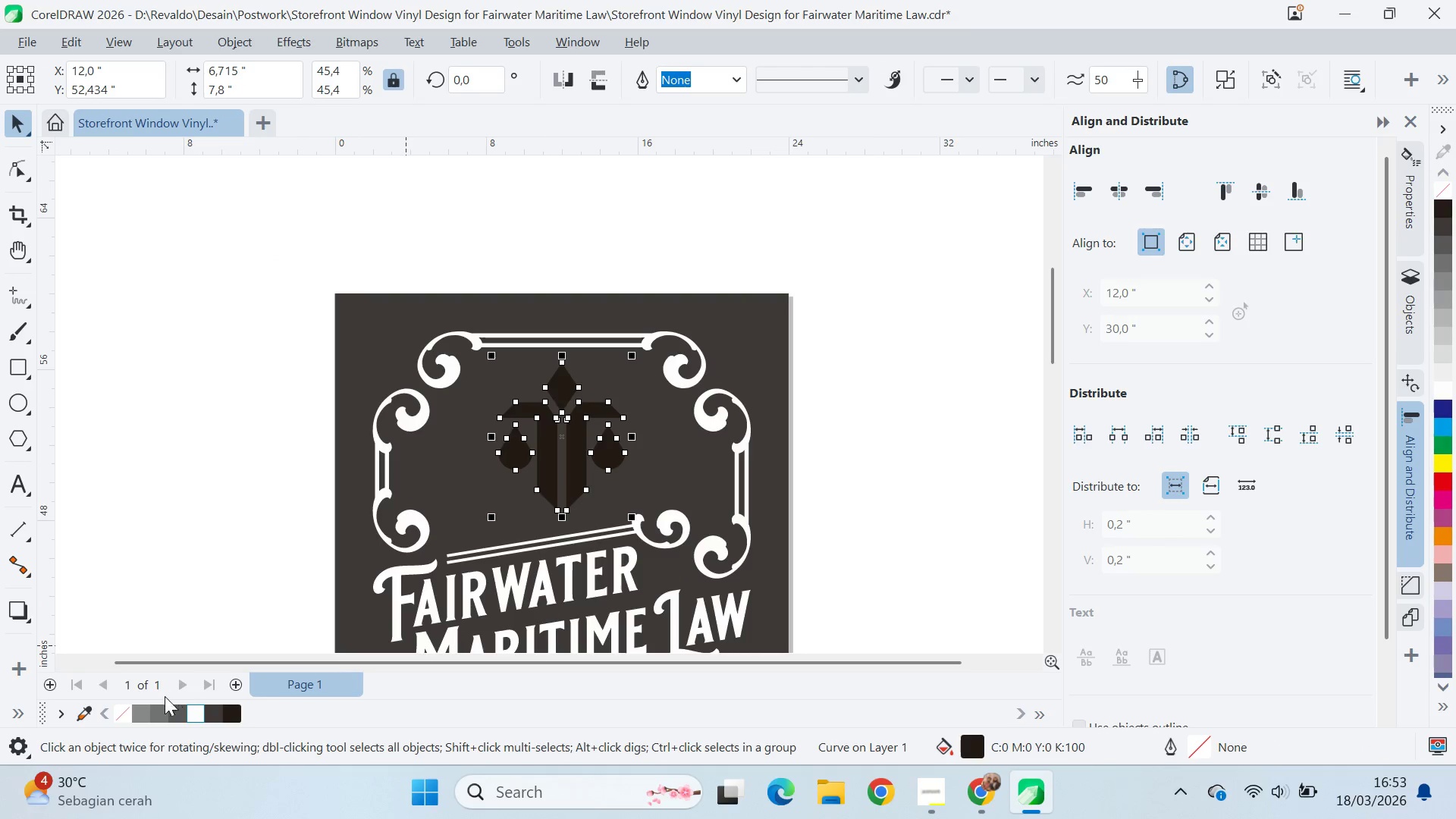 
left_click([193, 720])
 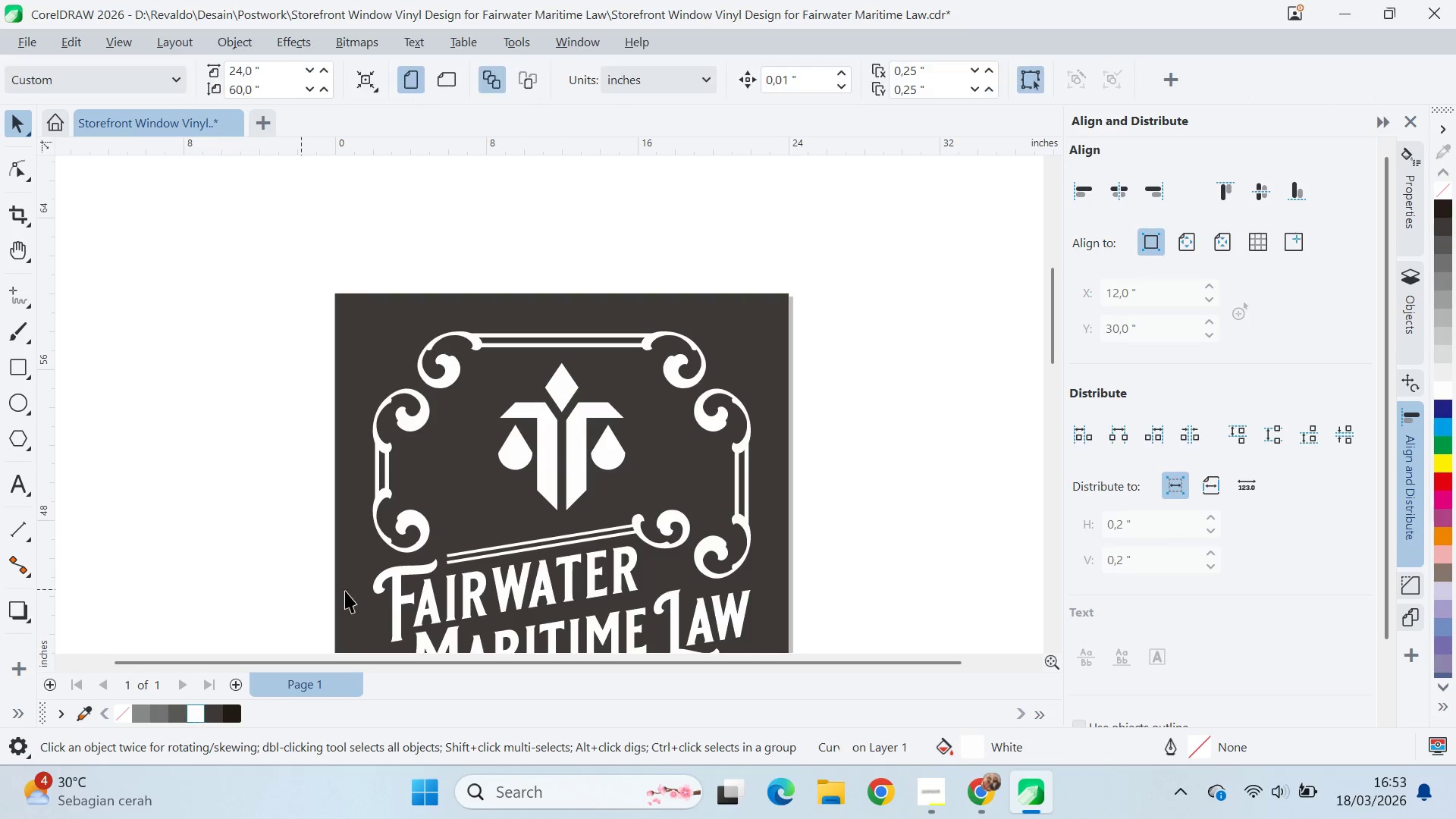 
key(Q)
 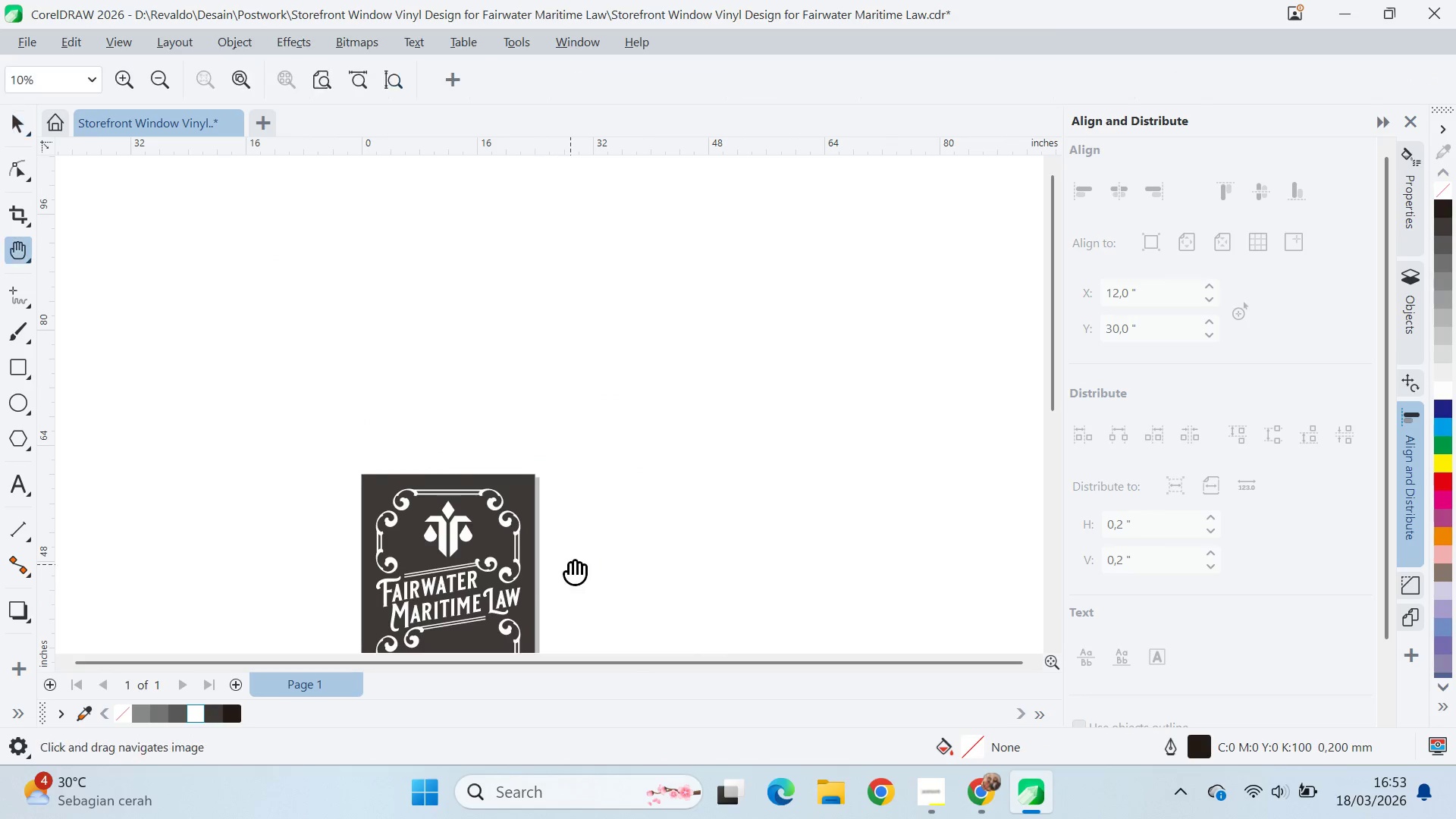 
left_click_drag(start_coordinate=[570, 564], to_coordinate=[664, 253])
 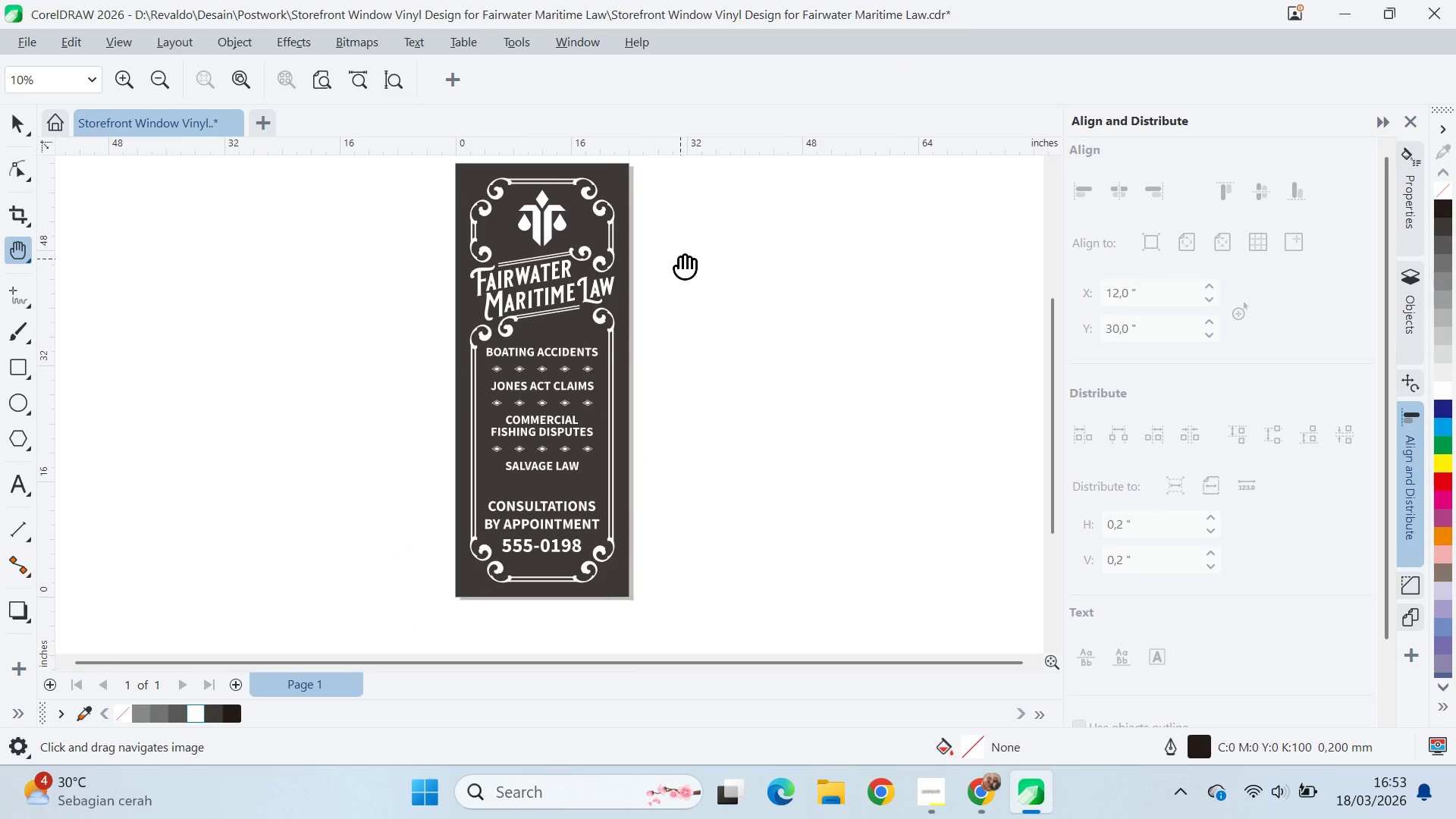 
scroll: coordinate [419, 573], scroll_direction: down, amount: 7.0
 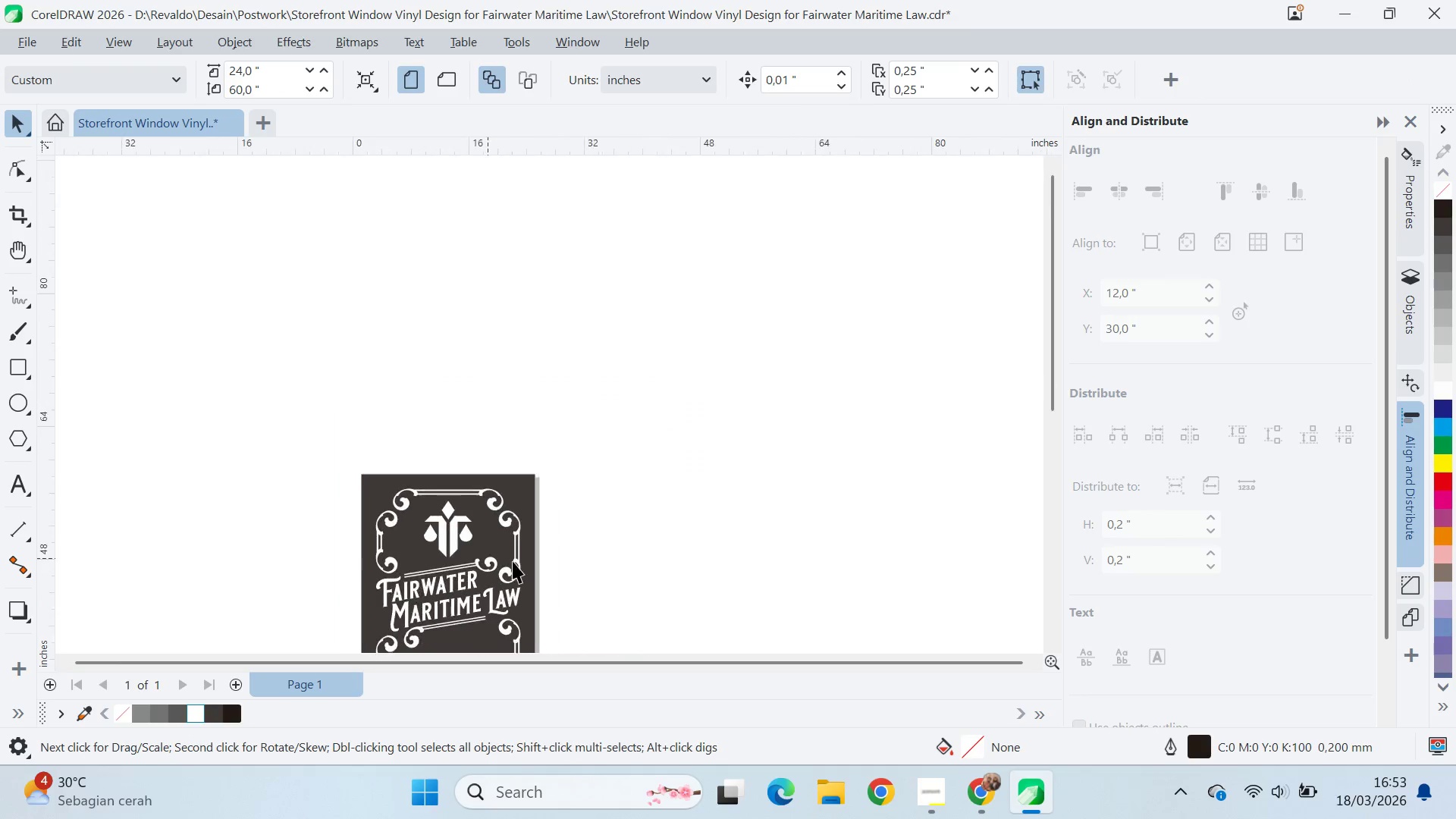 
left_click_drag(start_coordinate=[679, 259], to_coordinate=[670, 354])
 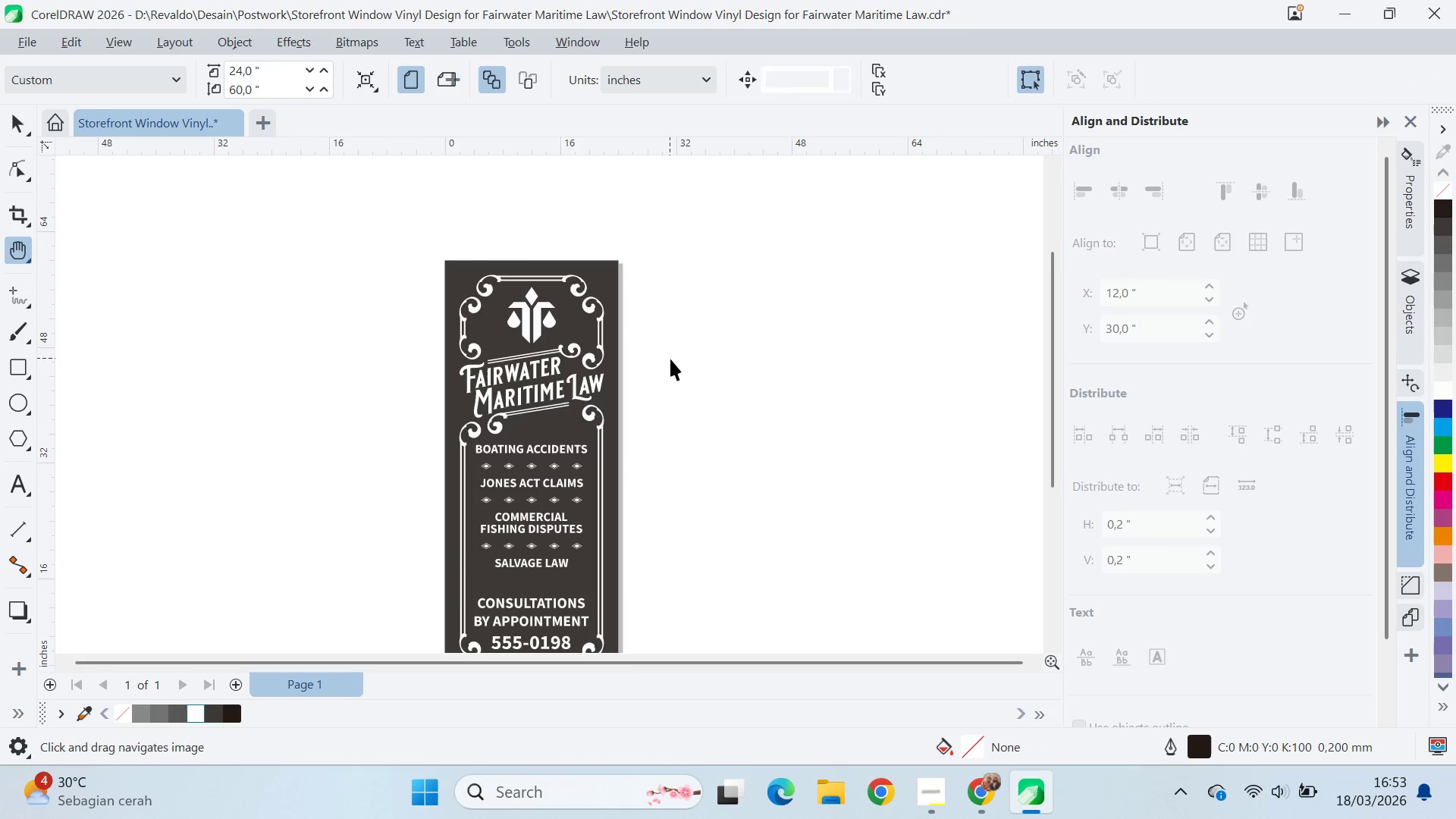 
key(V)
 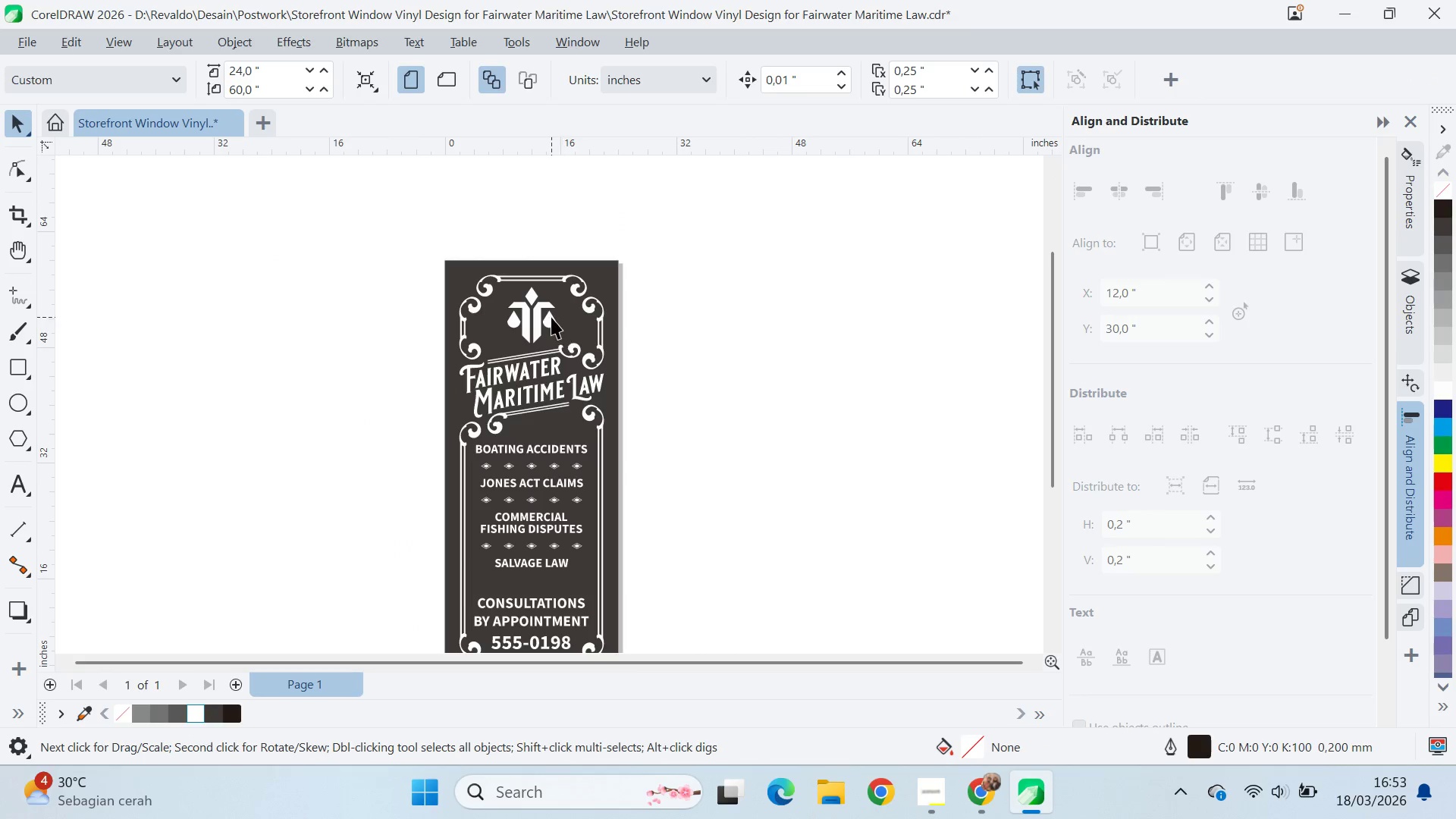 
left_click([544, 316])
 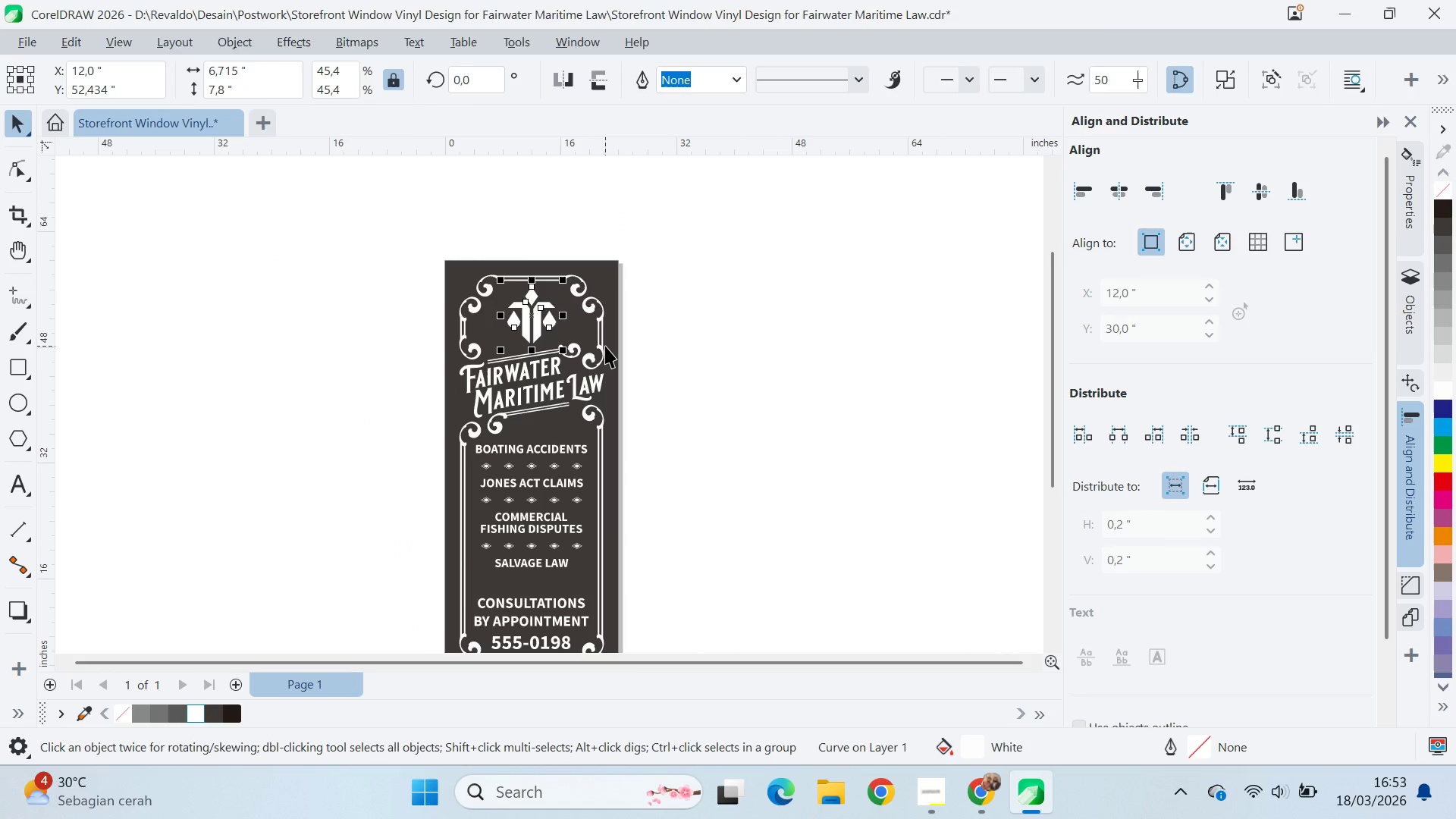 
key(Delete)
 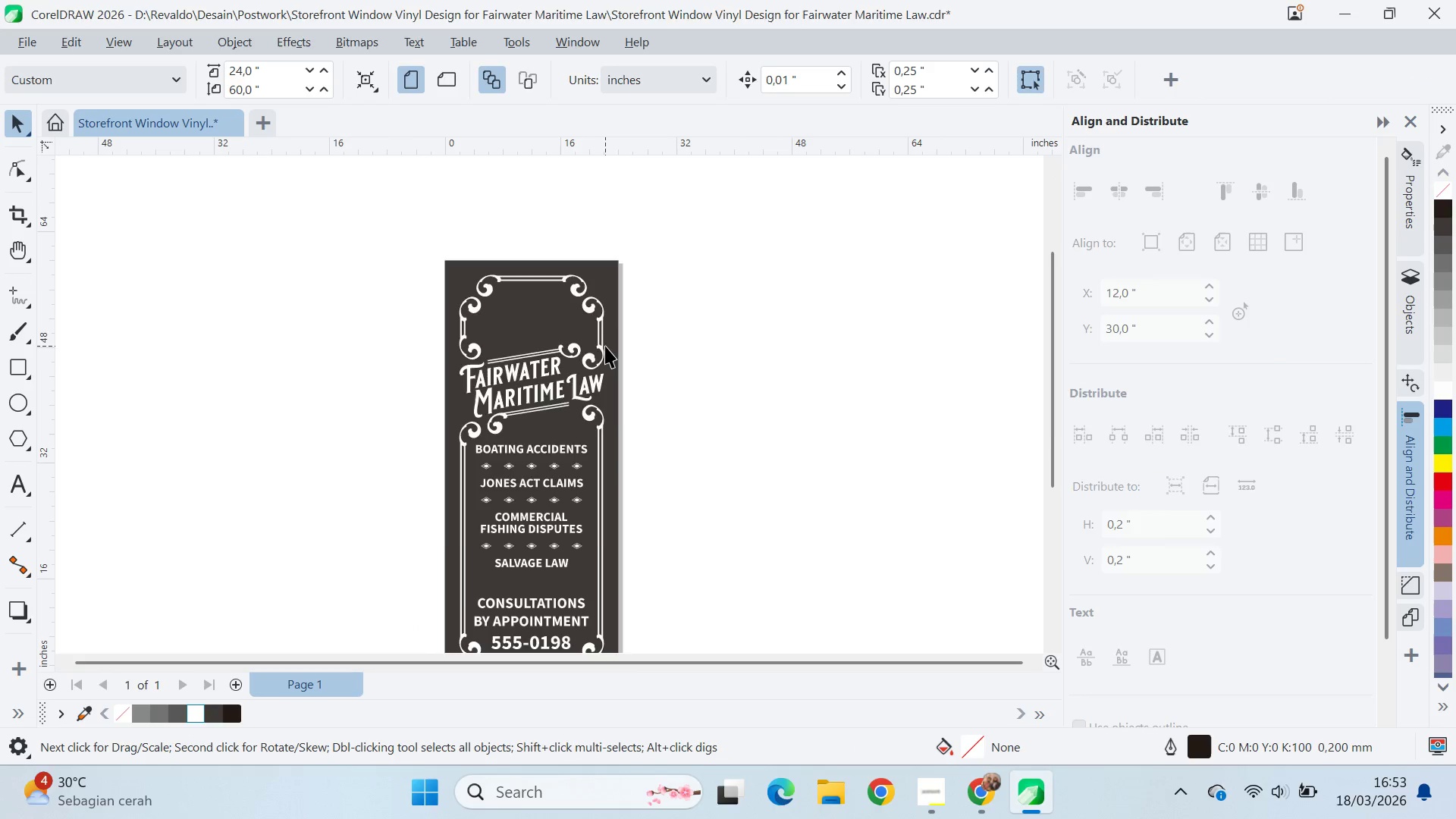 
key(Alt+Tab)
 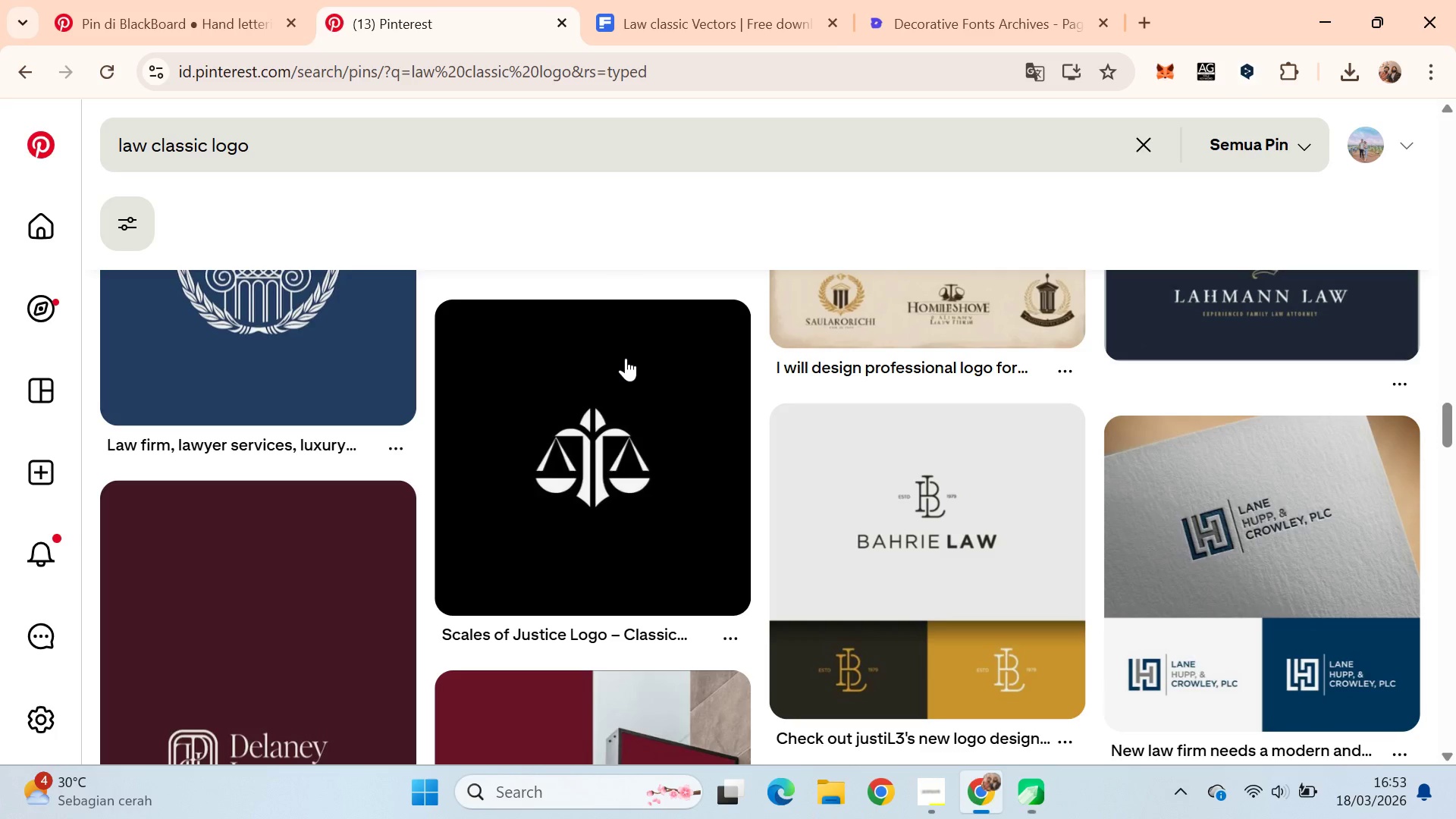 
scroll: coordinate [639, 368], scroll_direction: up, amount: 7.0
 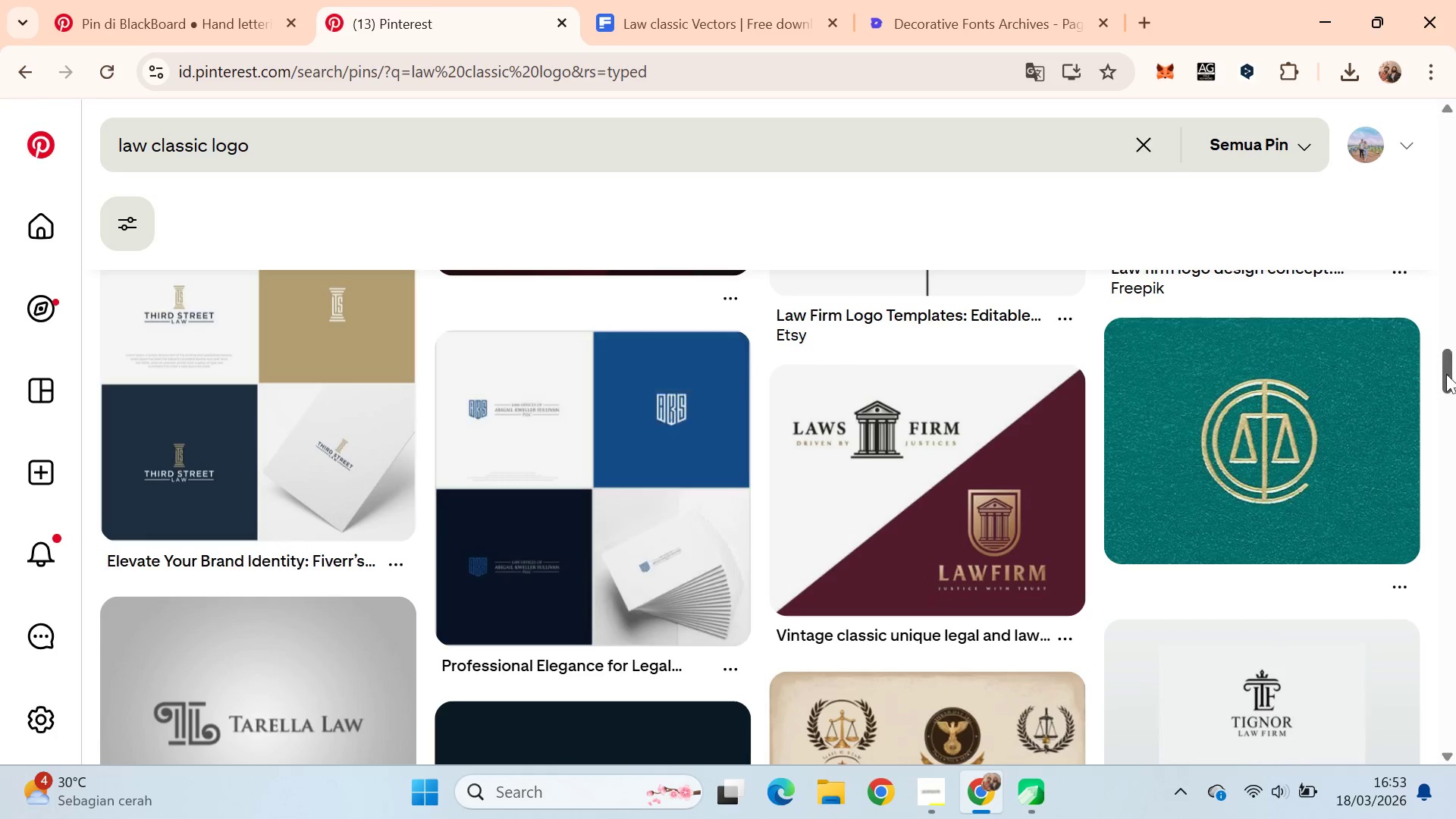 
left_click_drag(start_coordinate=[1451, 372], to_coordinate=[1455, 106])
 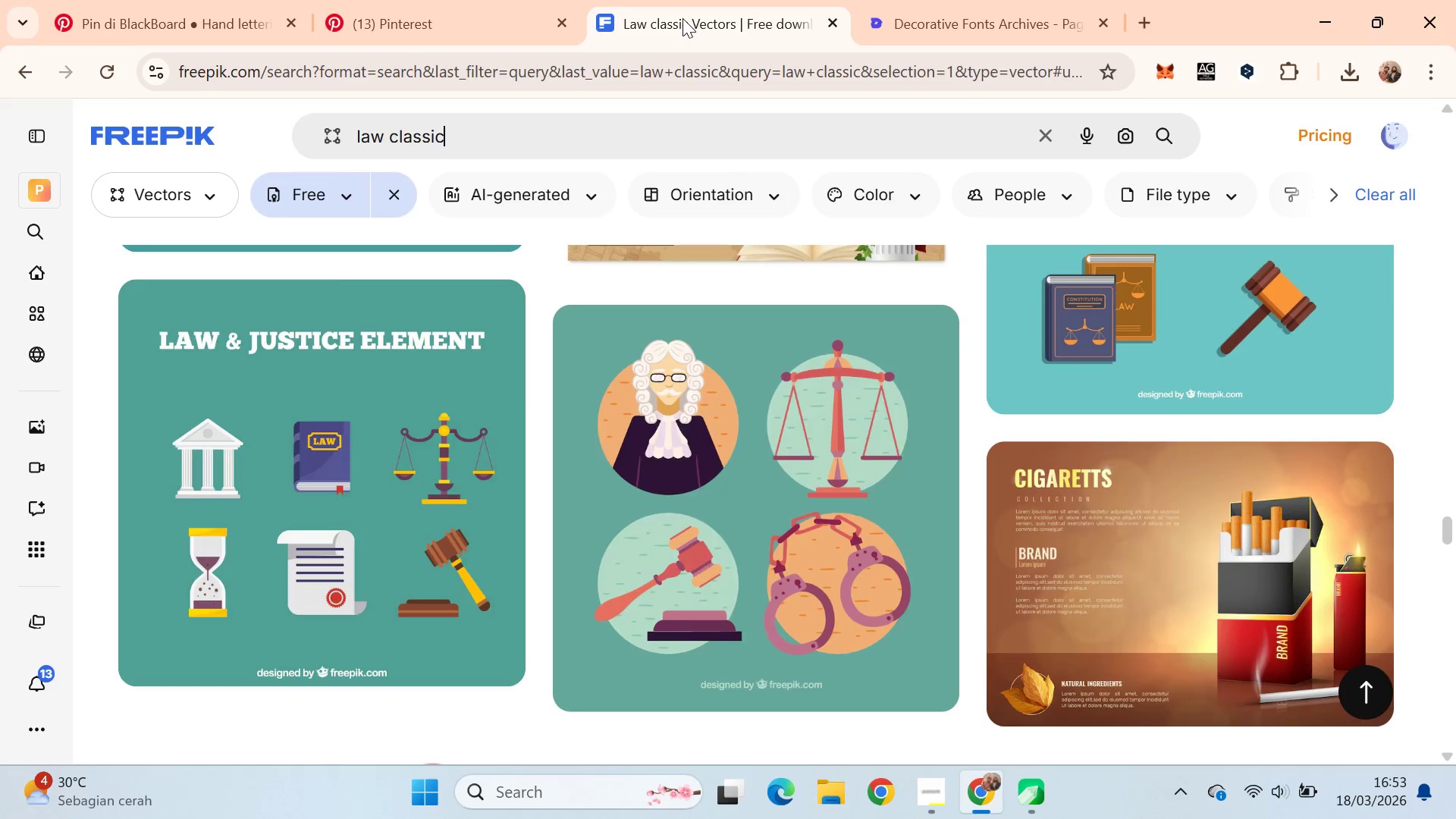 
left_click([424, 0])
 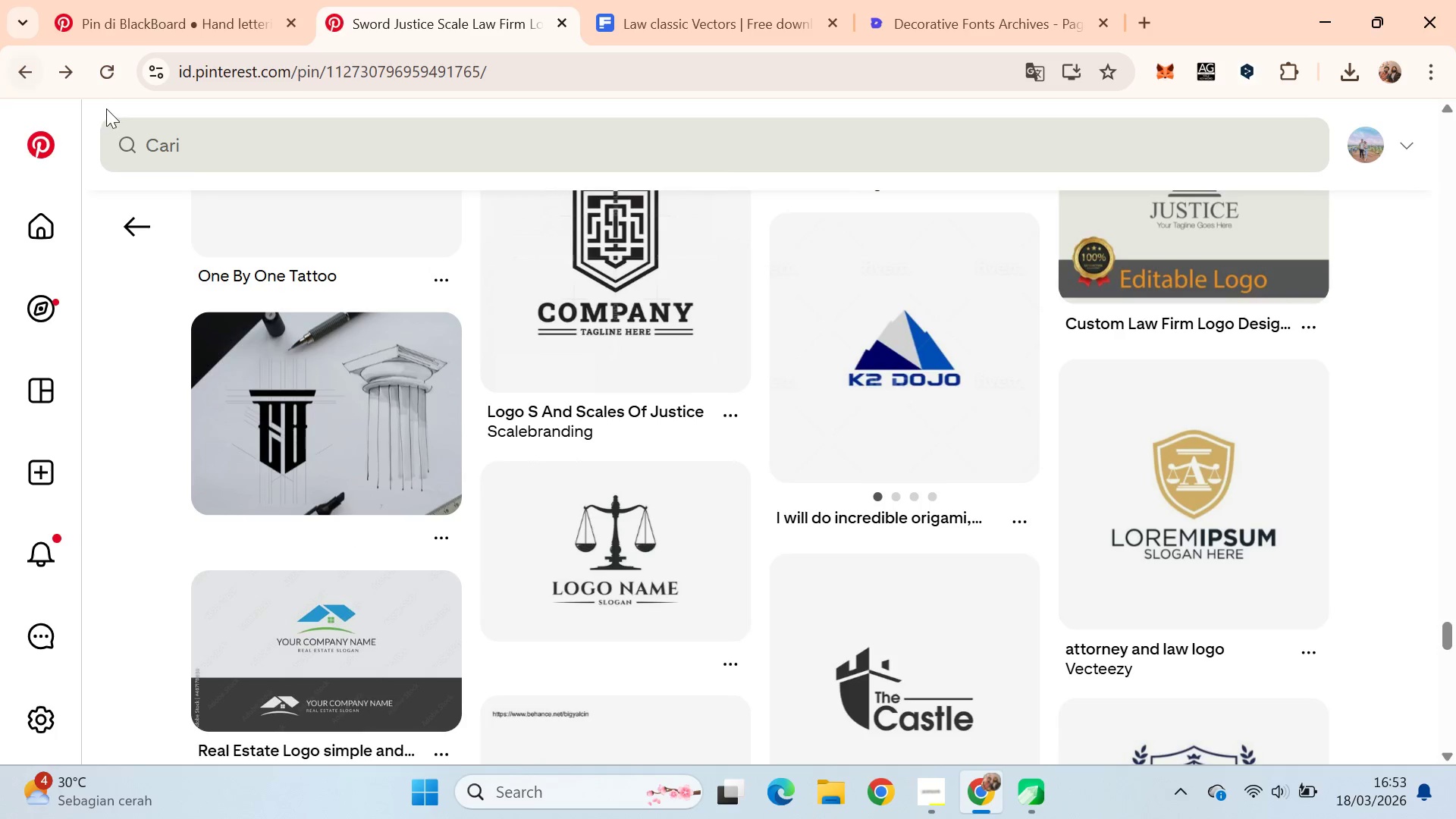 
left_click([195, 148])
 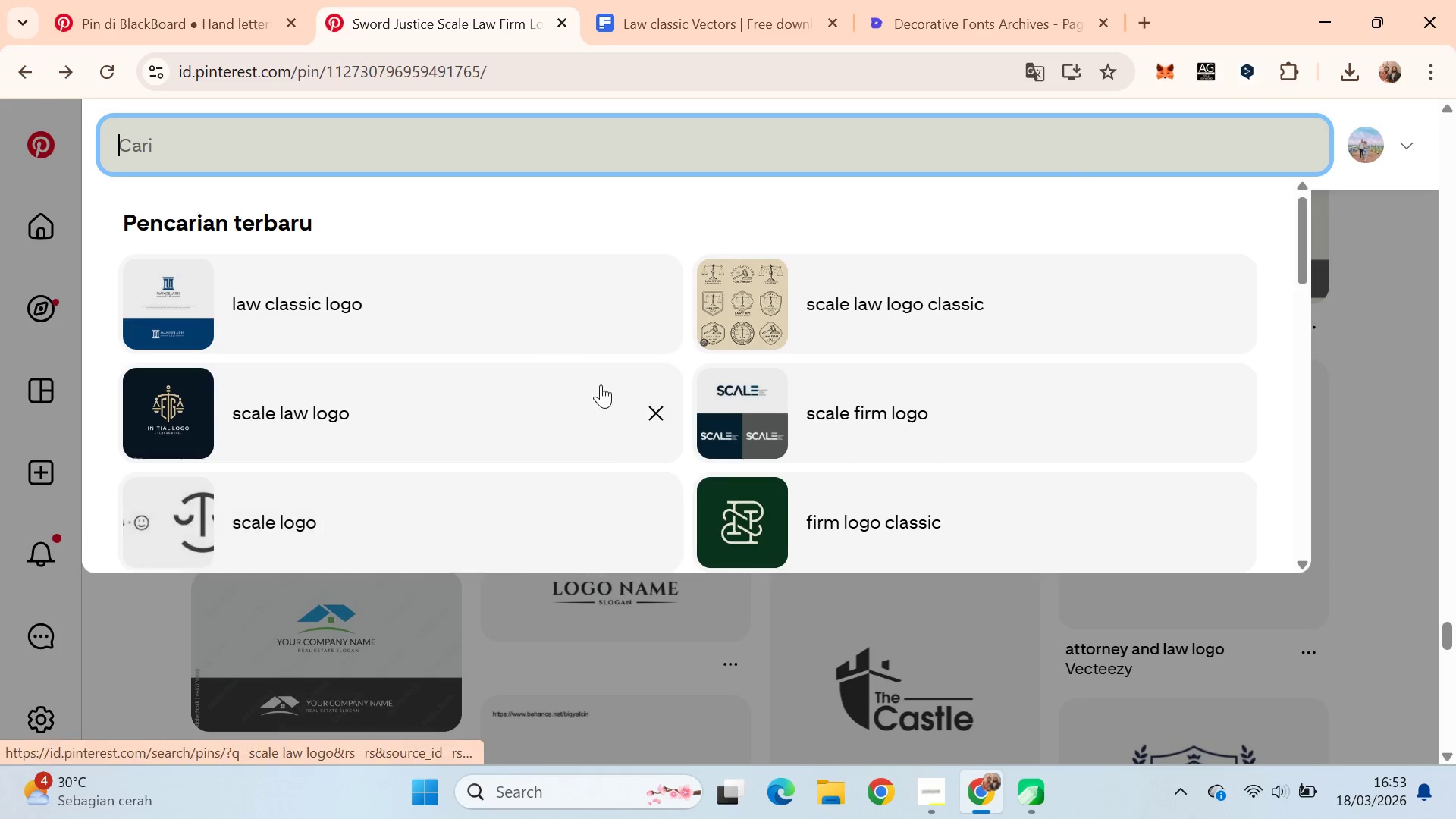 
left_click([425, 419])
 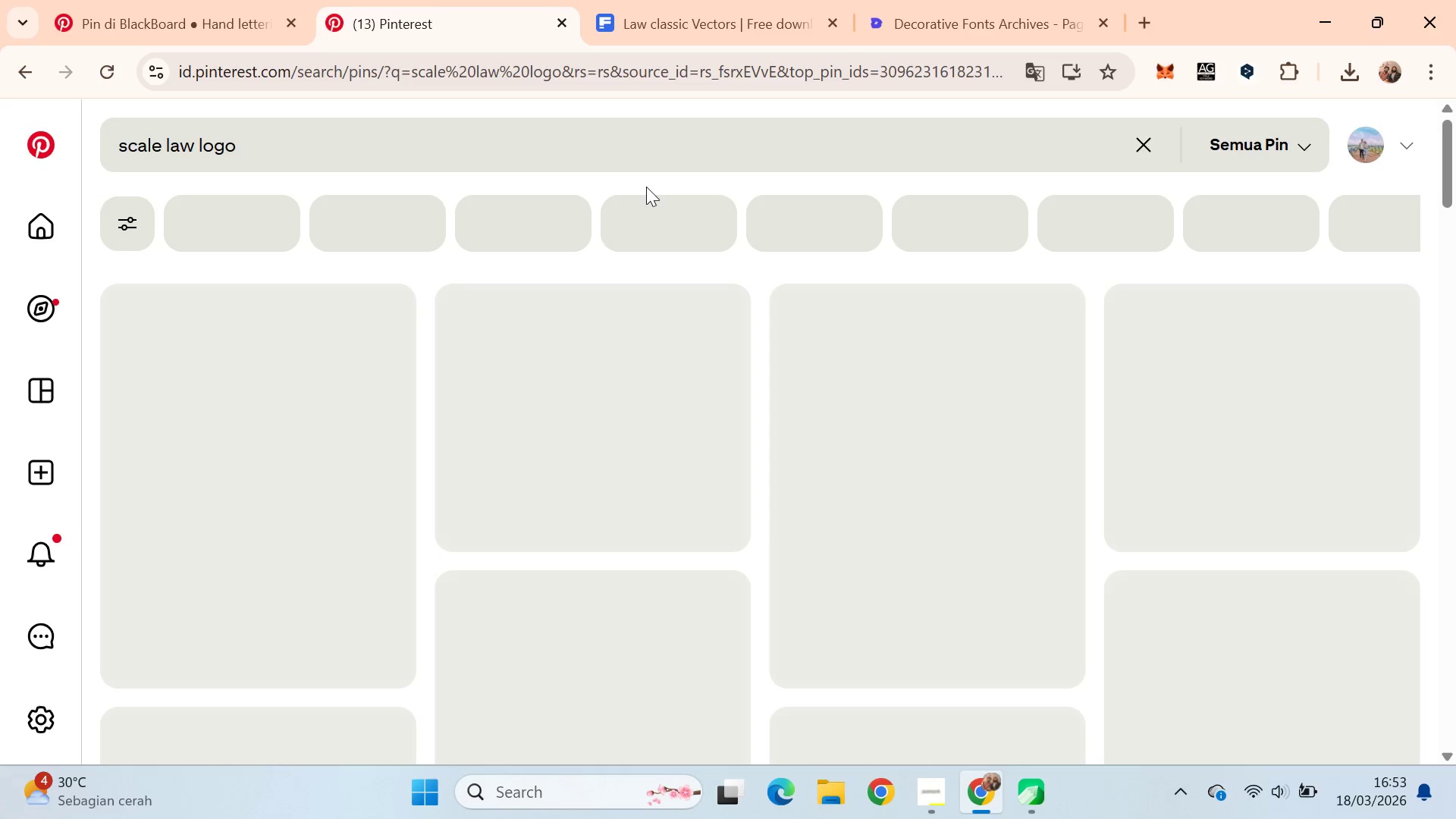 
mouse_move([432, 180])
 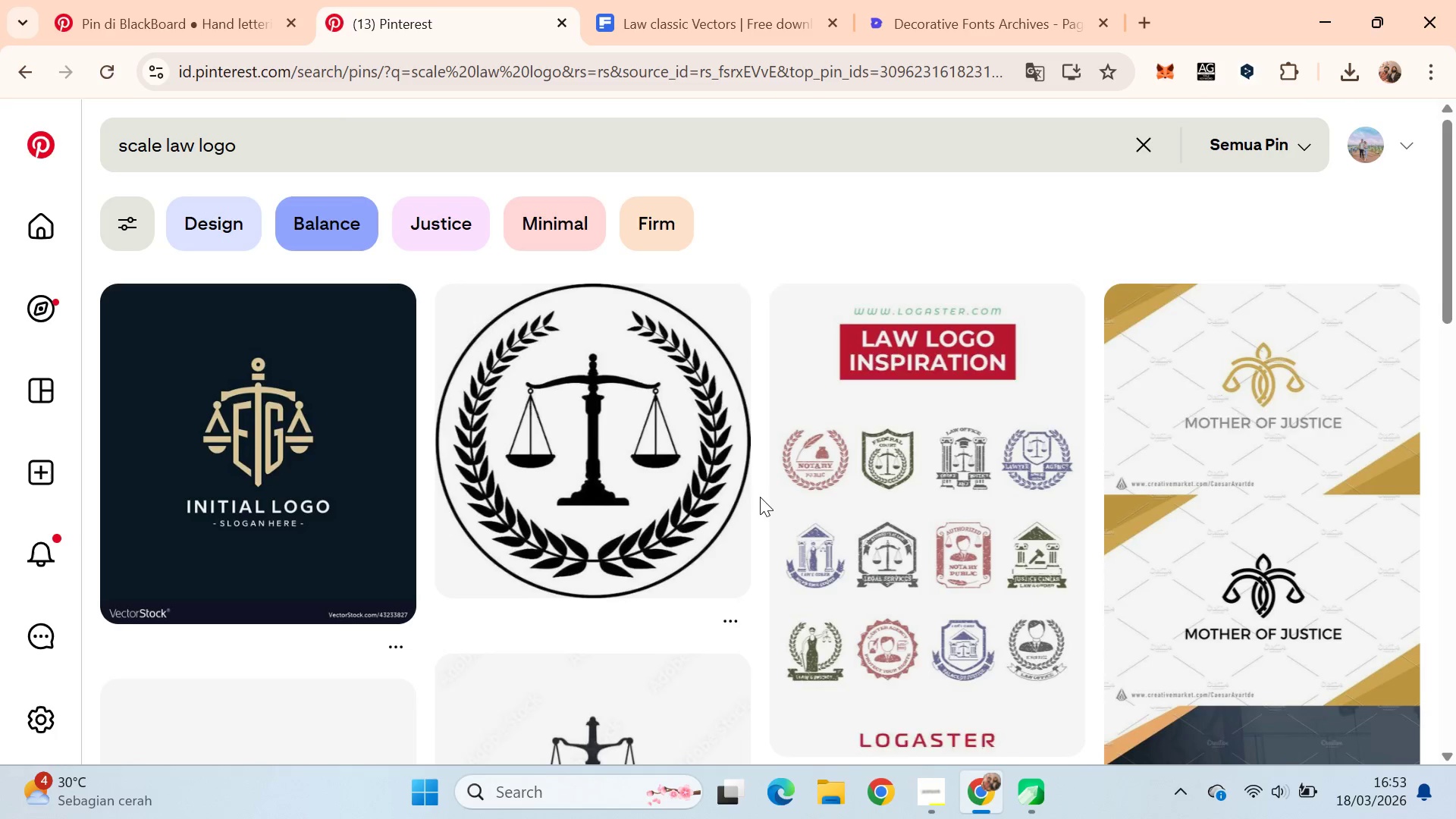 
scroll: coordinate [758, 493], scroll_direction: down, amount: 4.0
 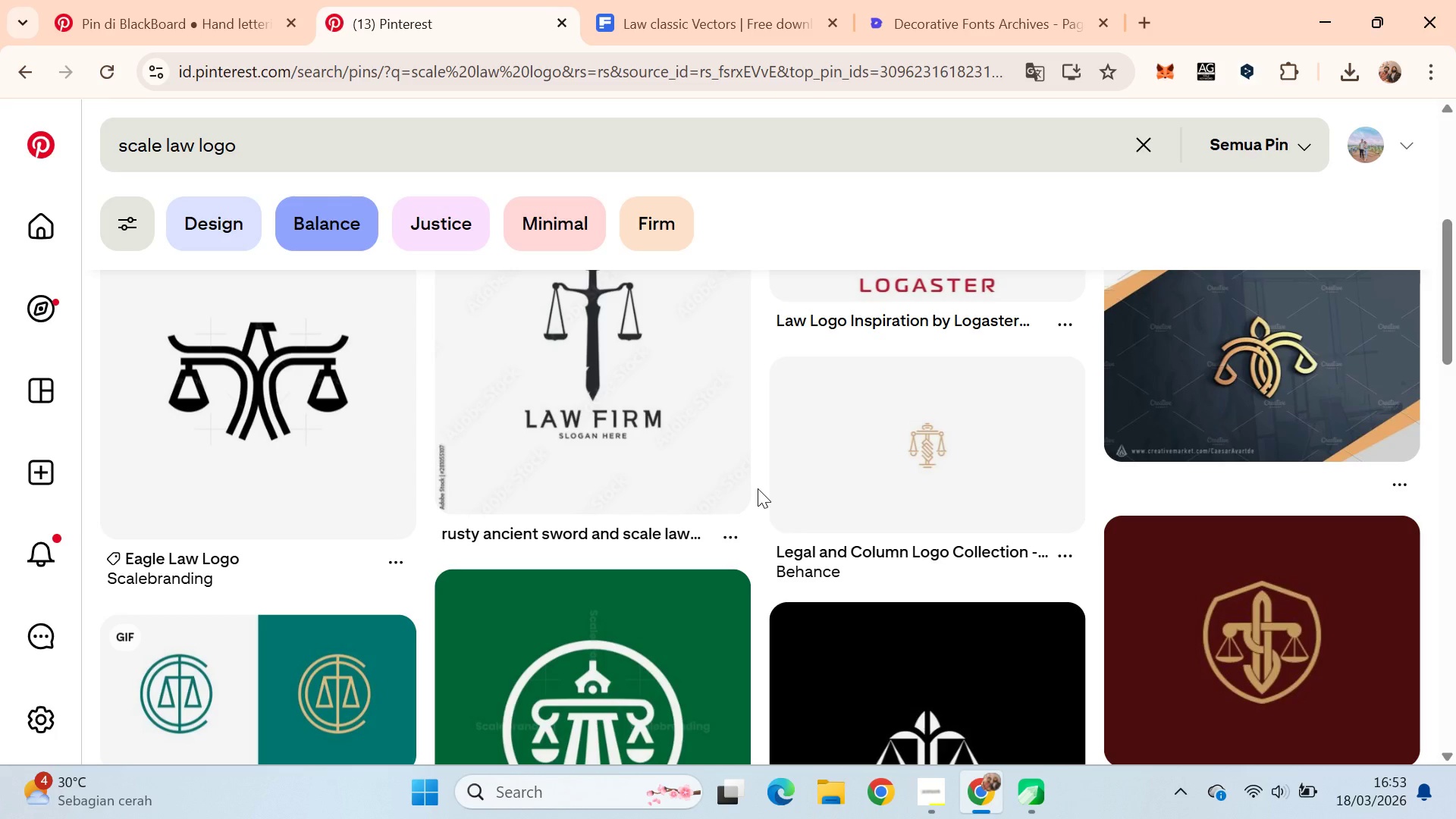 
scroll: coordinate [758, 485], scroll_direction: up, amount: 5.0
 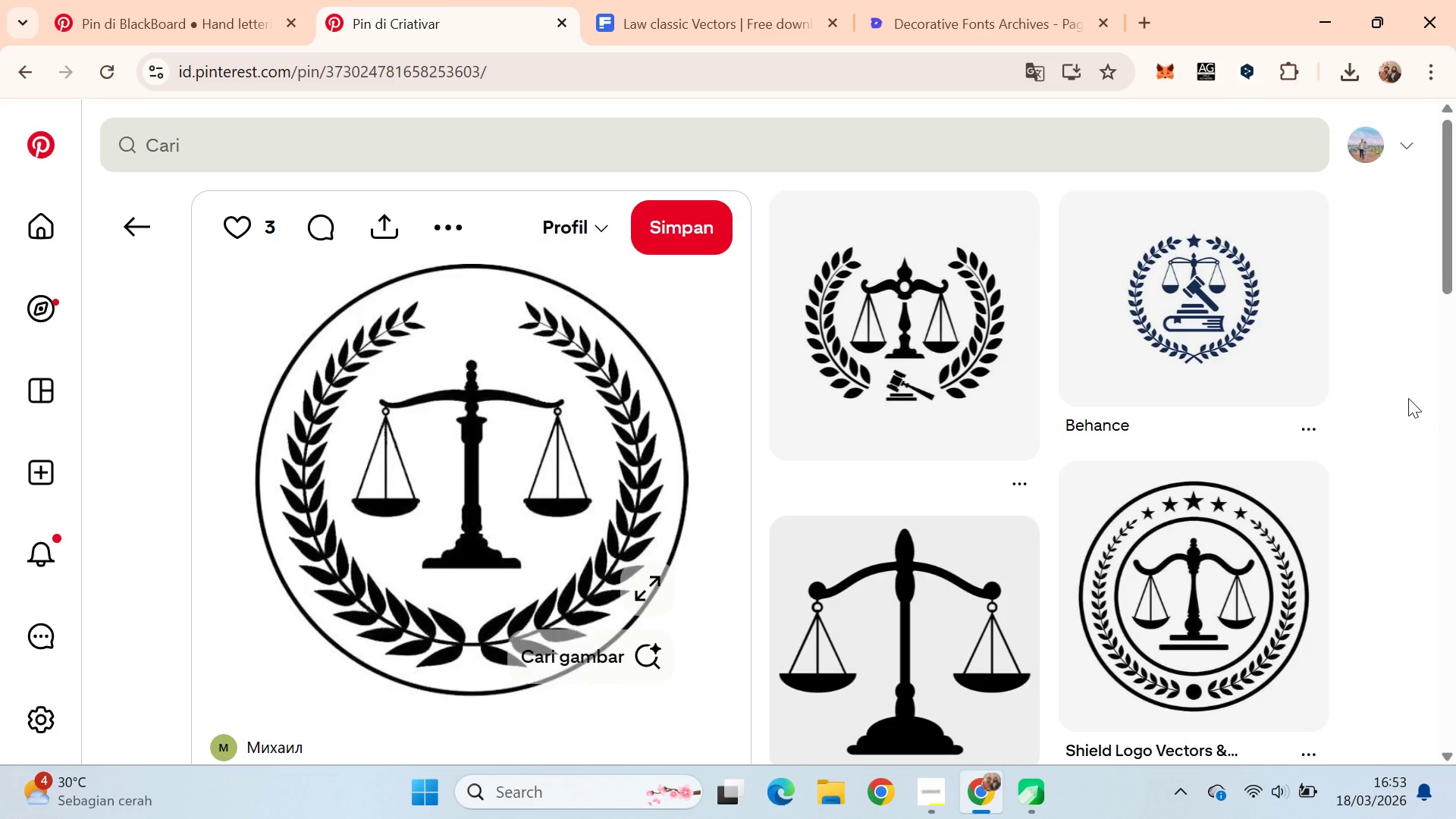 
left_click([876, 608])
 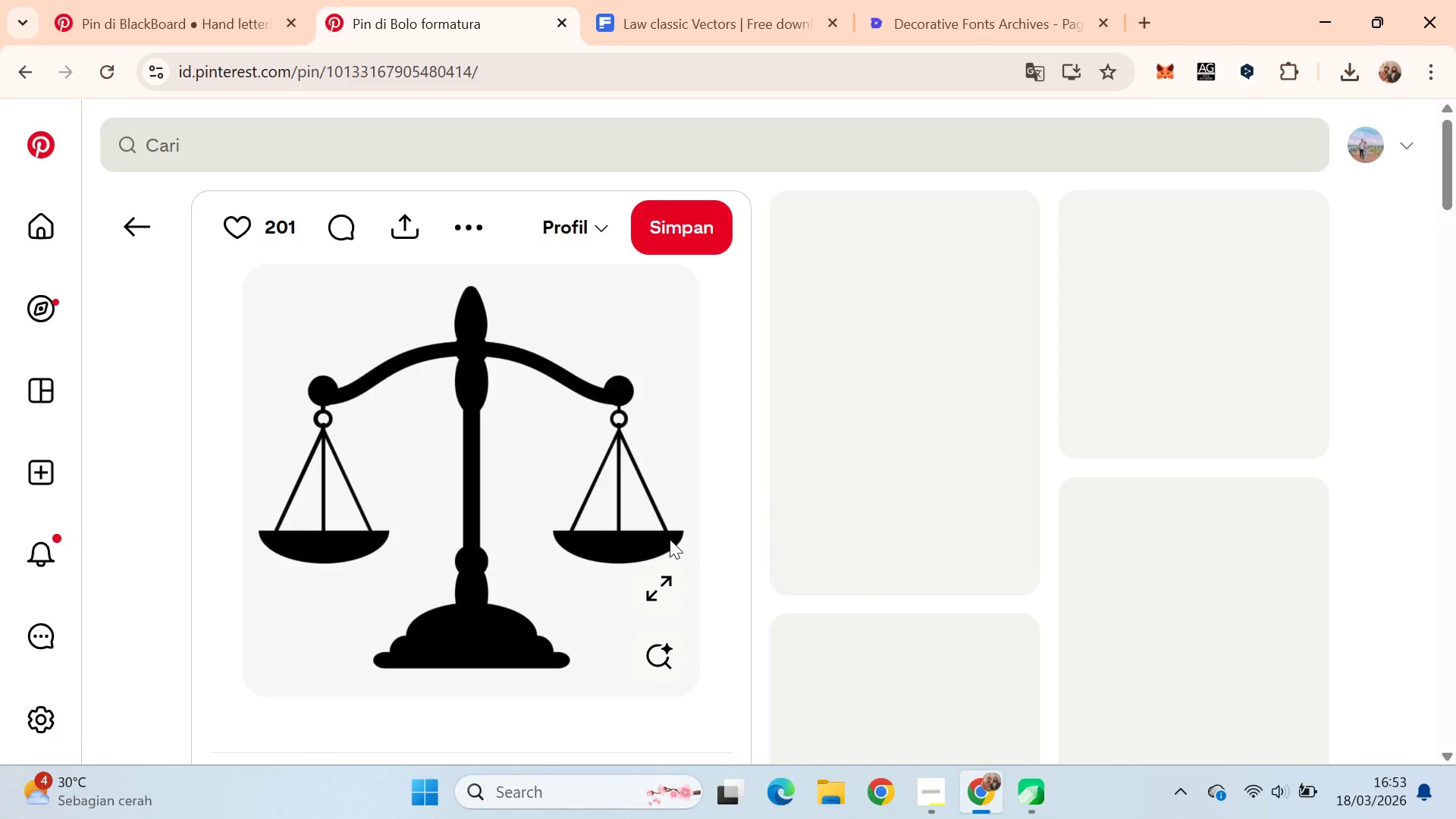 
right_click([577, 512])
 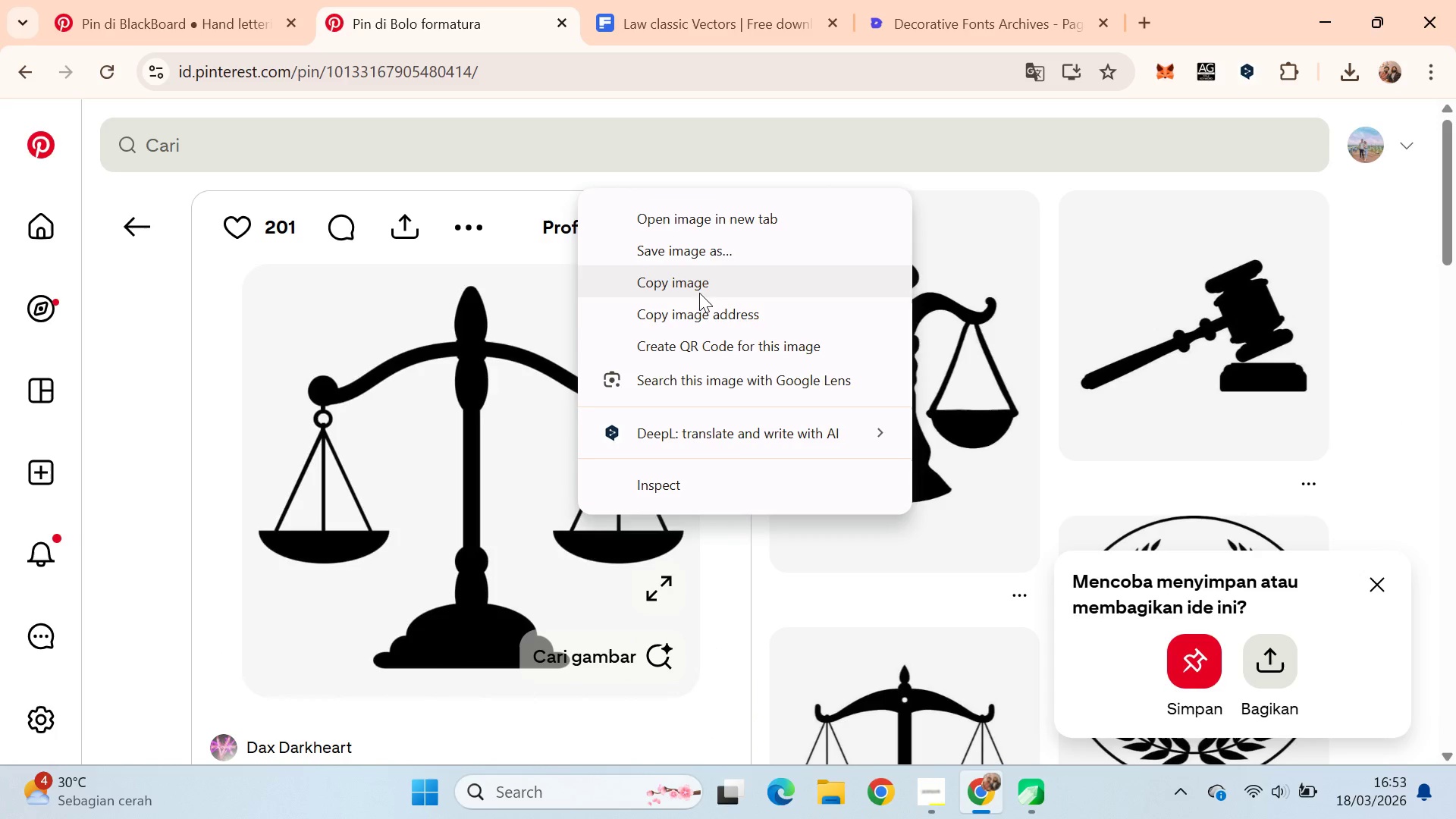 
left_click([1378, 378])
 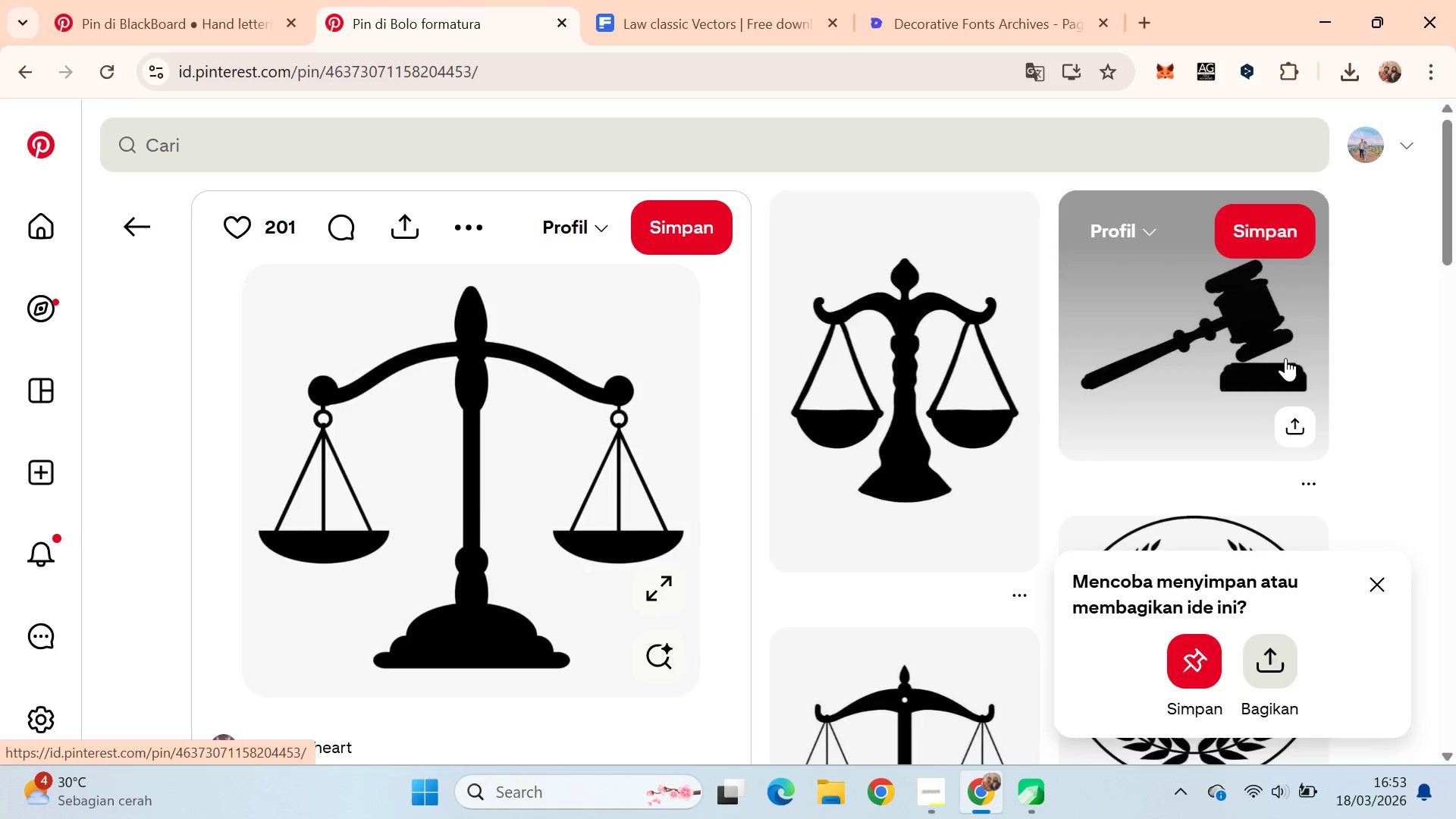 
wait(6.91)
 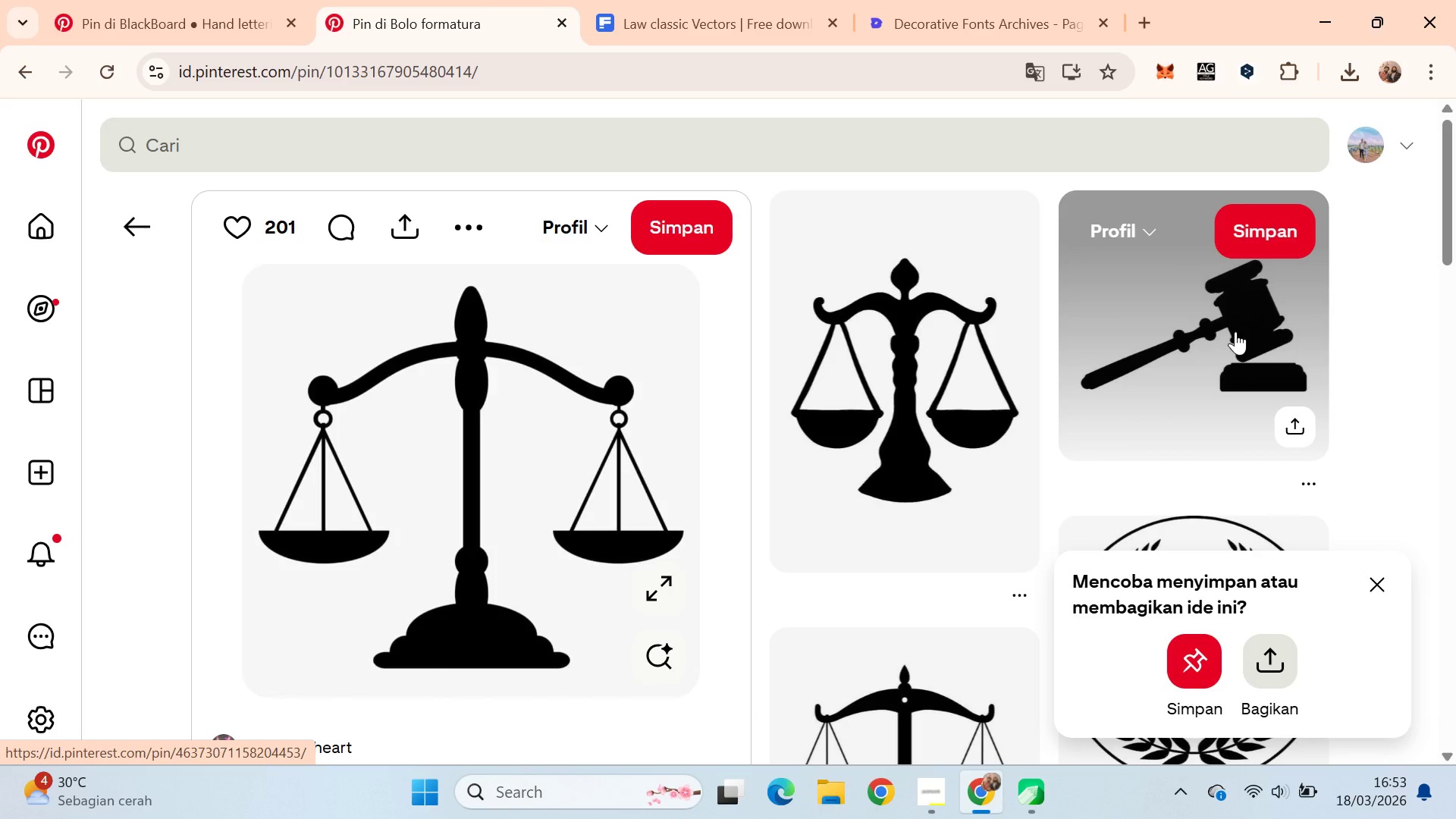 
scroll: coordinate [543, 447], scroll_direction: down, amount: 2.0
 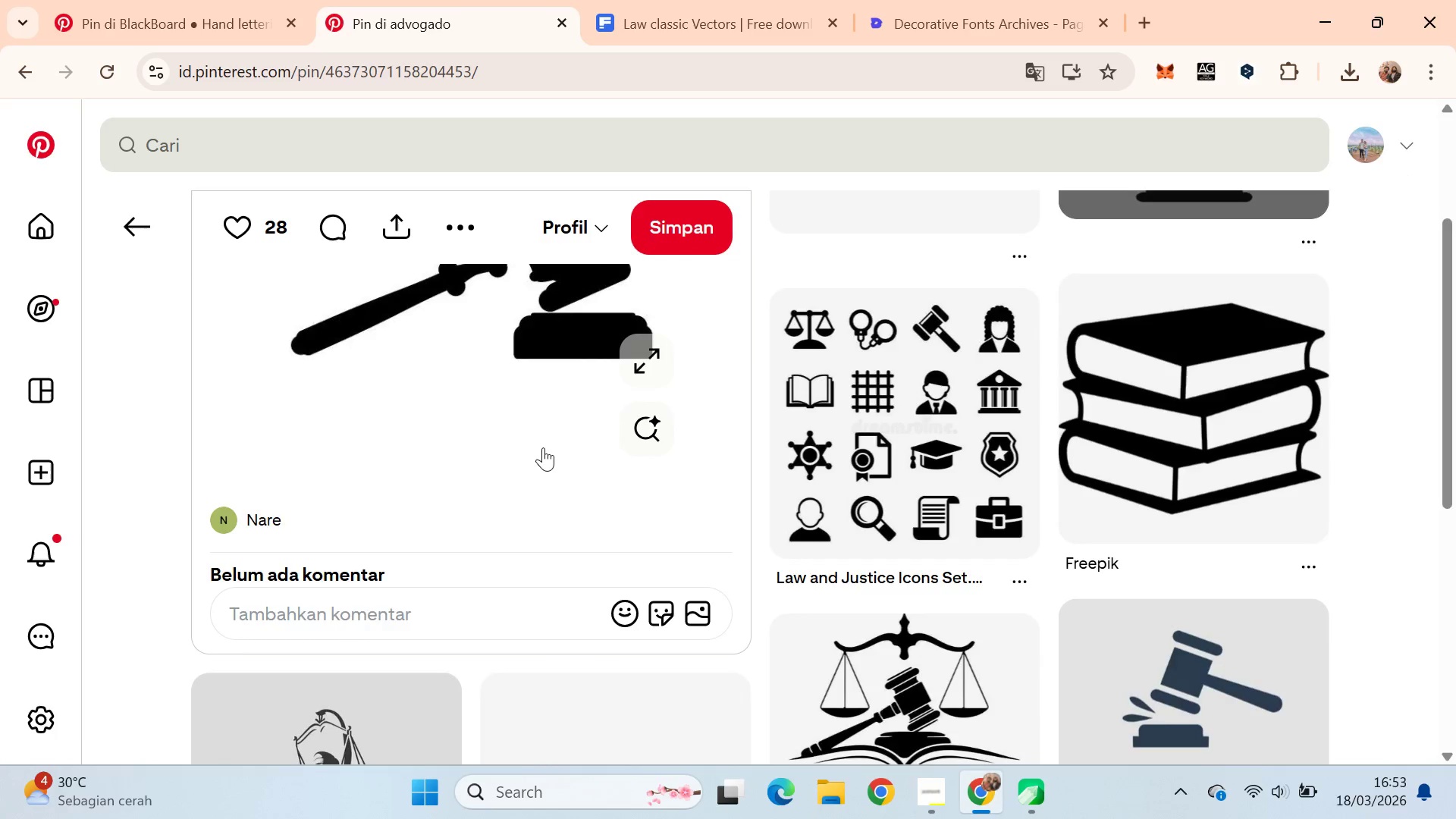 
right_click([542, 447])
 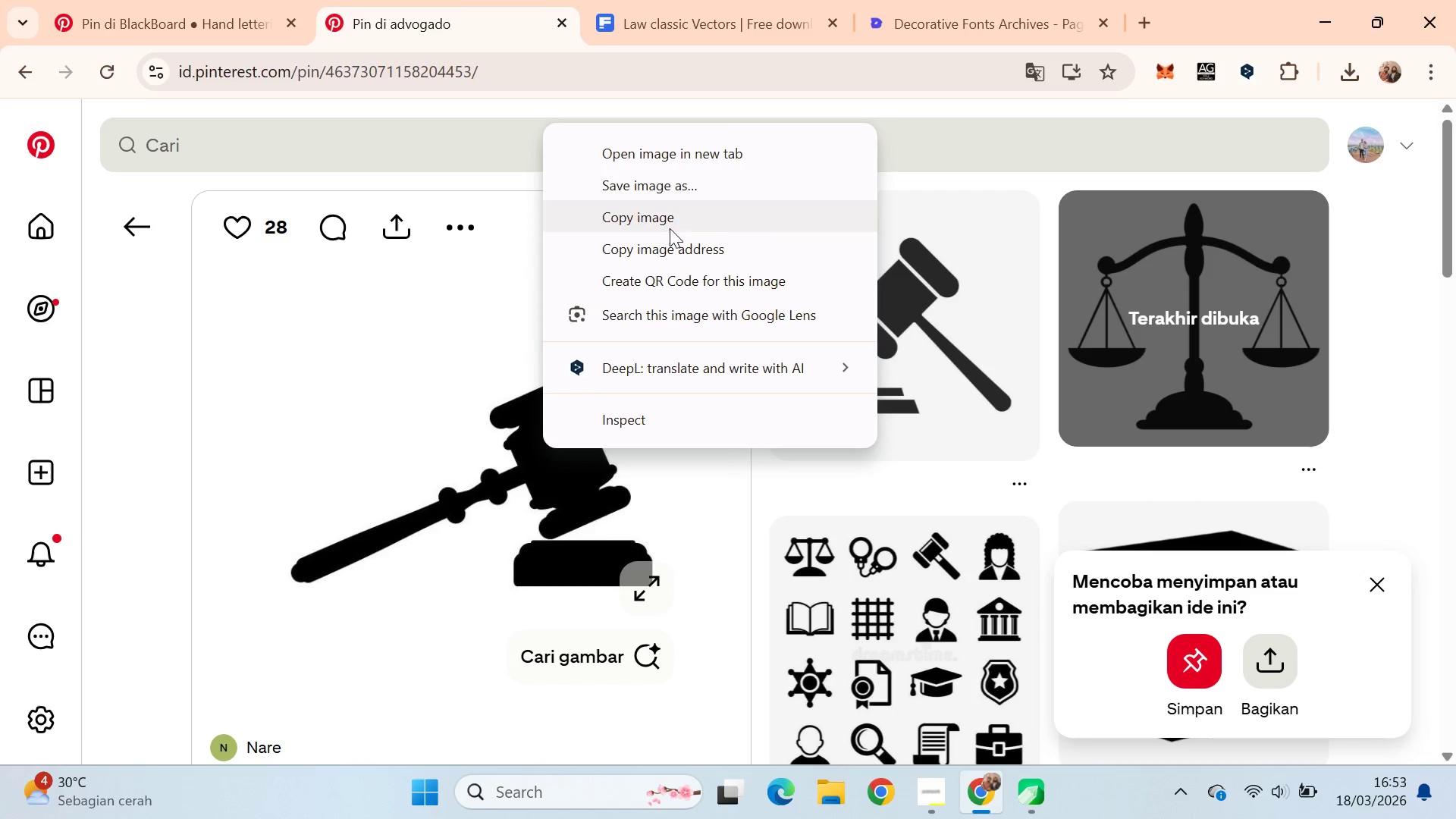 
scroll: coordinate [543, 447], scroll_direction: up, amount: 2.0
 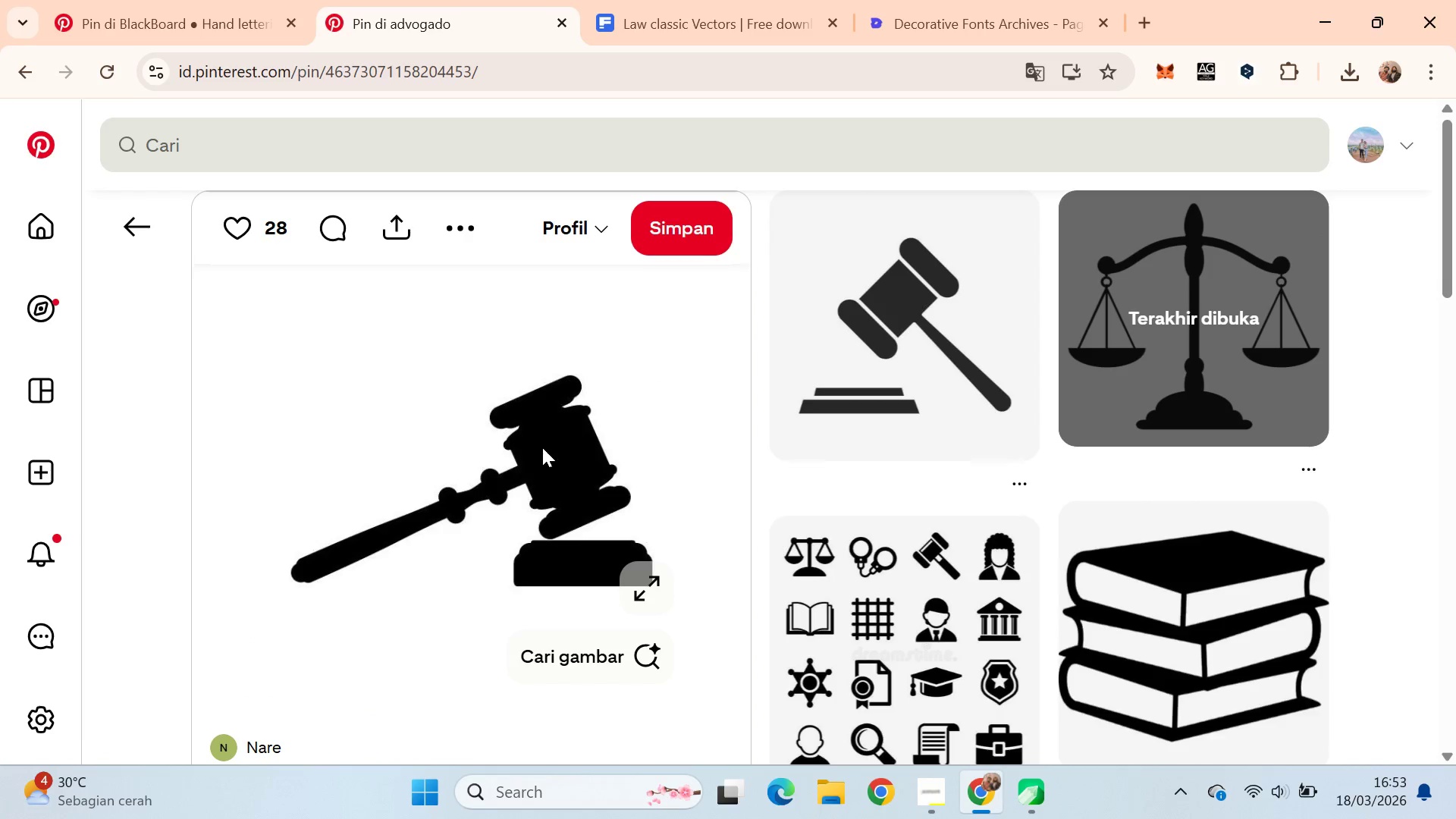 
key(Alt+AltLeft)
 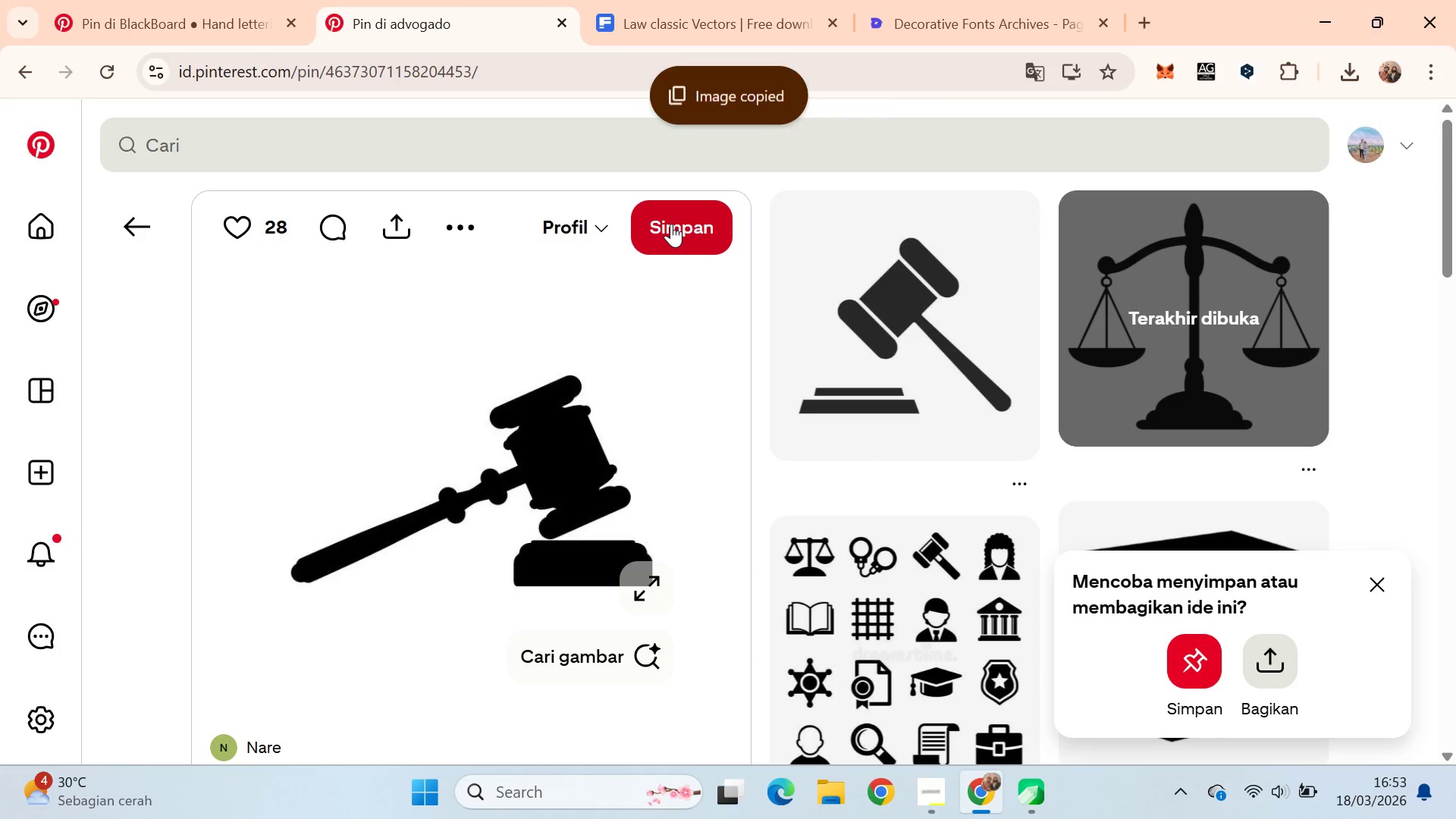 
key(Alt+Tab)
 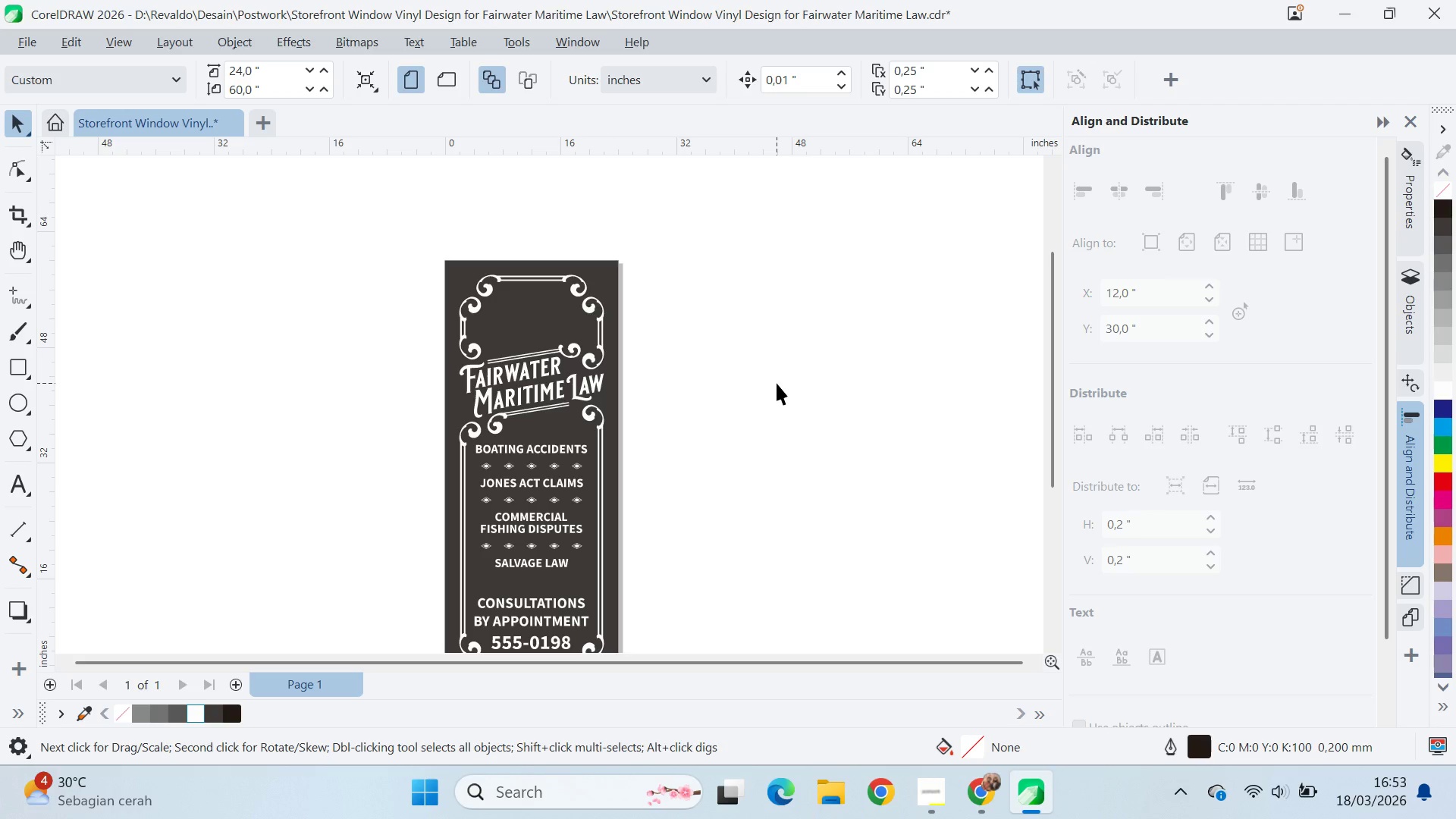 
key(Q)
 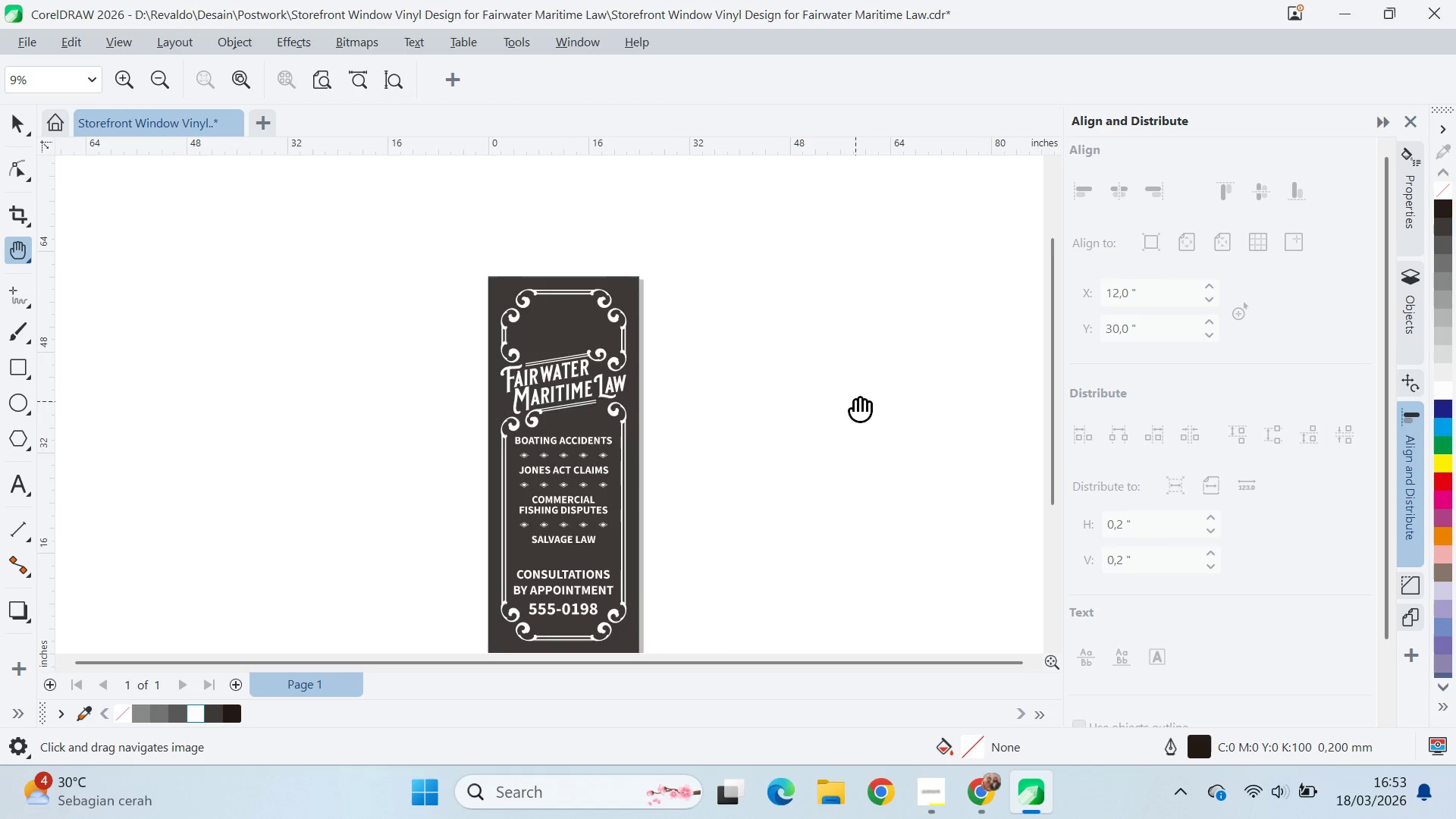 
left_click_drag(start_coordinate=[855, 401], to_coordinate=[636, 359])
 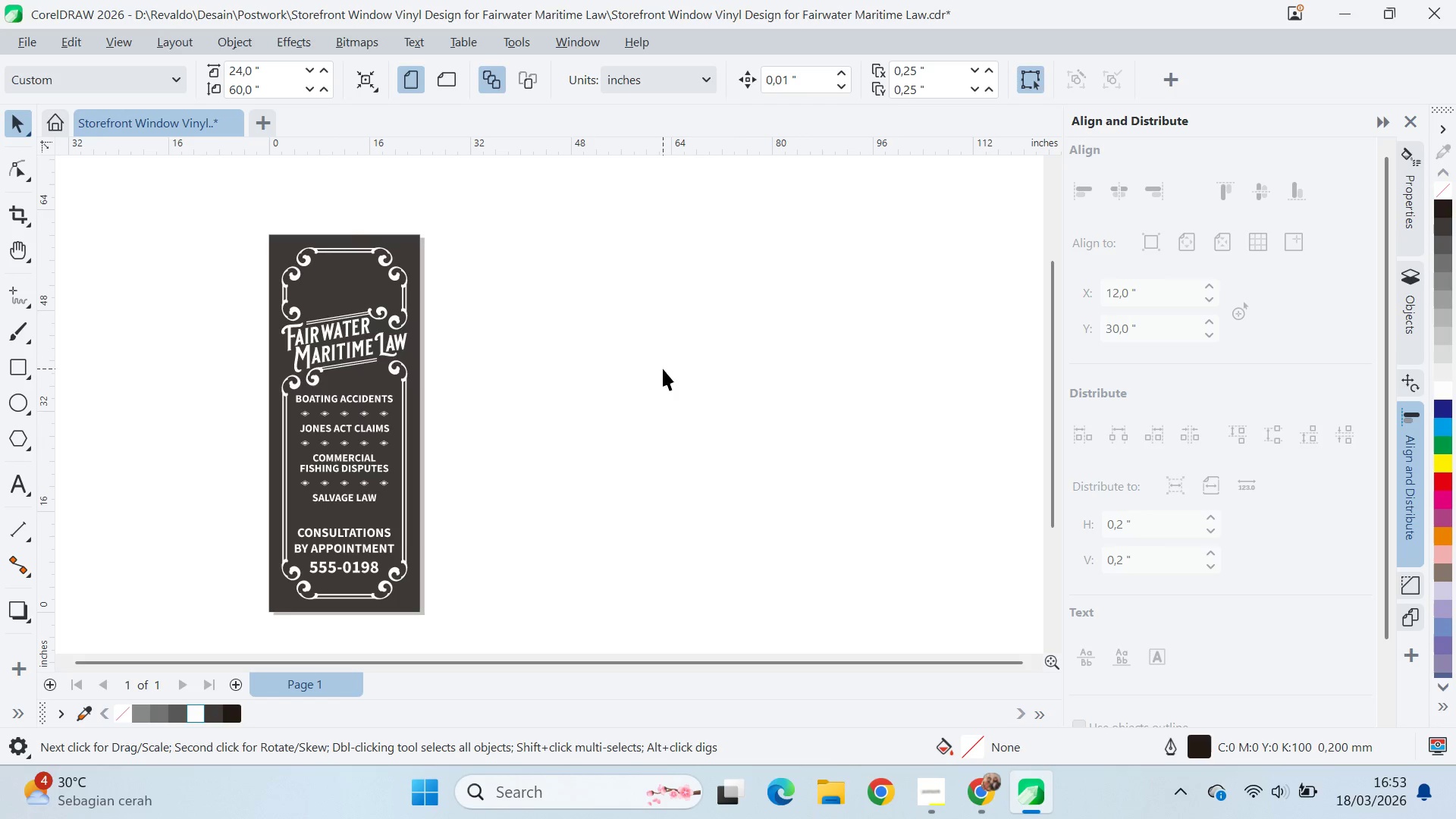 
scroll: coordinate [777, 384], scroll_direction: down, amount: 1.0
 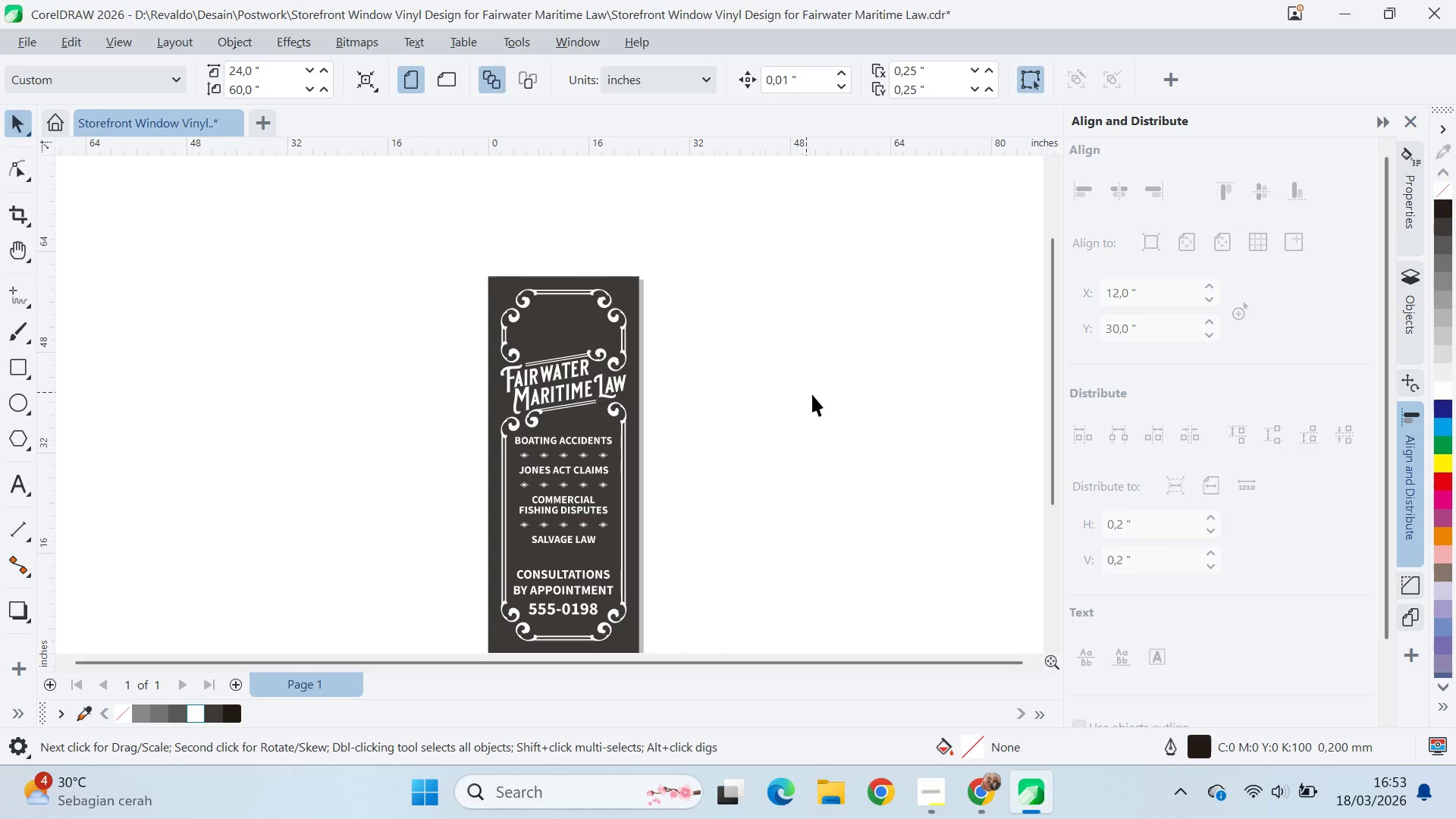 
key(V)
 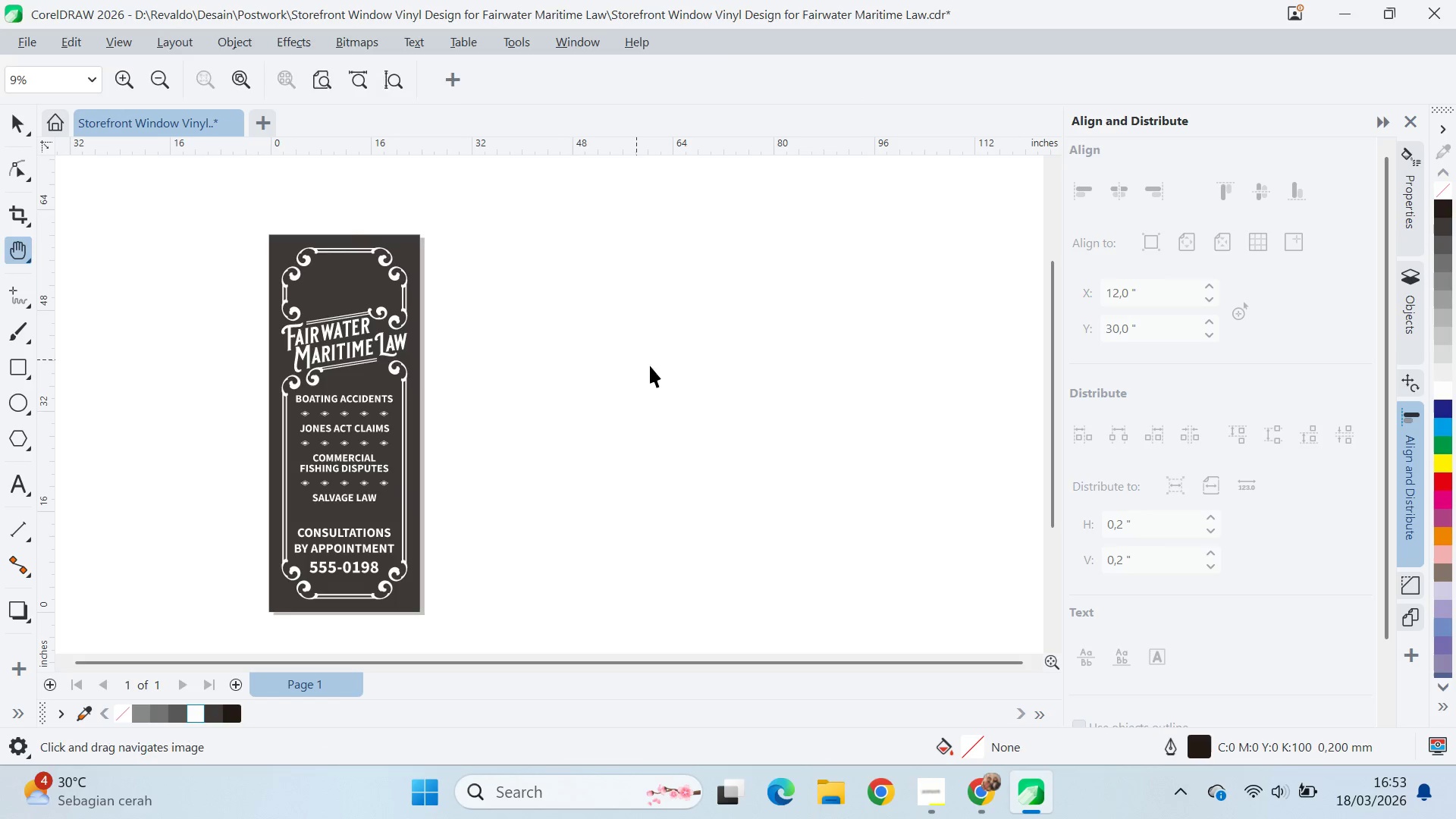 
double_click([663, 369])
 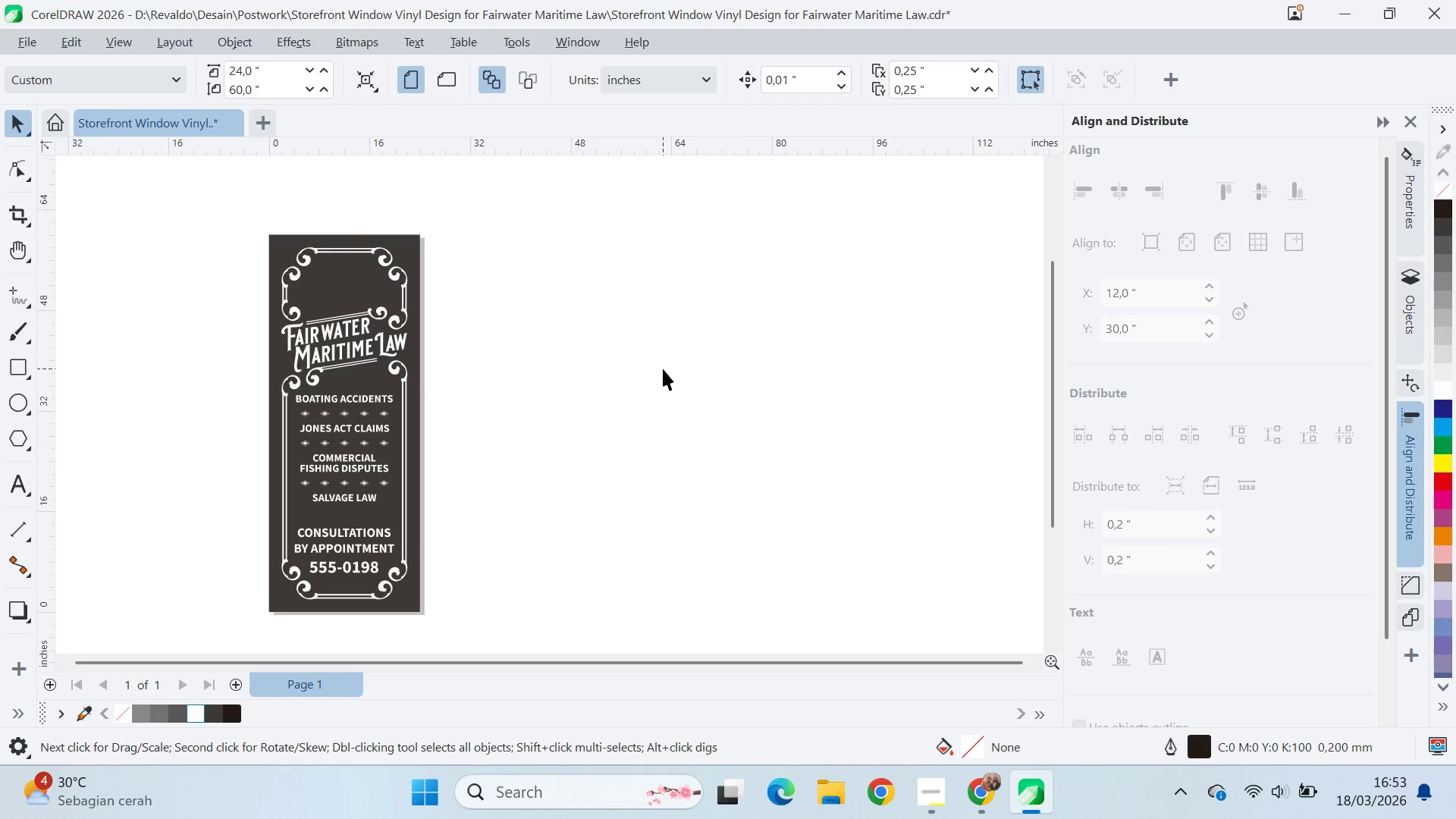 
key(Control+S)
 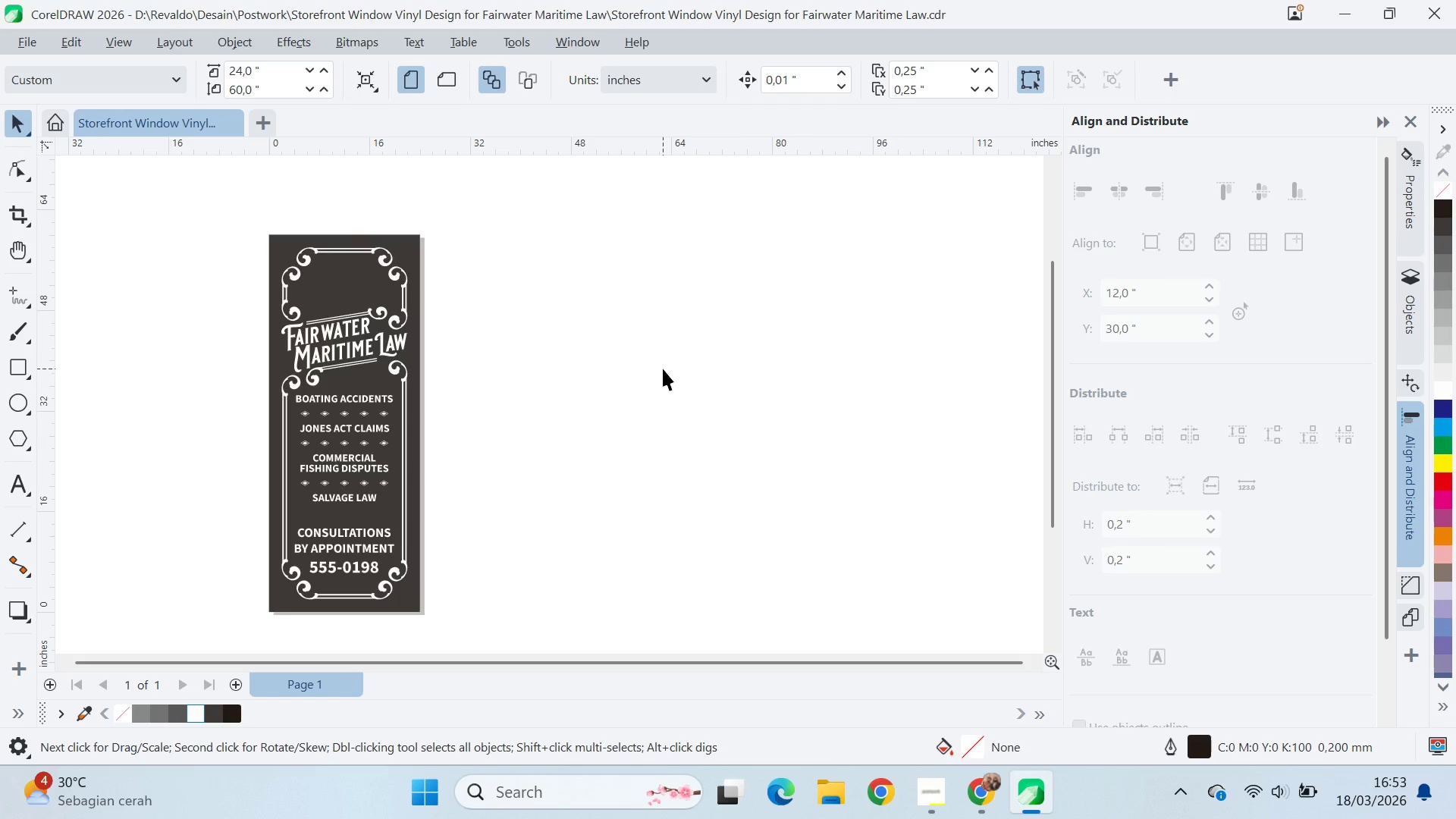 
key(Control+V)
 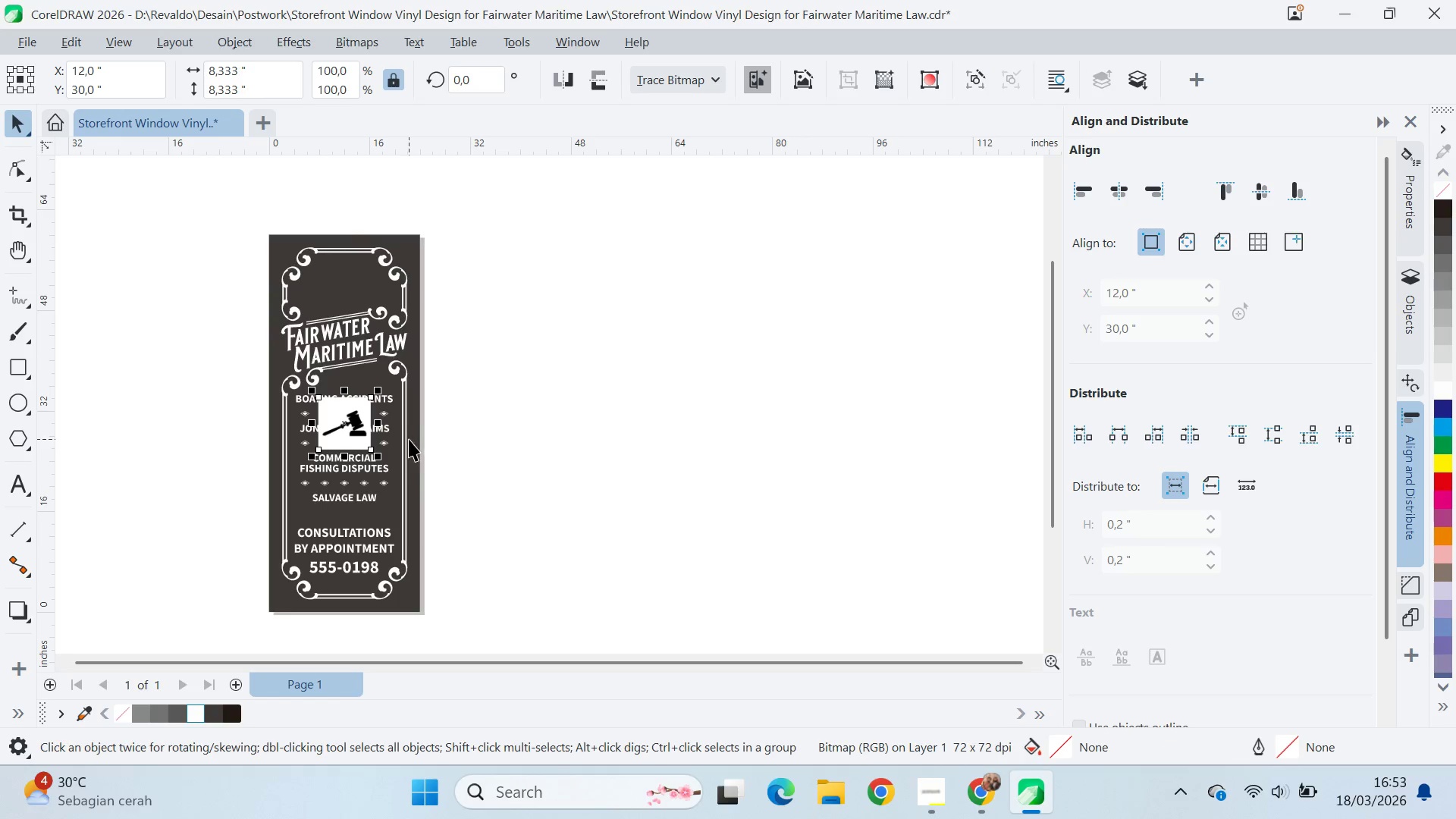 
left_click_drag(start_coordinate=[340, 418], to_coordinate=[526, 367])
 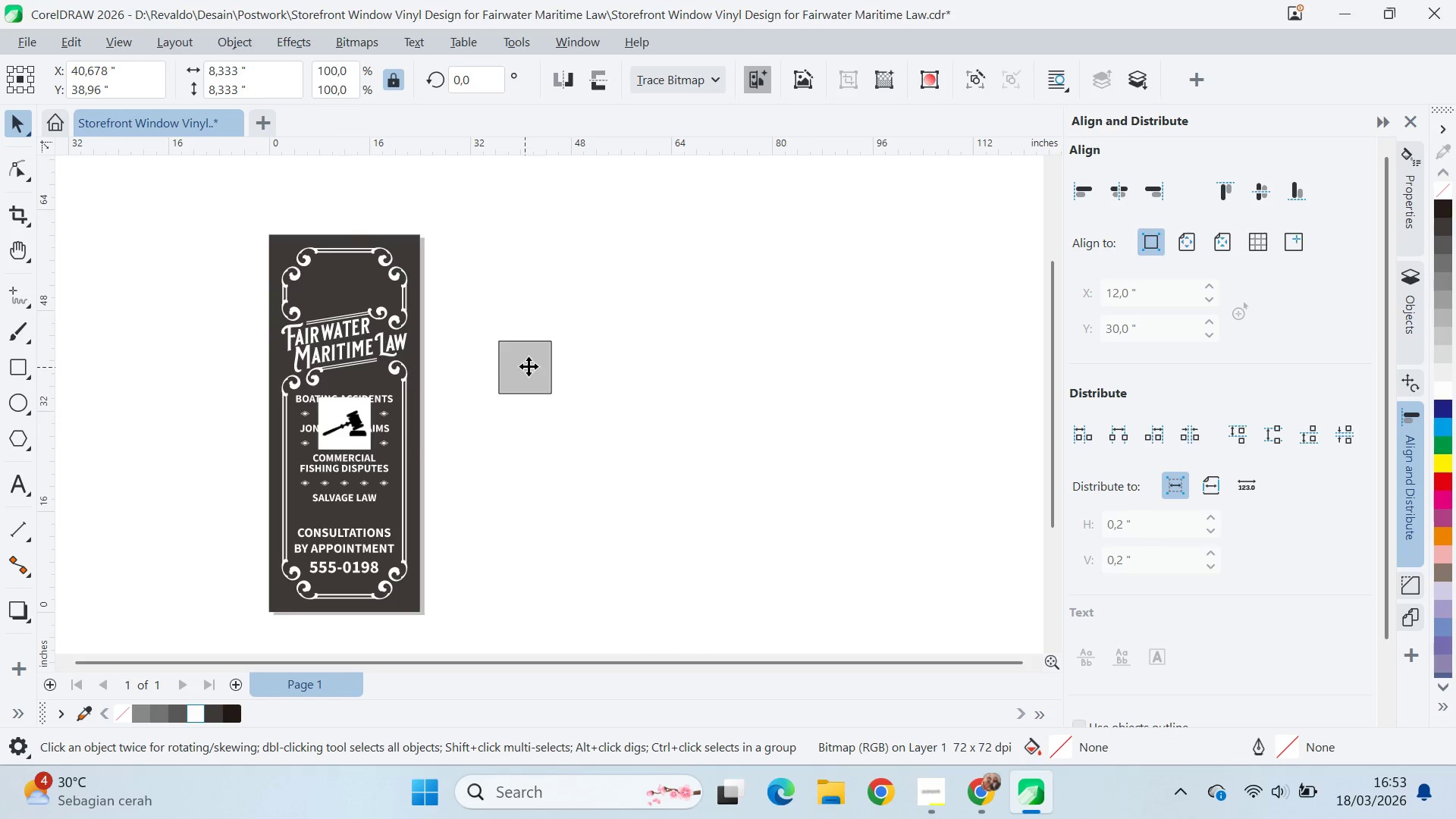 
left_click_drag(start_coordinate=[537, 366], to_coordinate=[542, 368])
 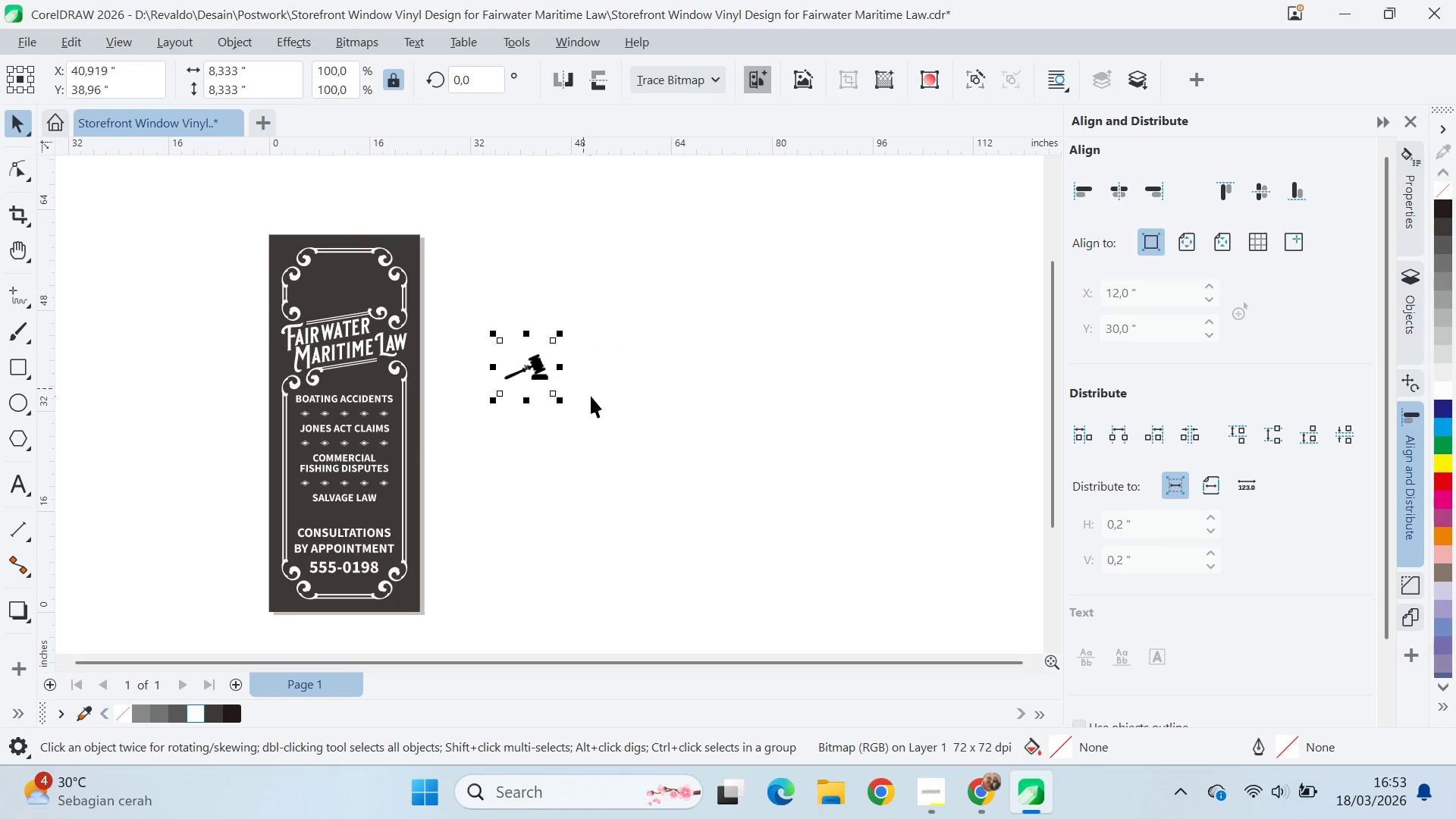 
hold_key(key=ShiftLeft, duration=0.89)
left_click_drag(start_coordinate=[565, 402], to_coordinate=[613, 437])
 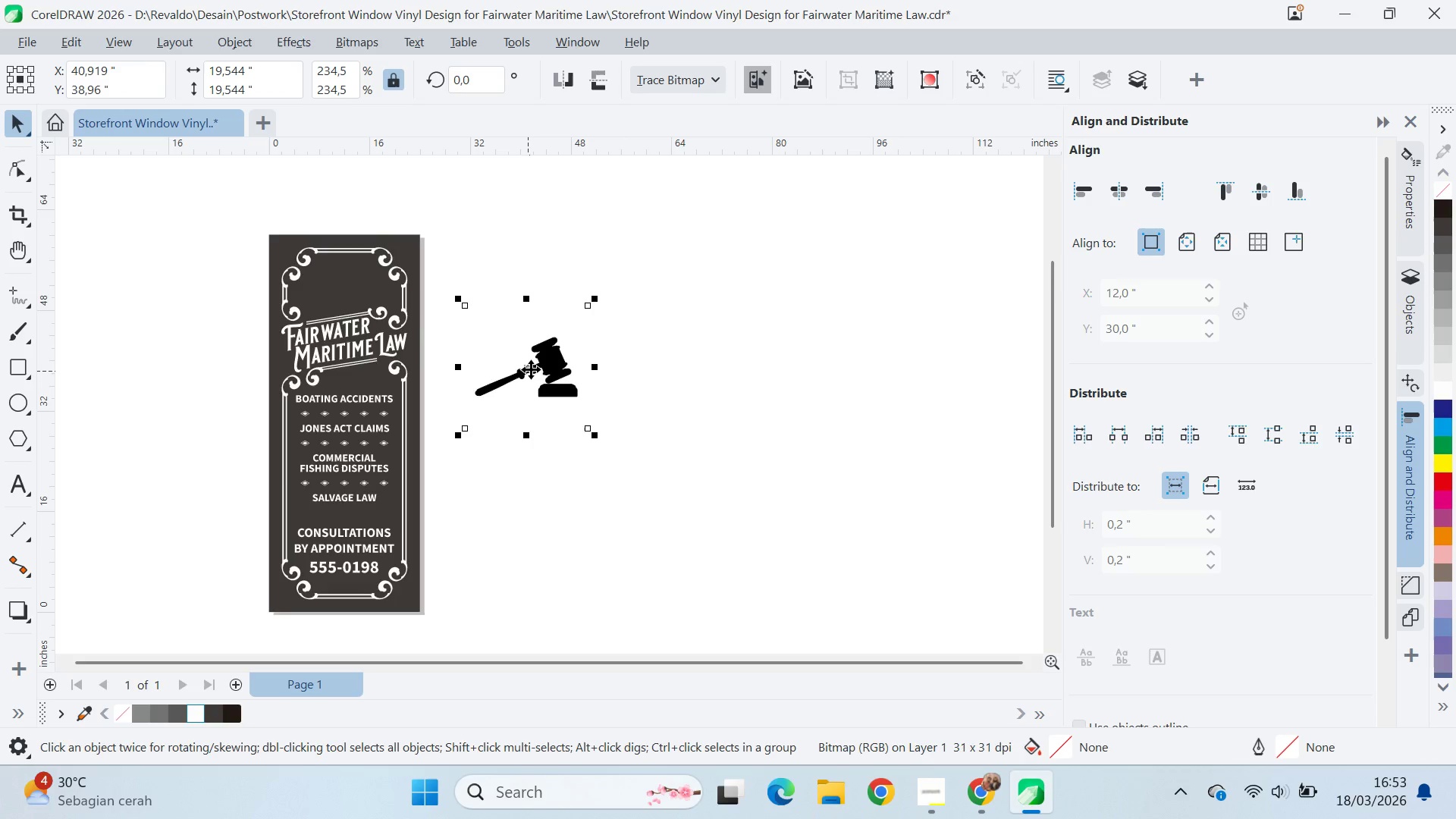 
scroll: coordinate [590, 331], scroll_direction: up, amount: 6.0
 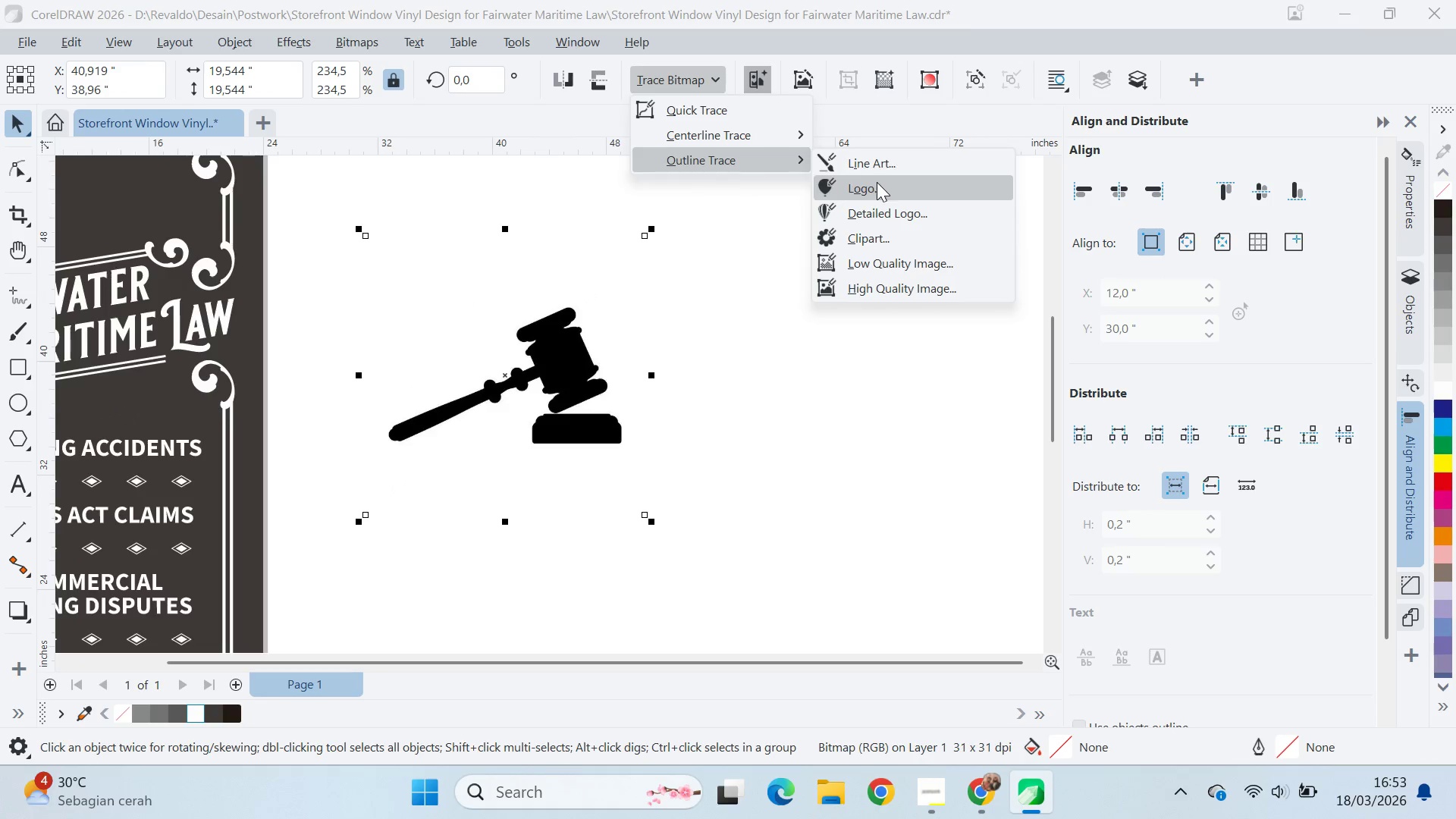 
left_click([894, 246])
 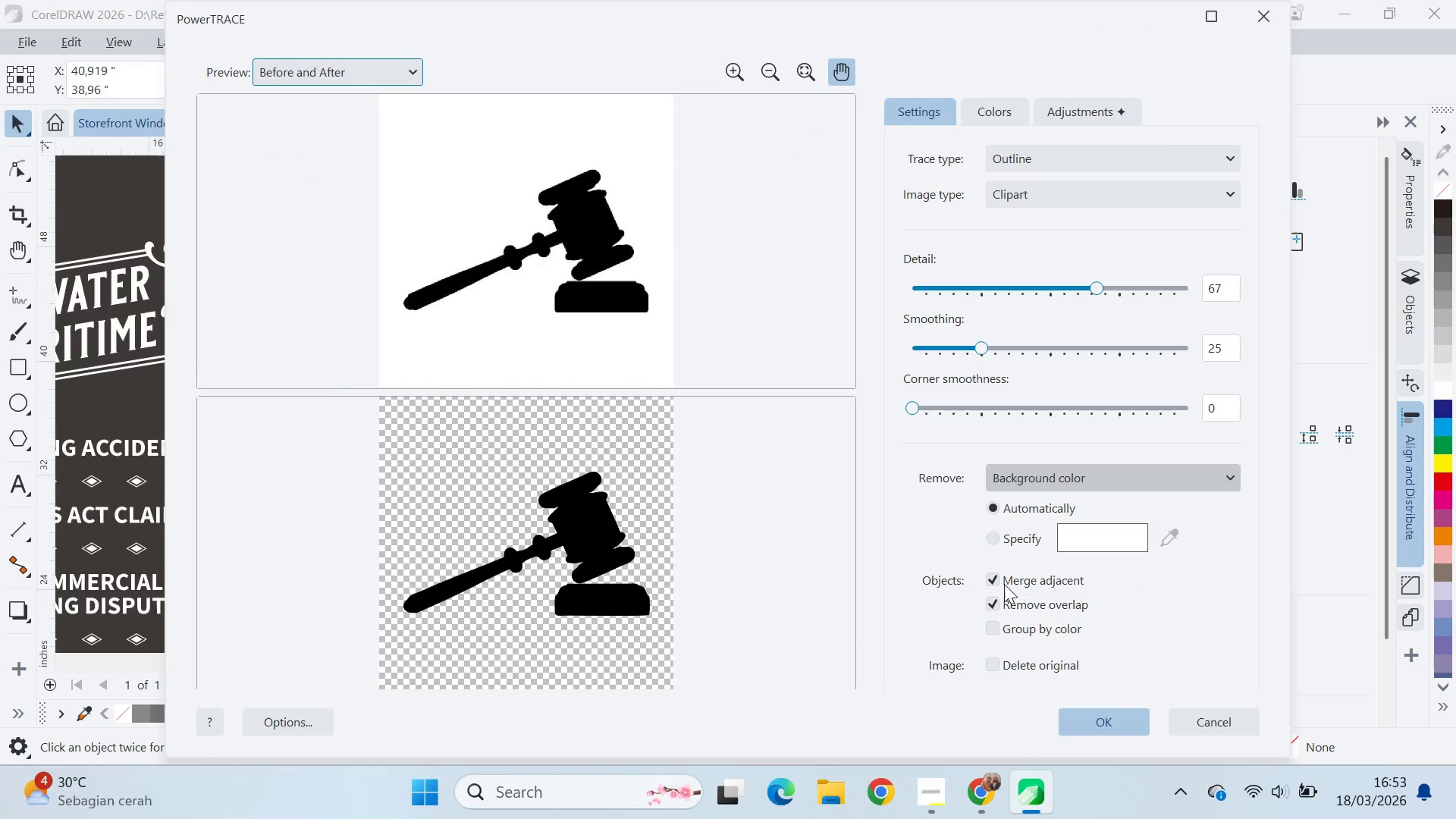 
key(V)
 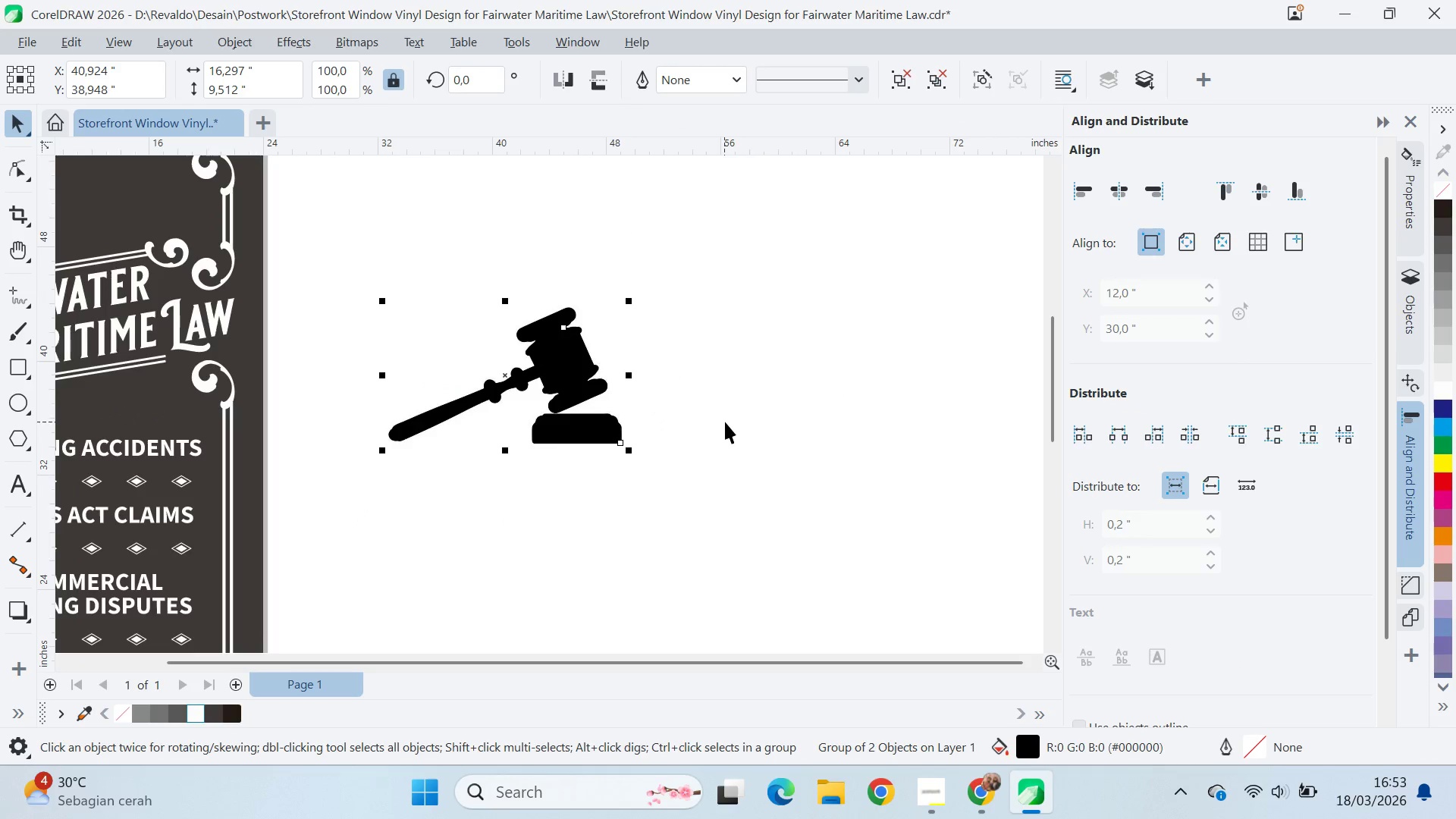 
left_click_drag(start_coordinate=[725, 422], to_coordinate=[721, 420])
 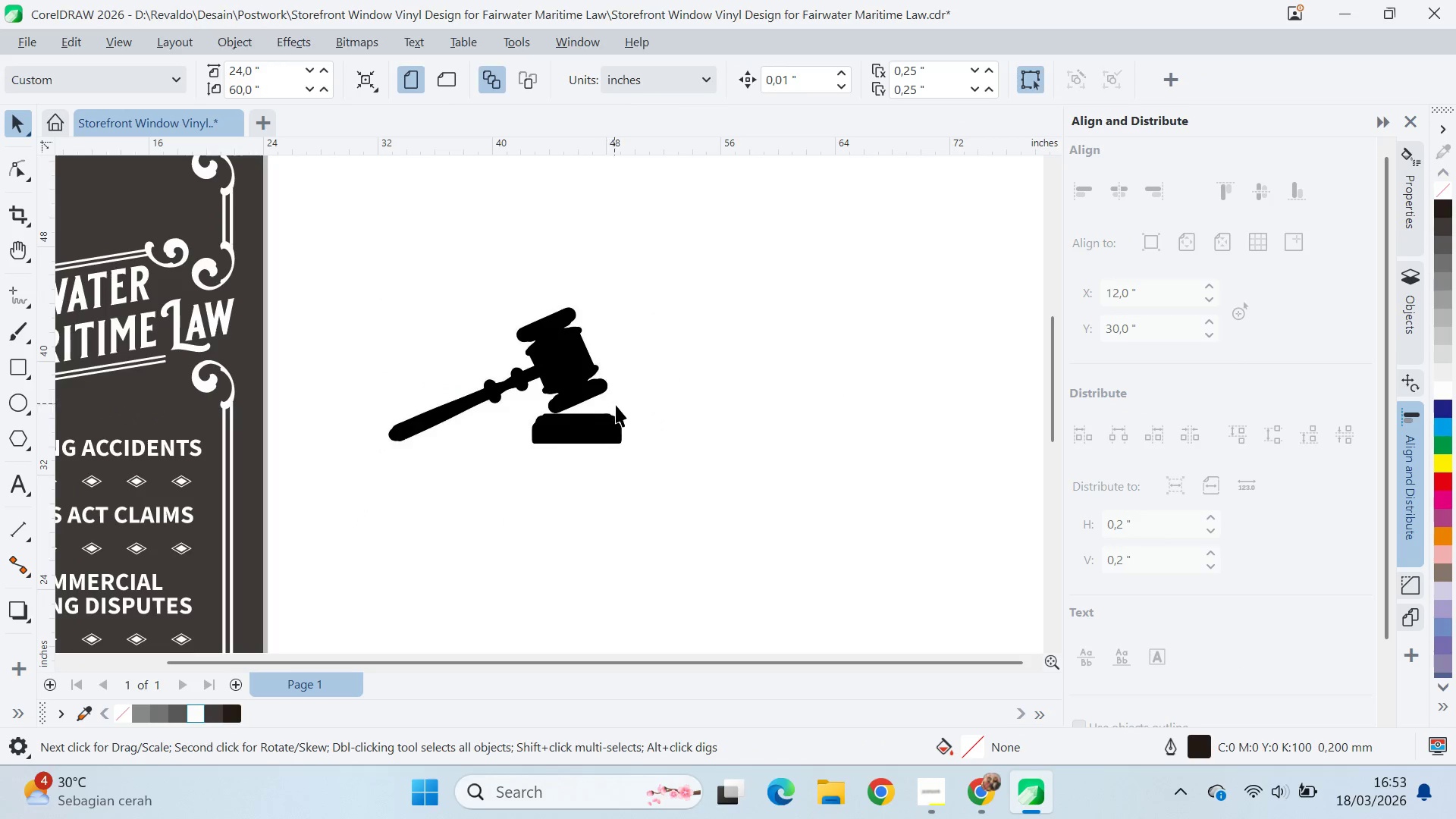 
left_click_drag(start_coordinate=[619, 408], to_coordinate=[907, 444])
 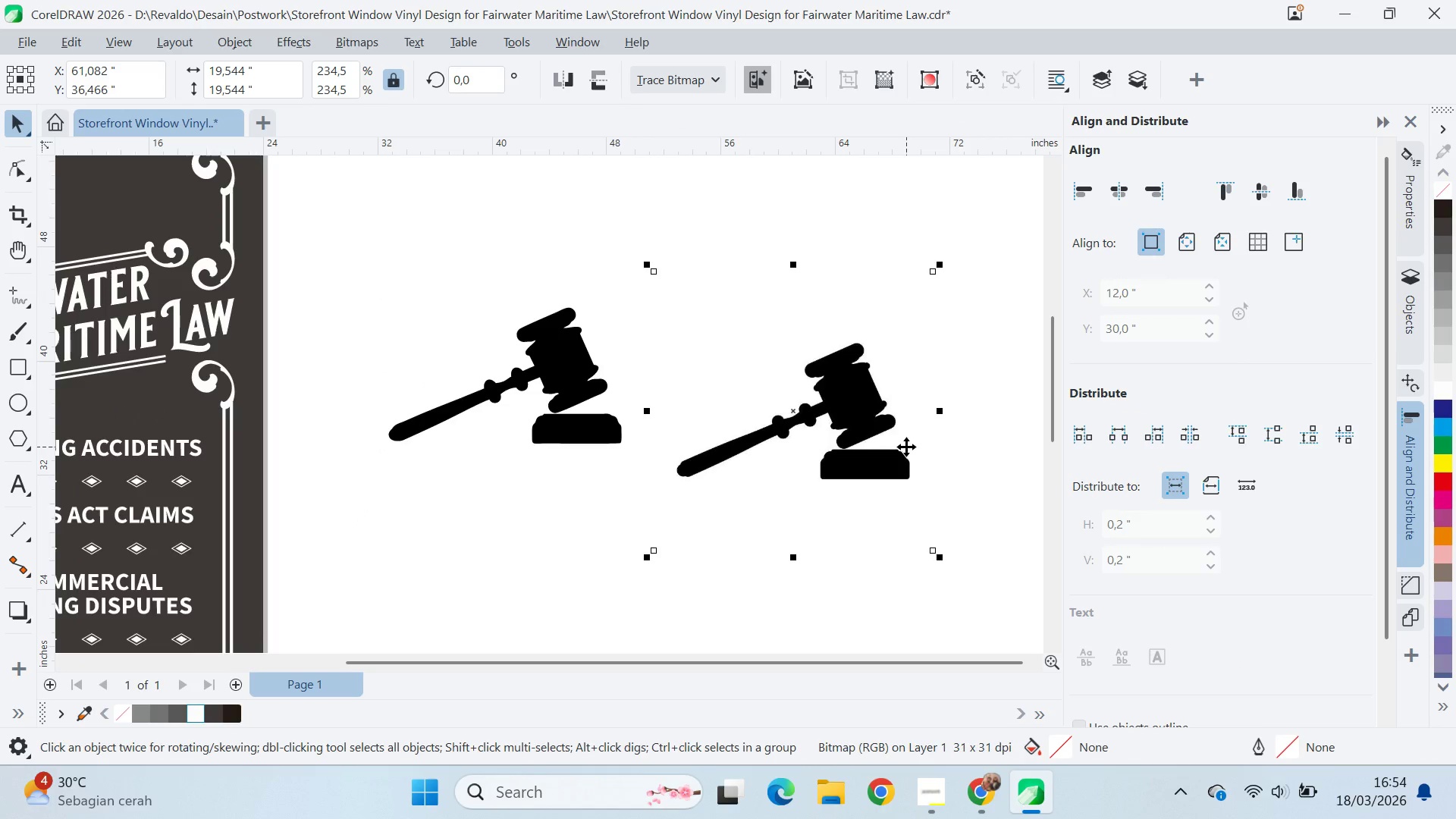 
key(Delete)
 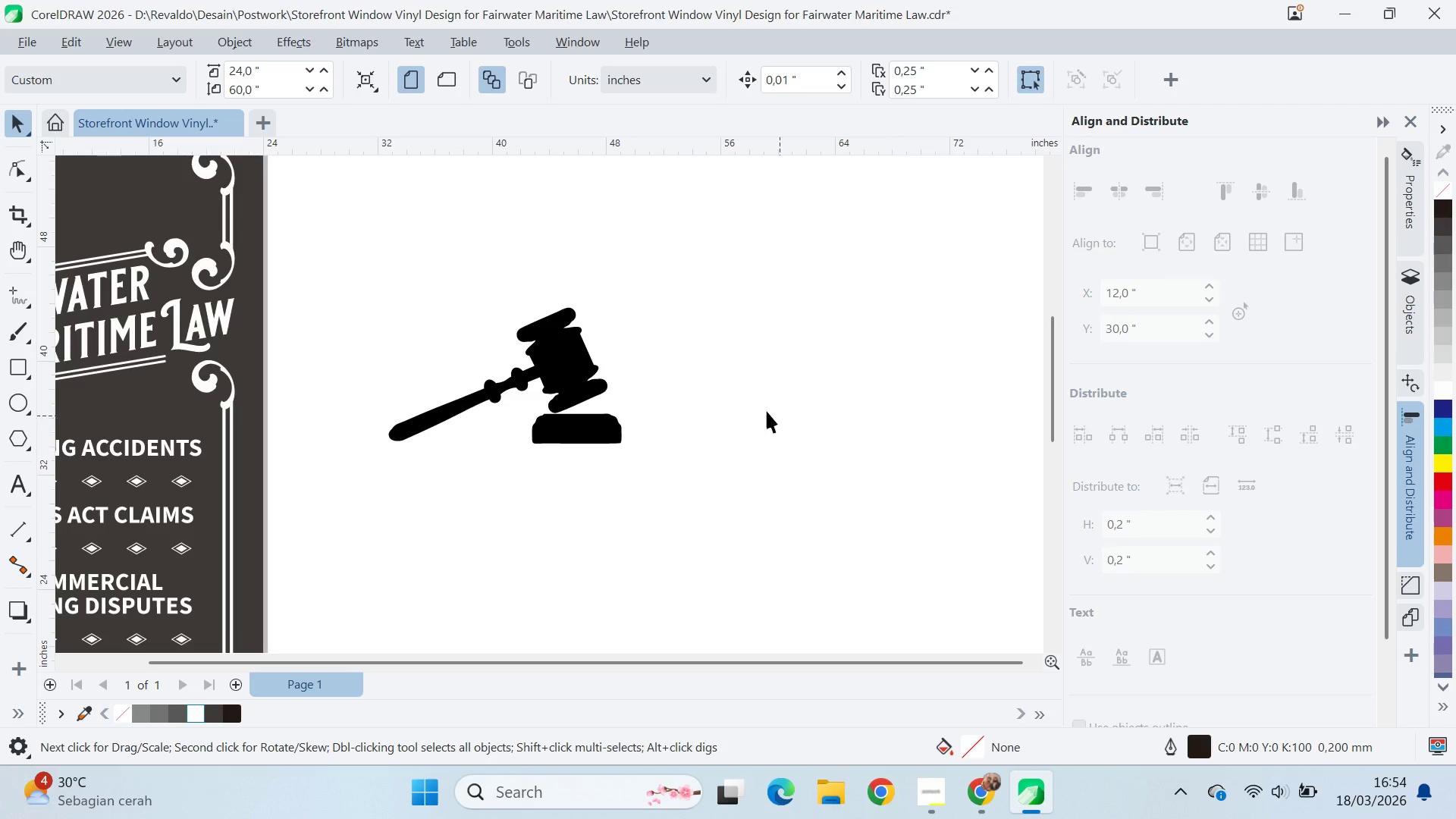 
key(Control+Z)
 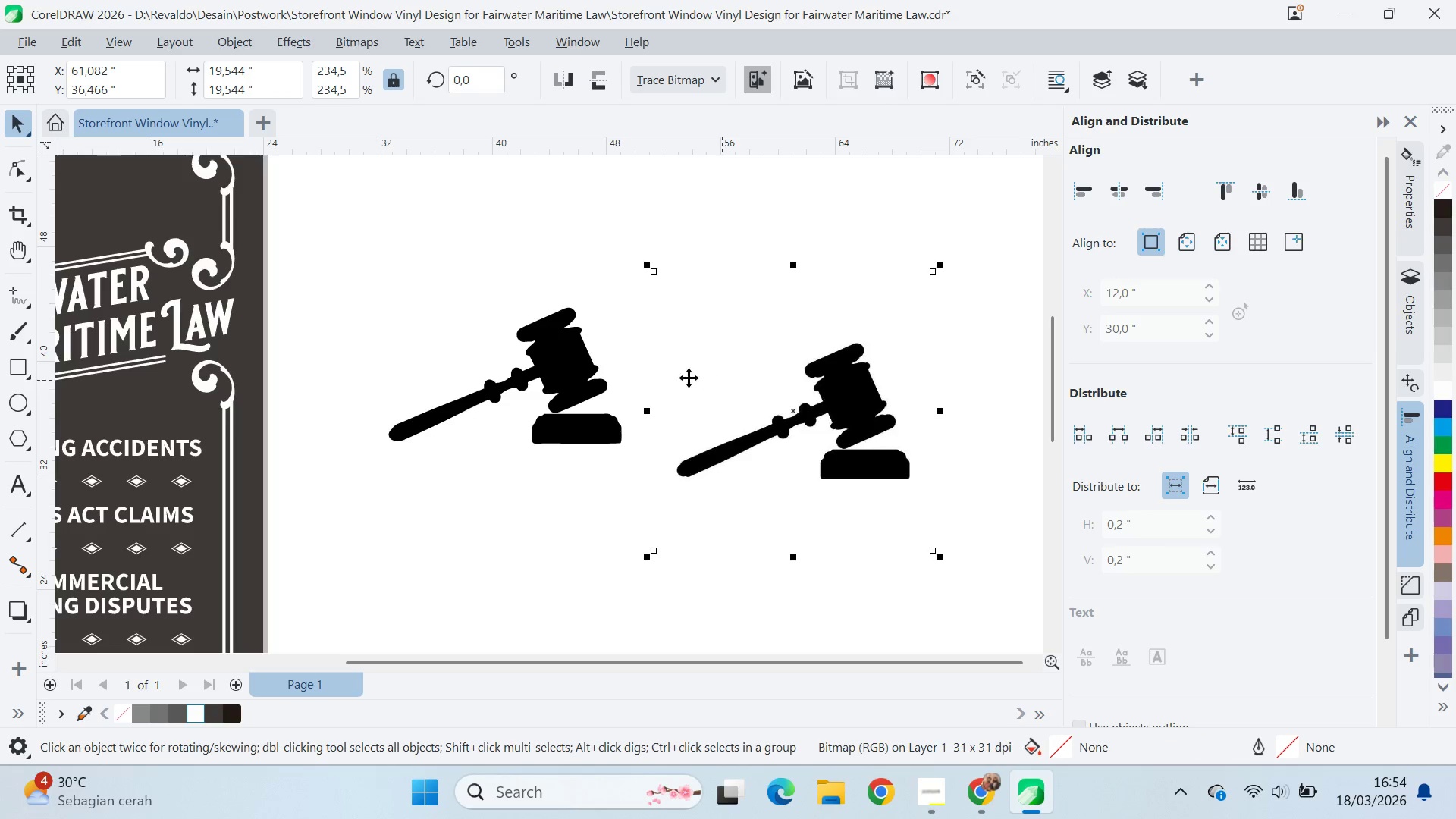 
key(Control+Z)
 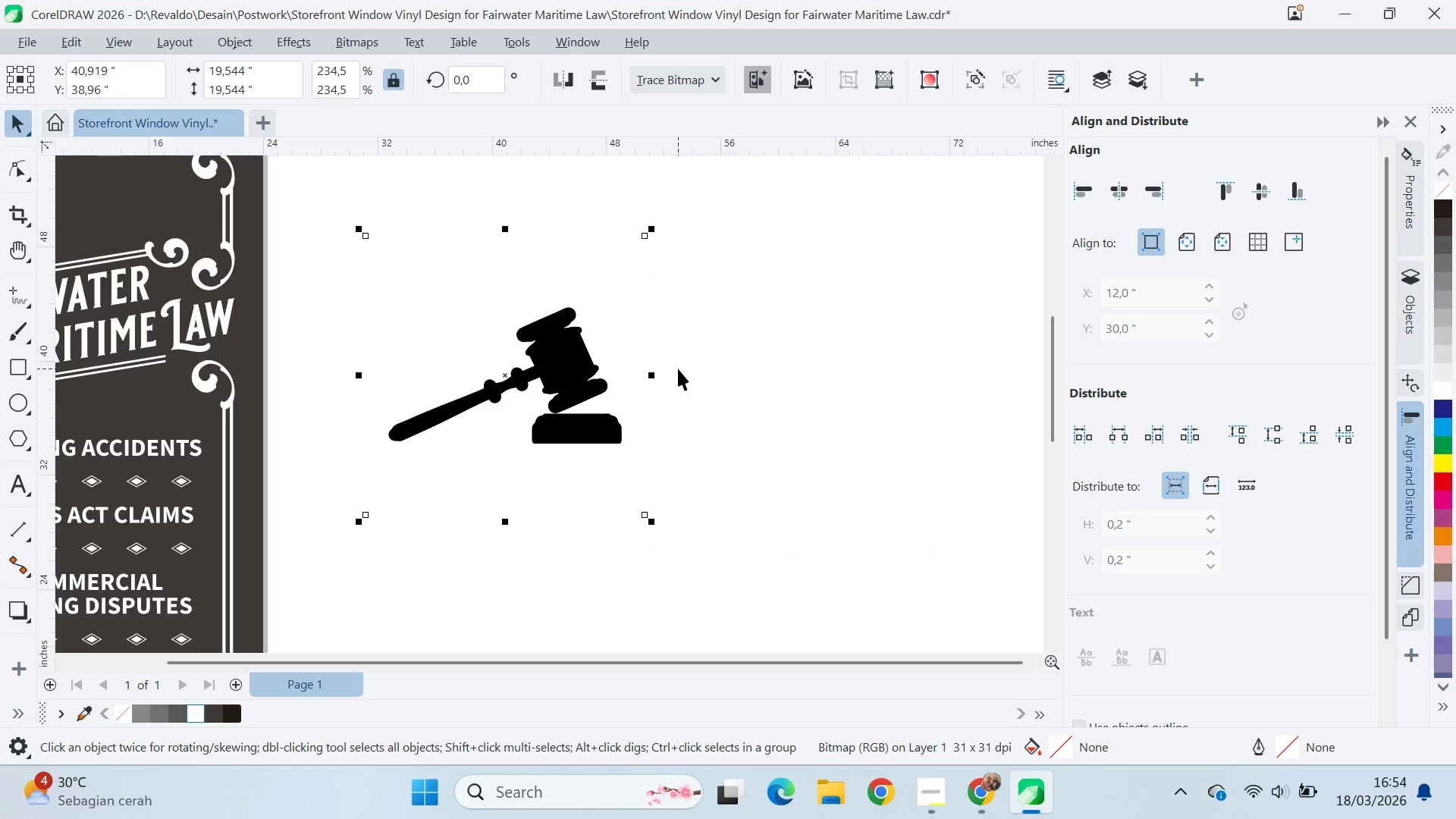 
key(Control+Z)
 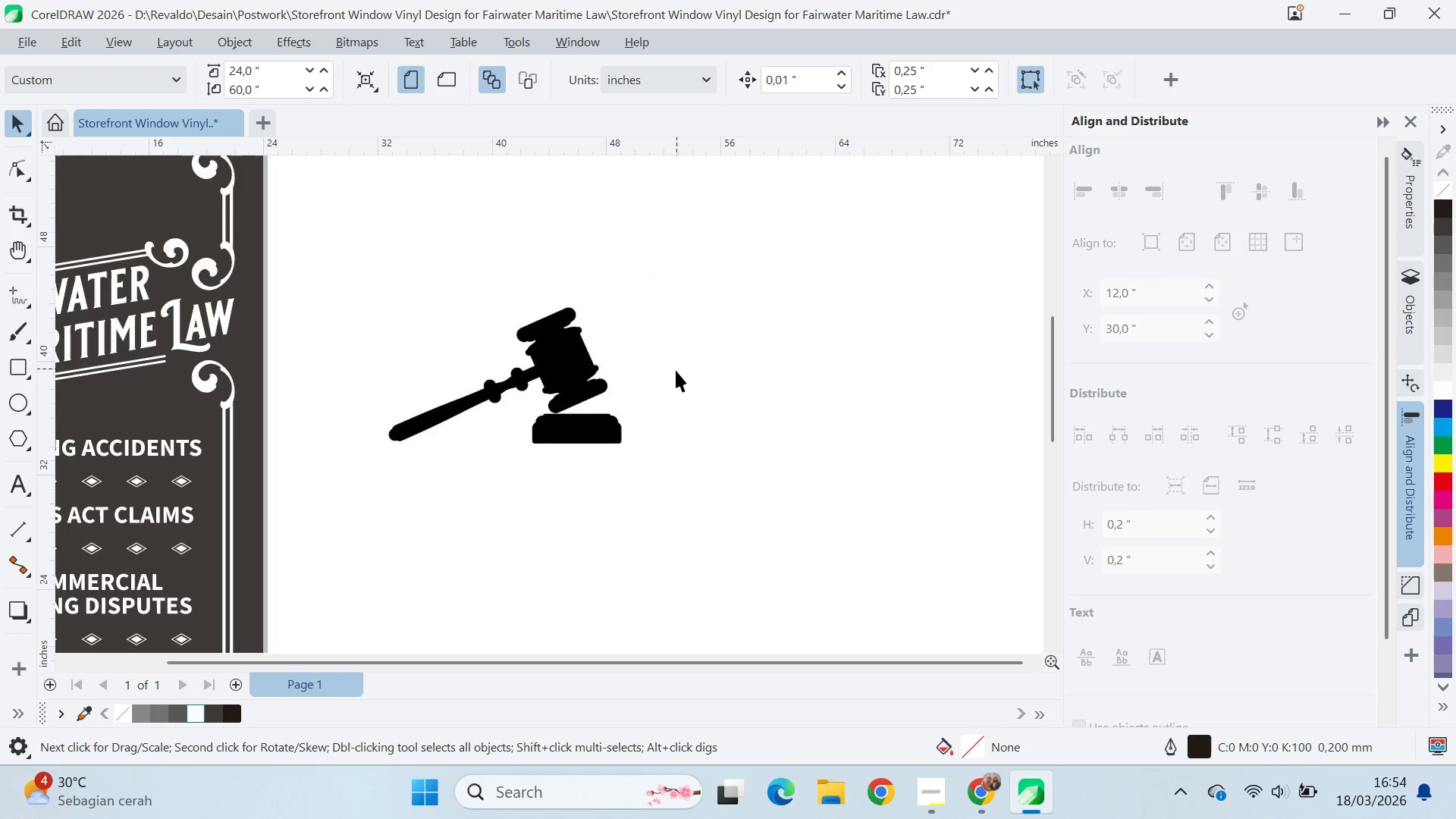 
left_click([676, 373])
 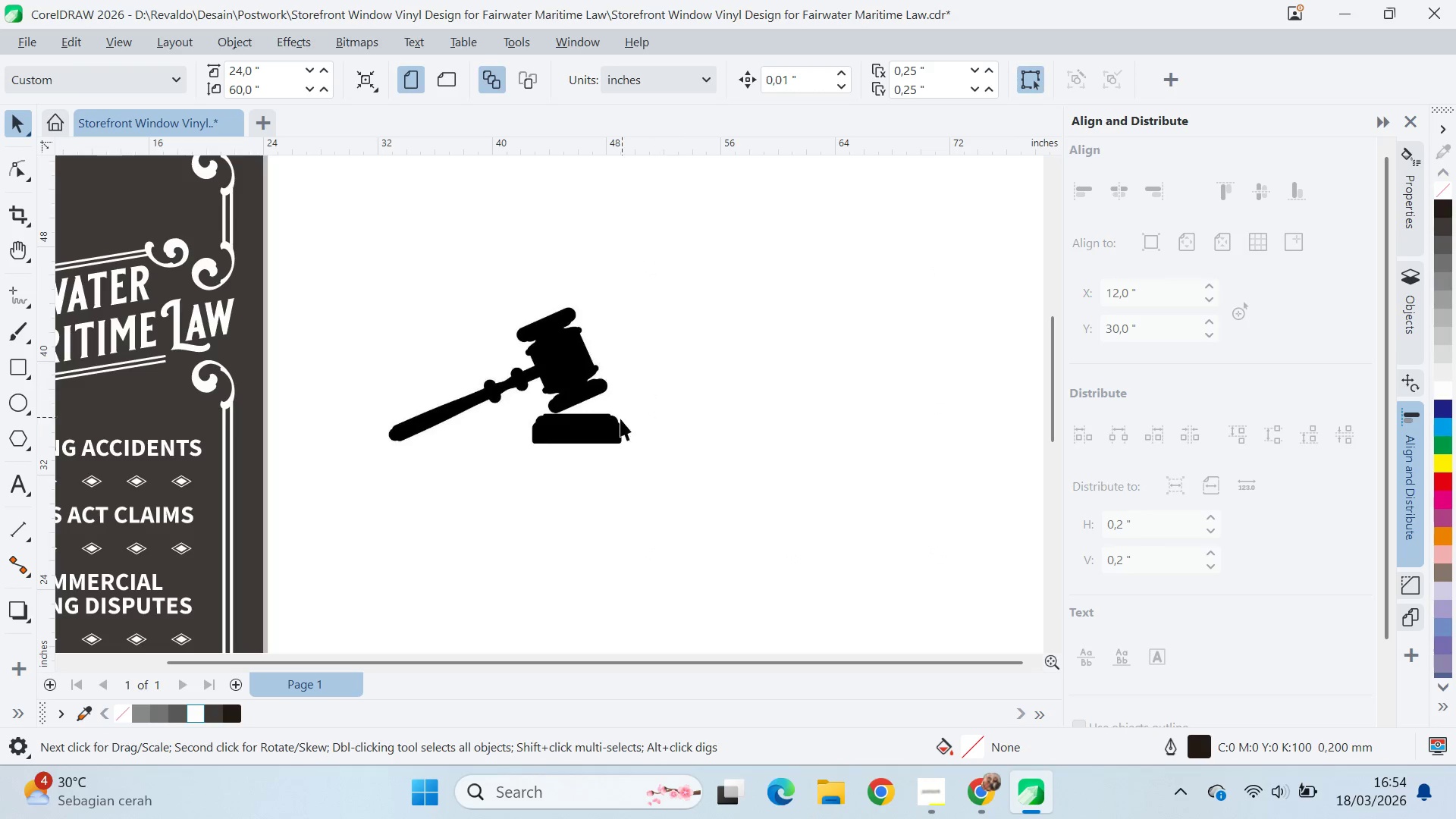 
double_click([617, 424])
 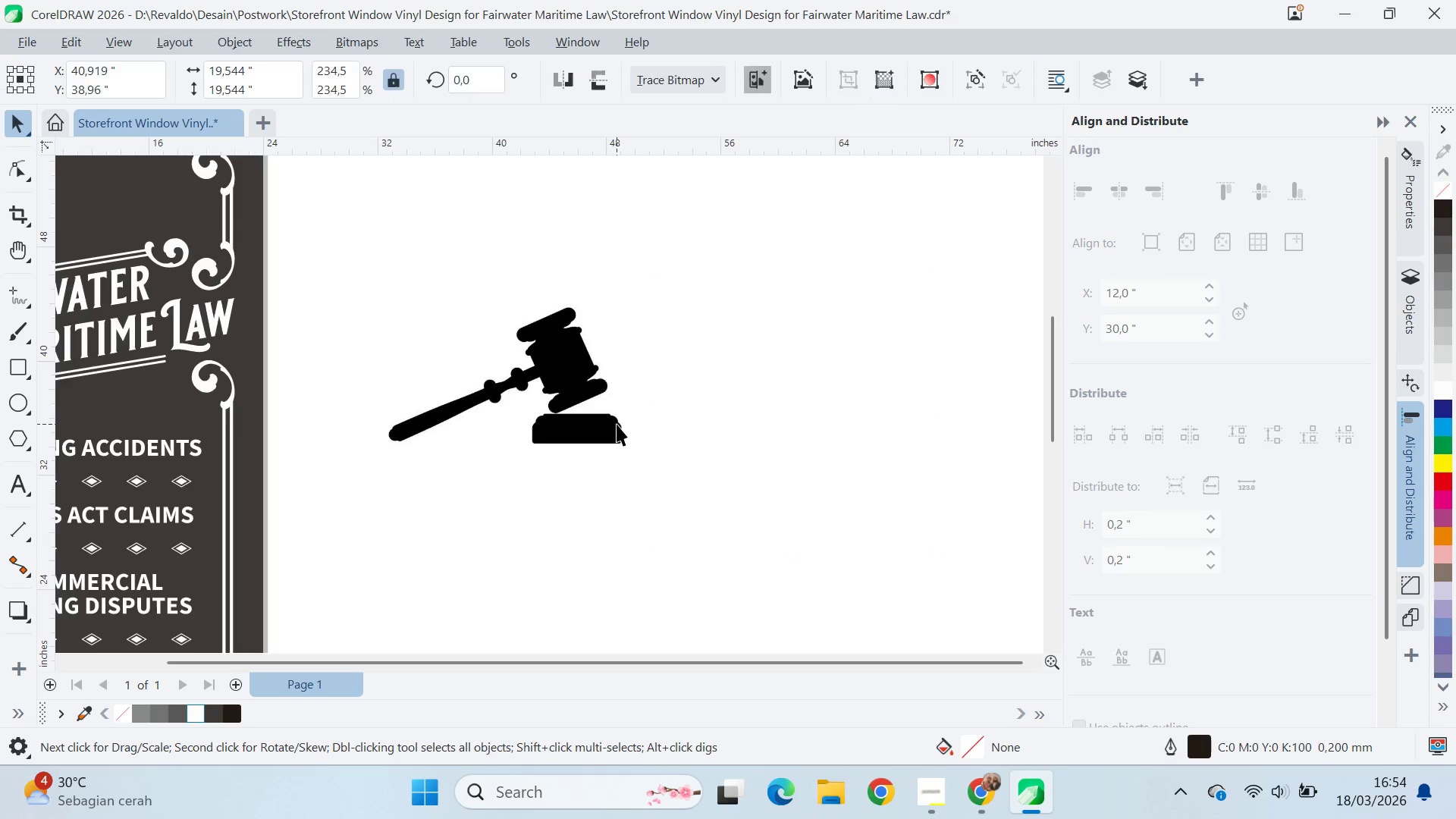 
triple_click([617, 424])
 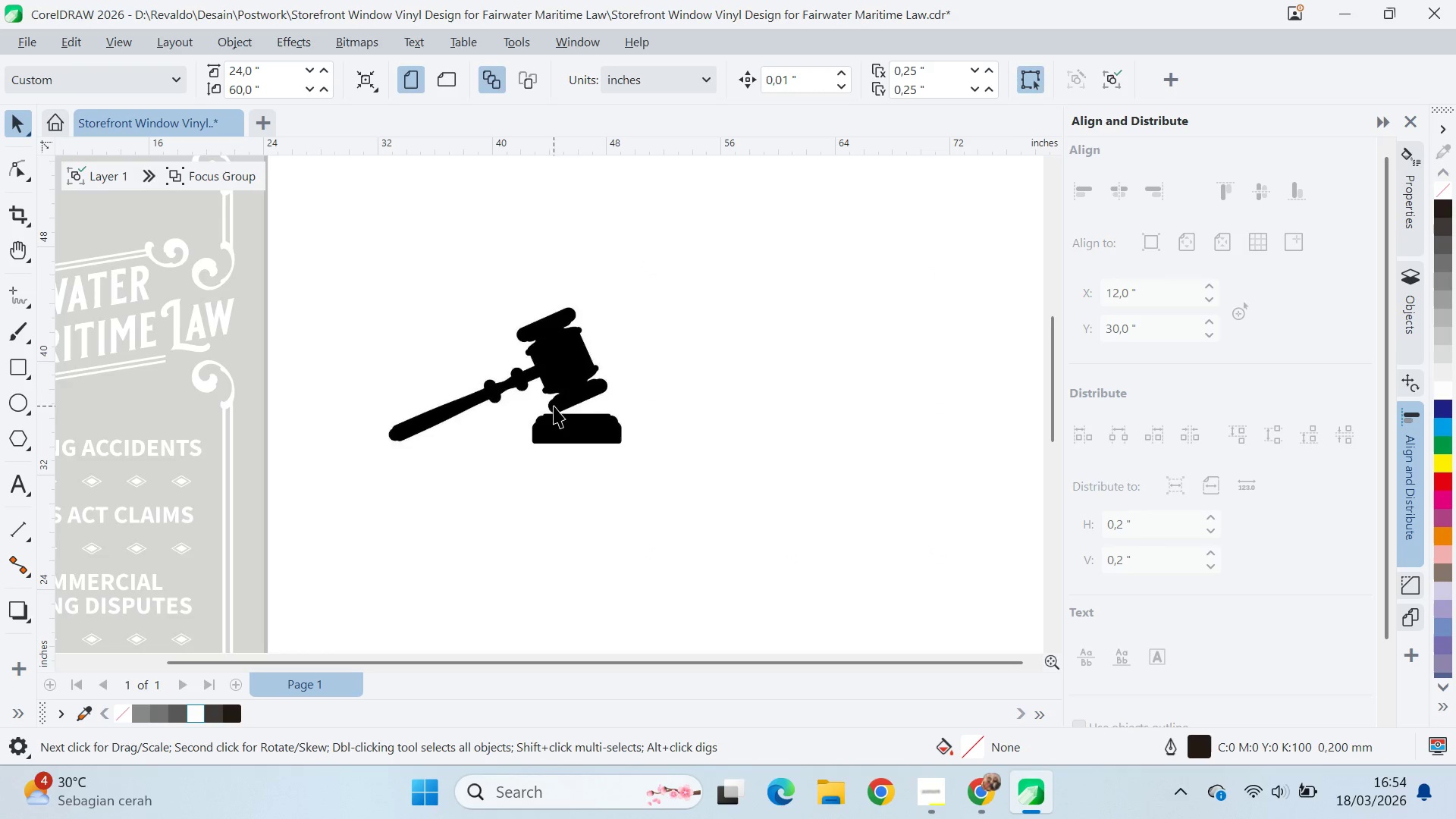 
scroll: coordinate [569, 413], scroll_direction: up, amount: 5.0
 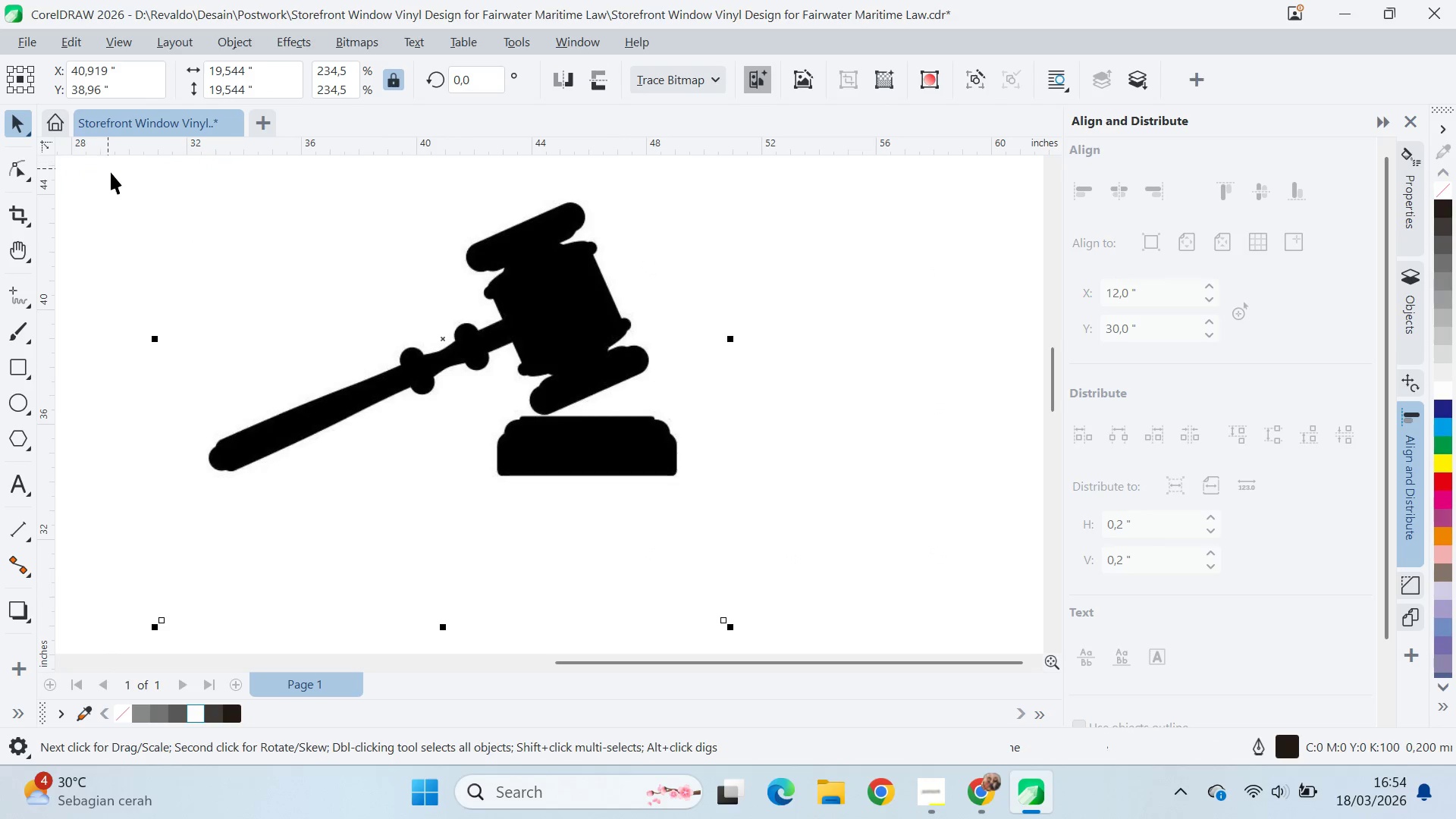 
left_click_drag(start_coordinate=[603, 313], to_coordinate=[709, 414])
 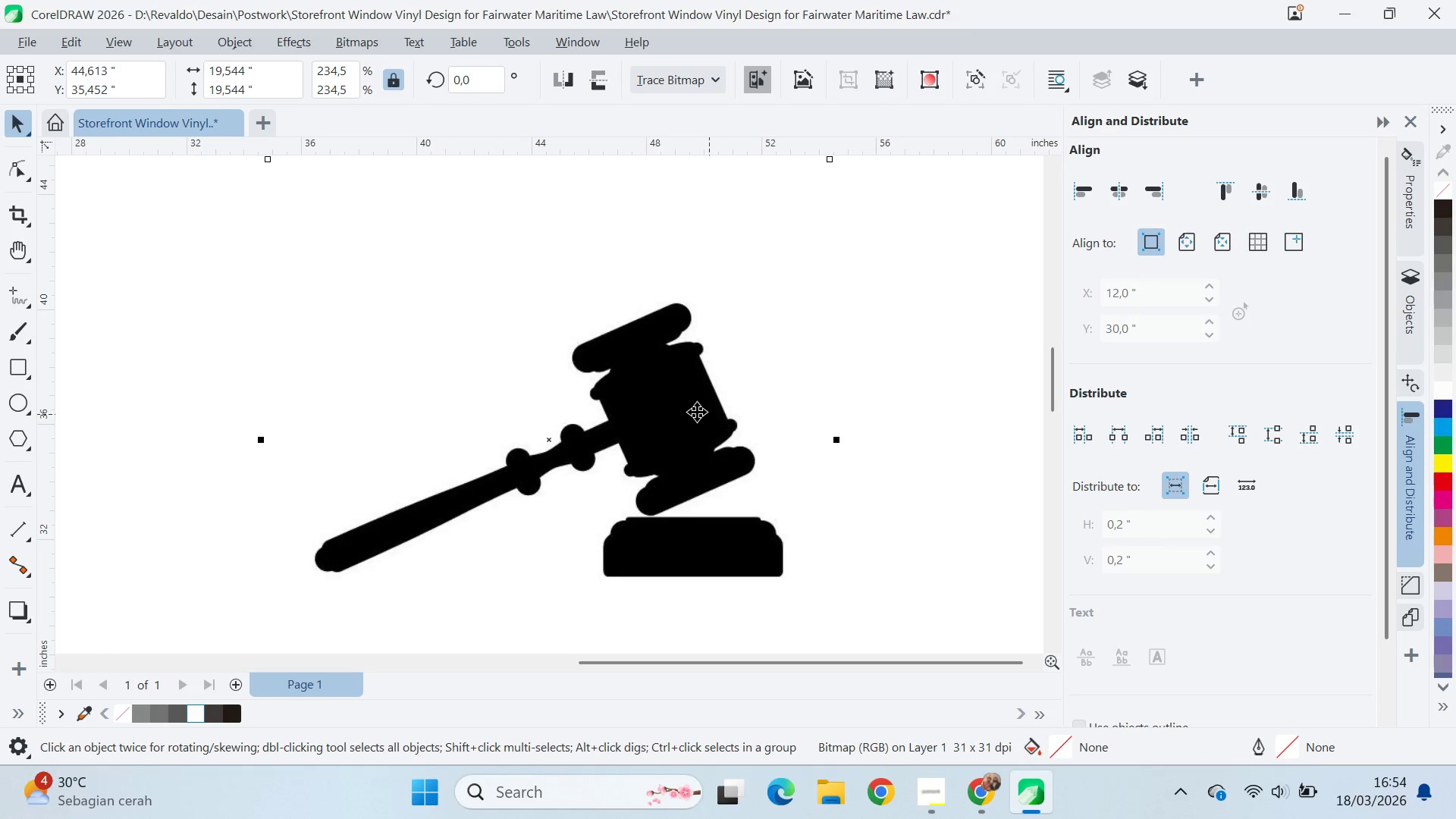 
left_click_drag(start_coordinate=[696, 412], to_coordinate=[658, 328])
 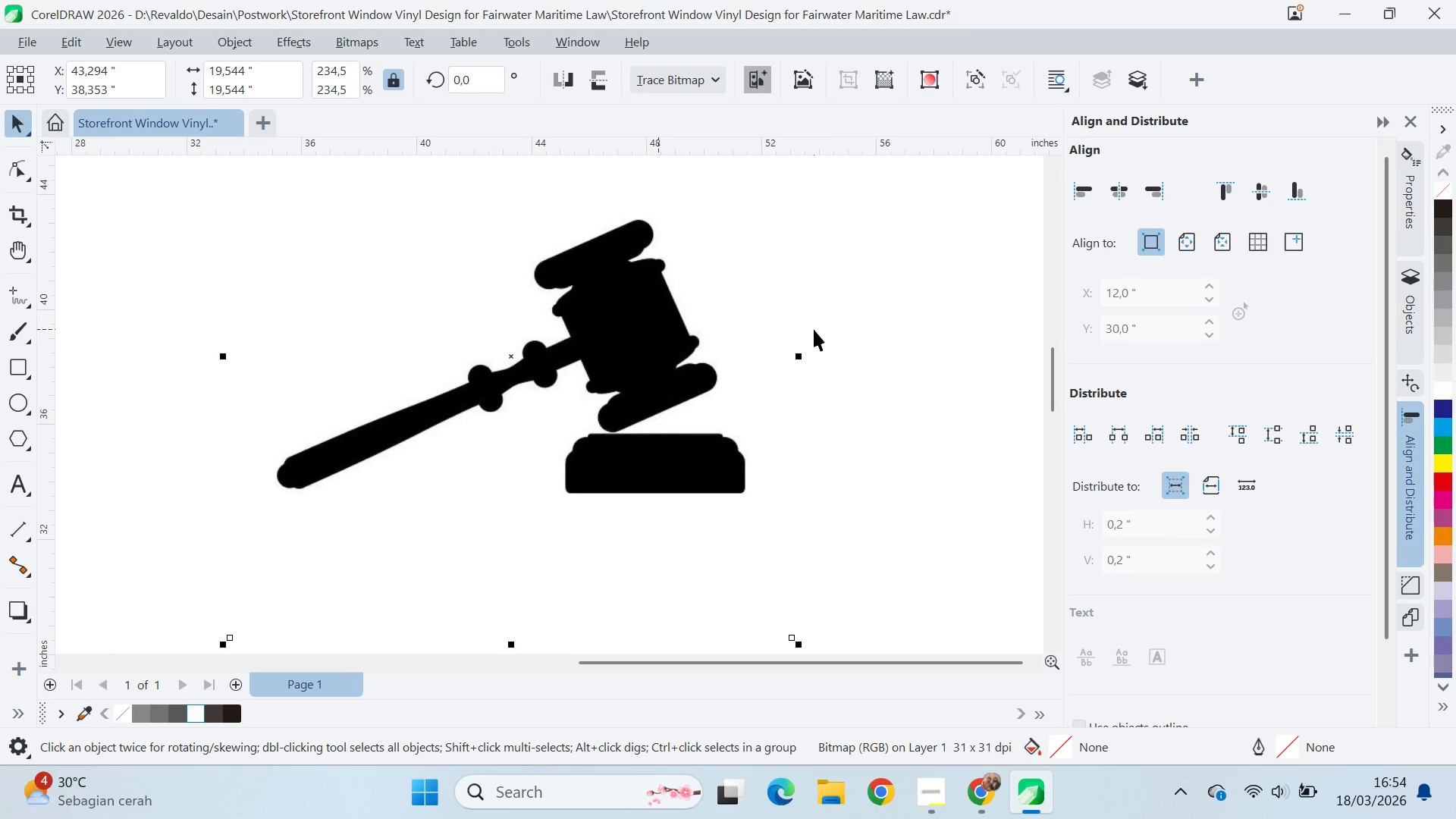 
left_click([814, 328])
 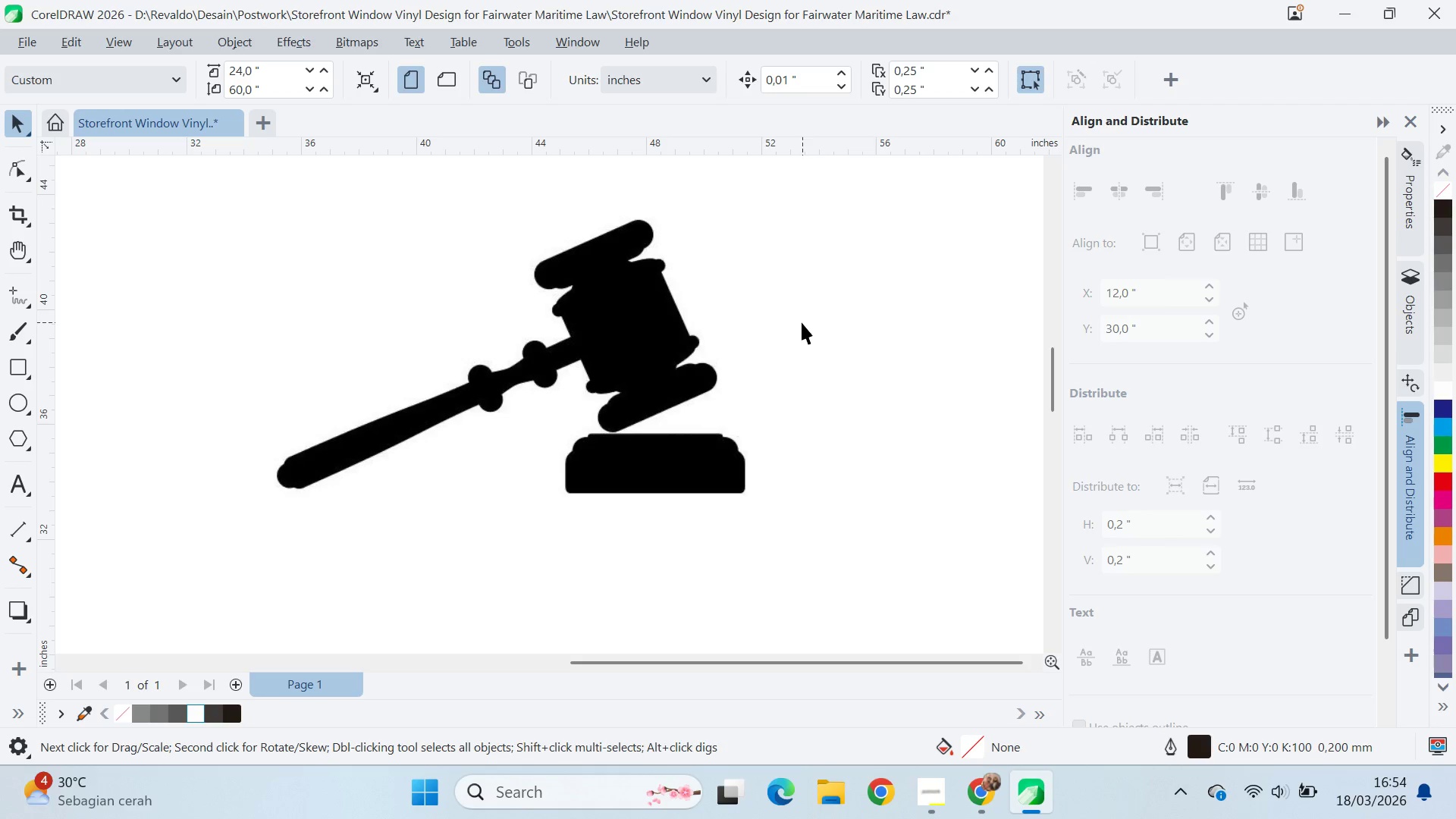 
wait(9.14)
 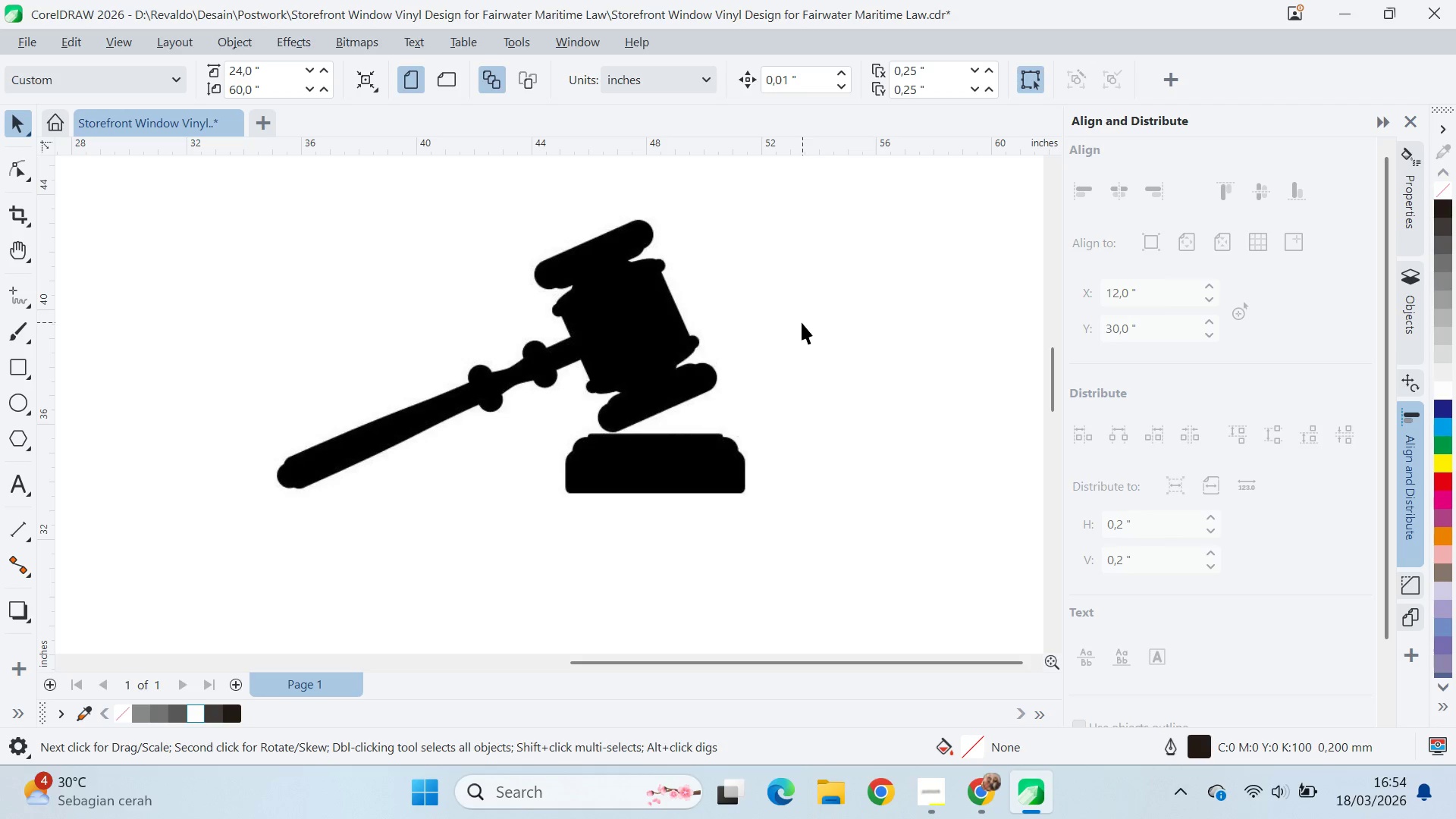 
left_click_drag(start_coordinate=[564, 492], to_coordinate=[745, 450])
 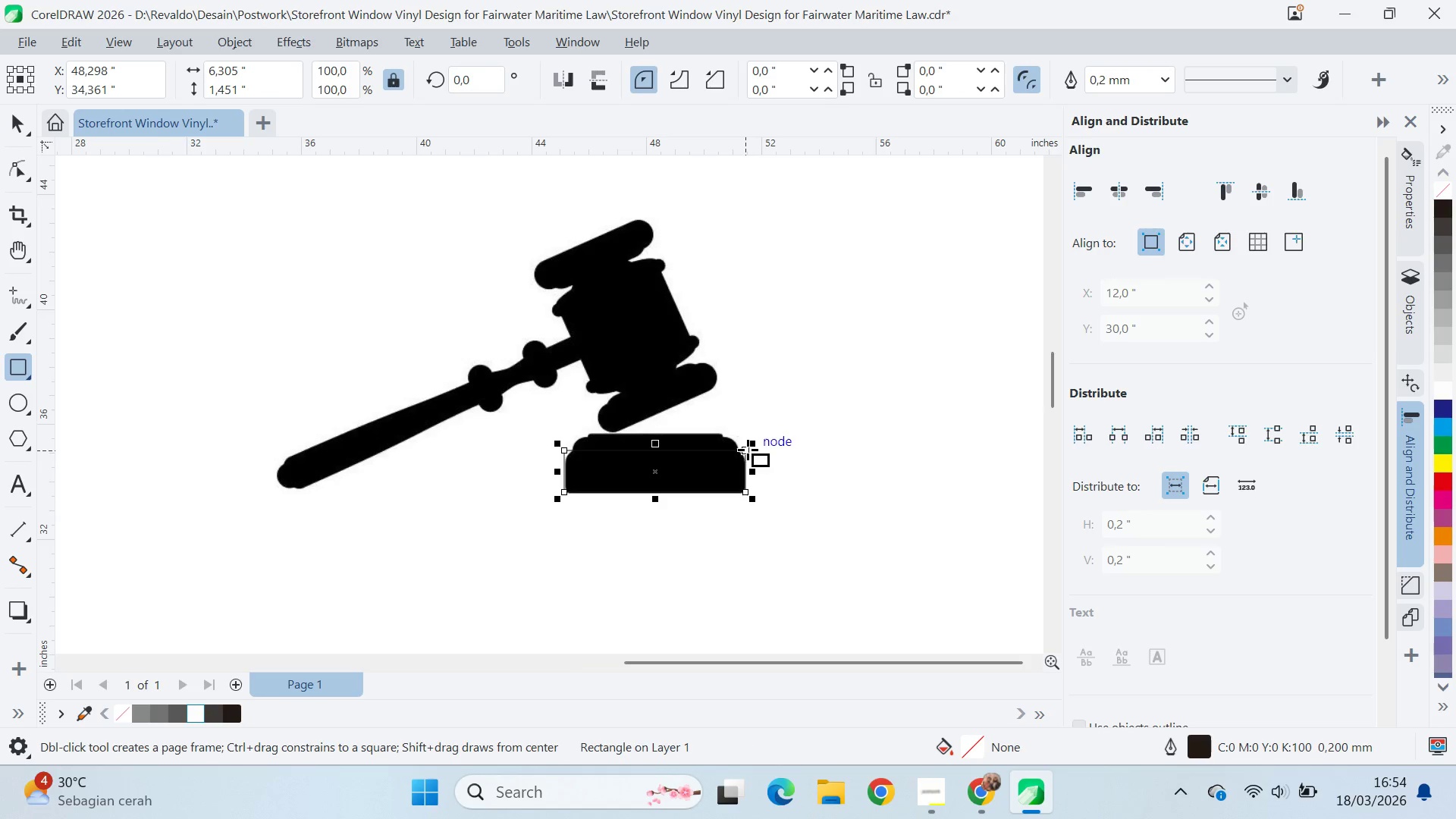 
scroll: coordinate [749, 446], scroll_direction: up, amount: 7.0
 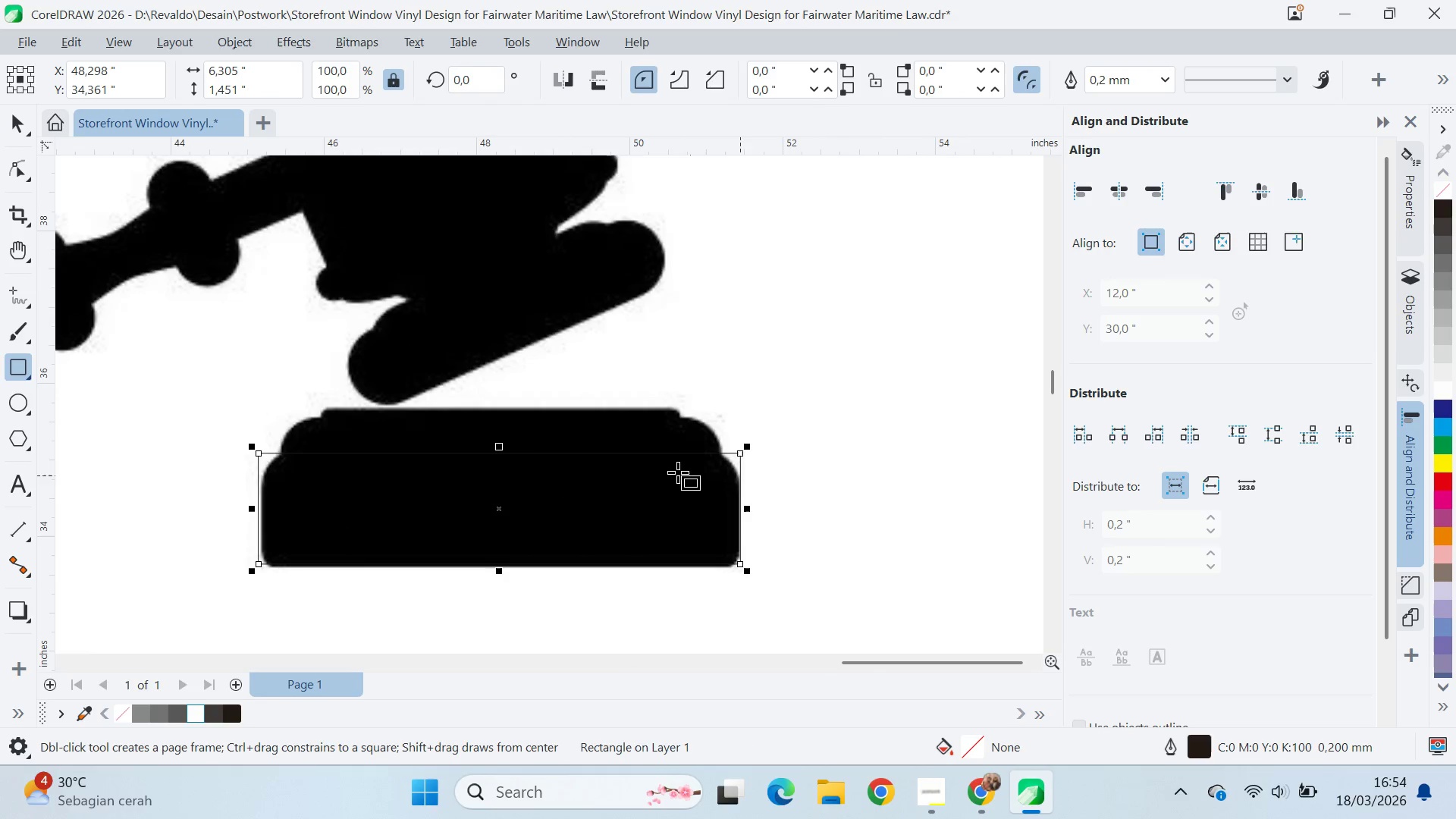 
key(A)
 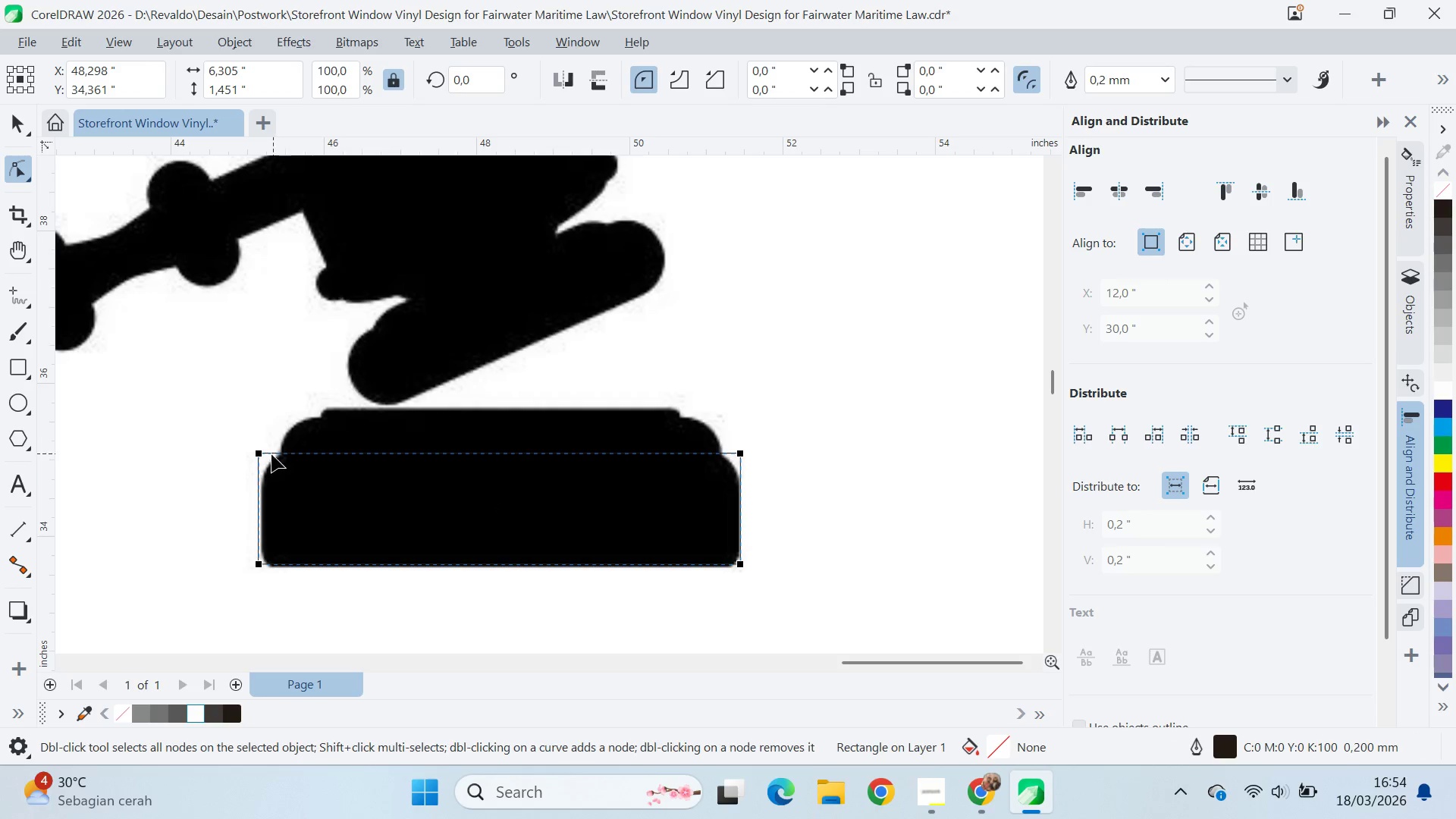 
left_click([263, 453])
 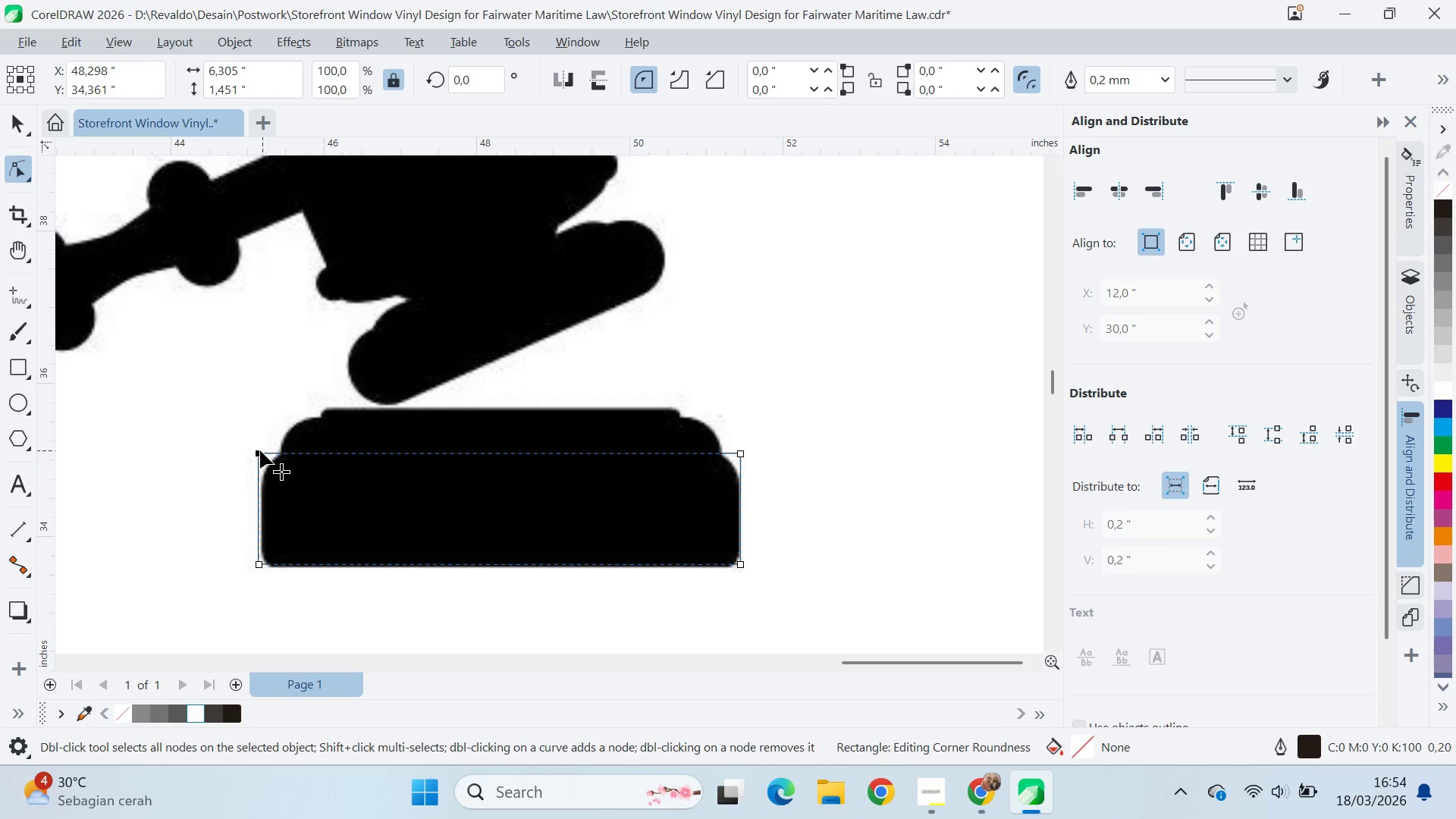 
left_click_drag(start_coordinate=[259, 450], to_coordinate=[296, 448])
 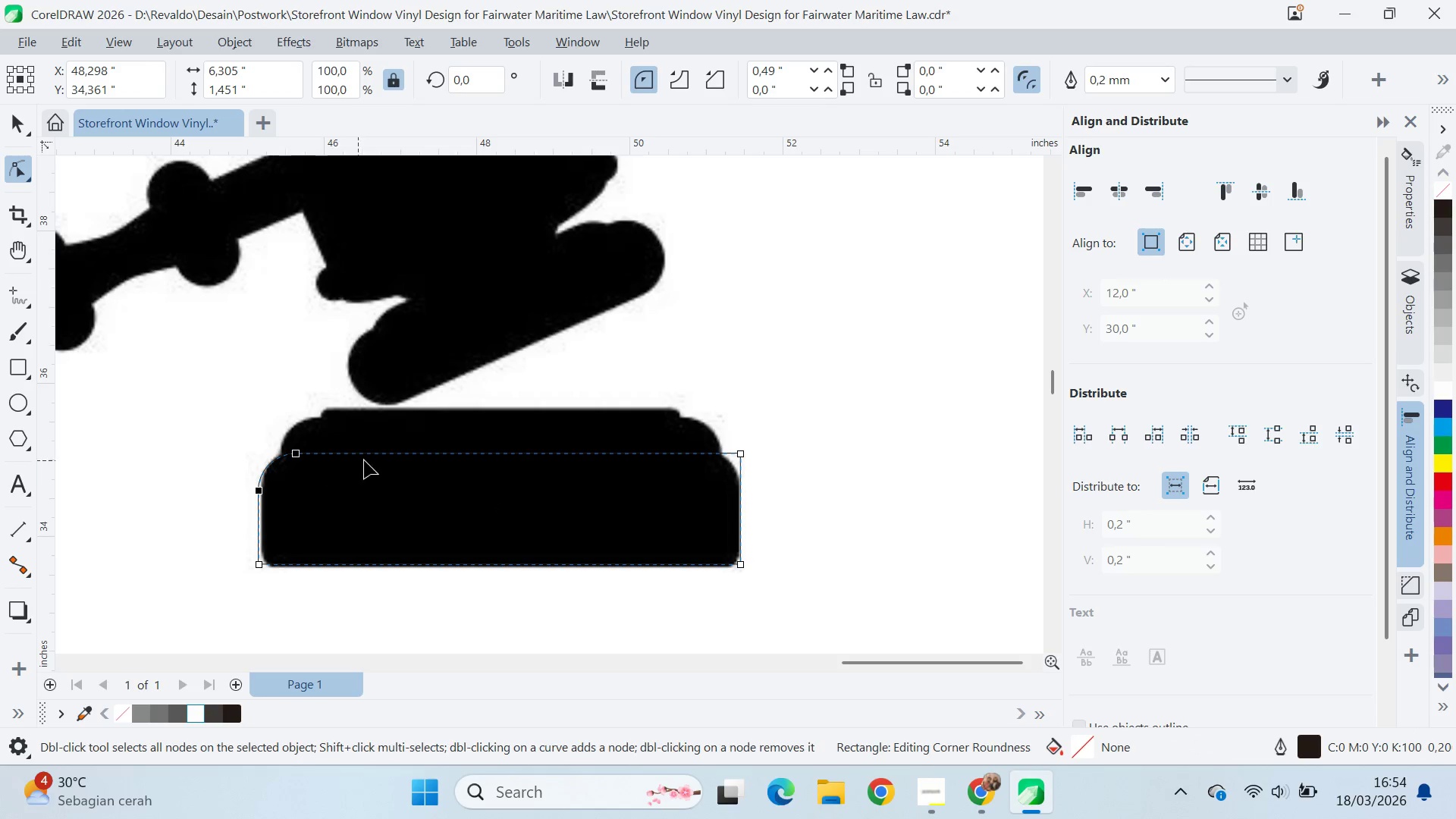 
key(Control+ControlLeft)
 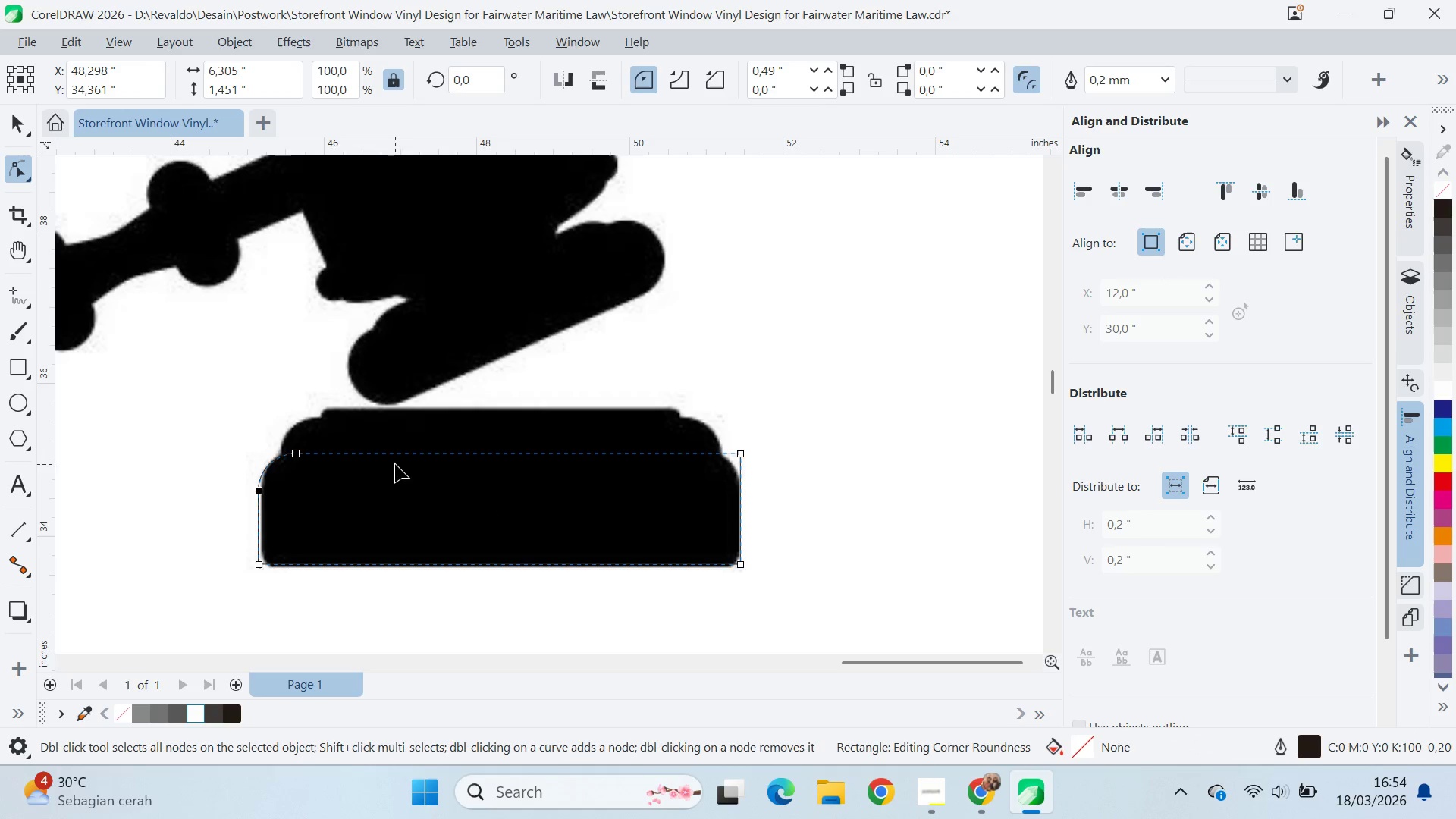 
key(Control+Z)
 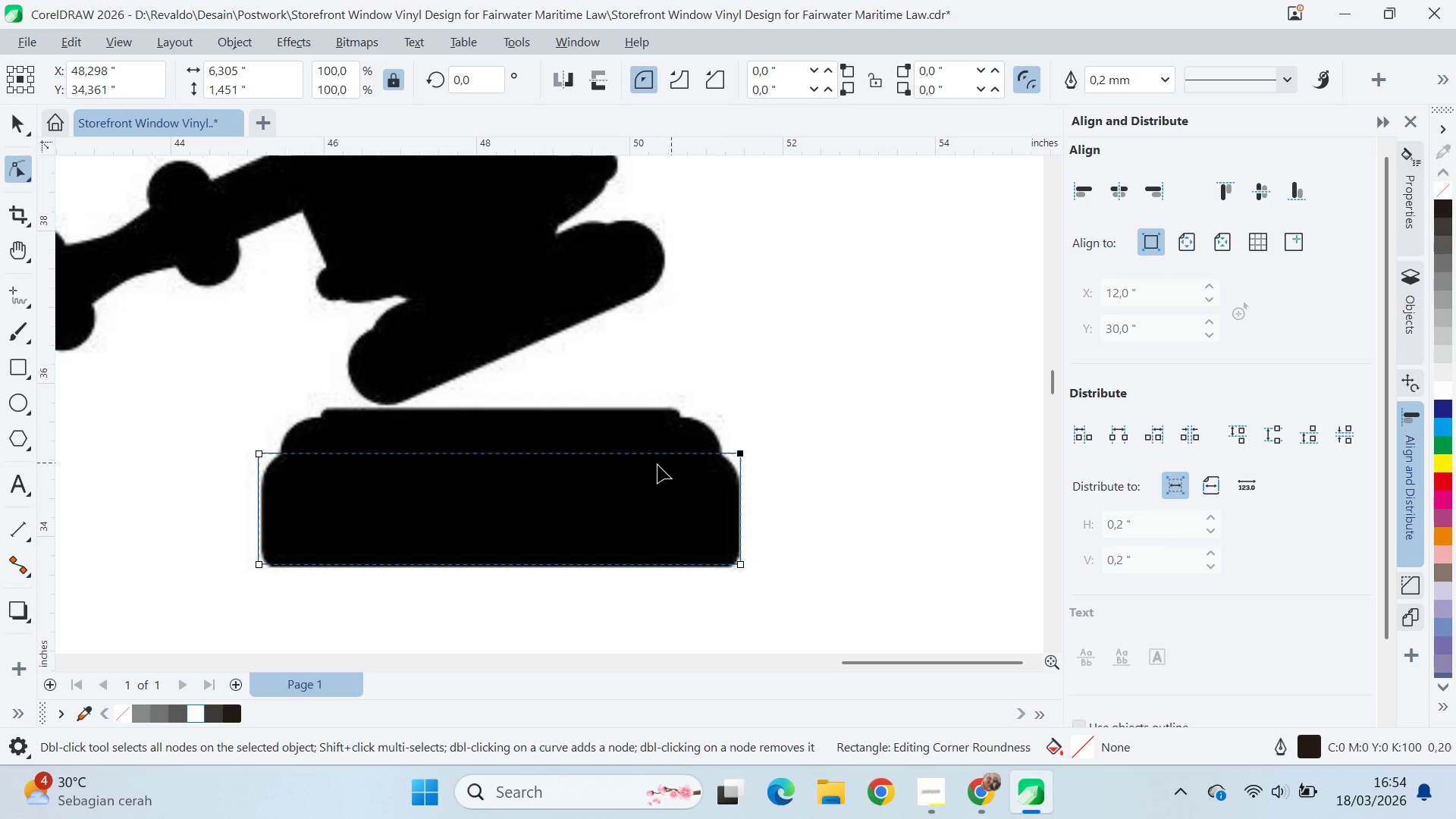 
hold_key(key=ShiftLeft, duration=0.72)
 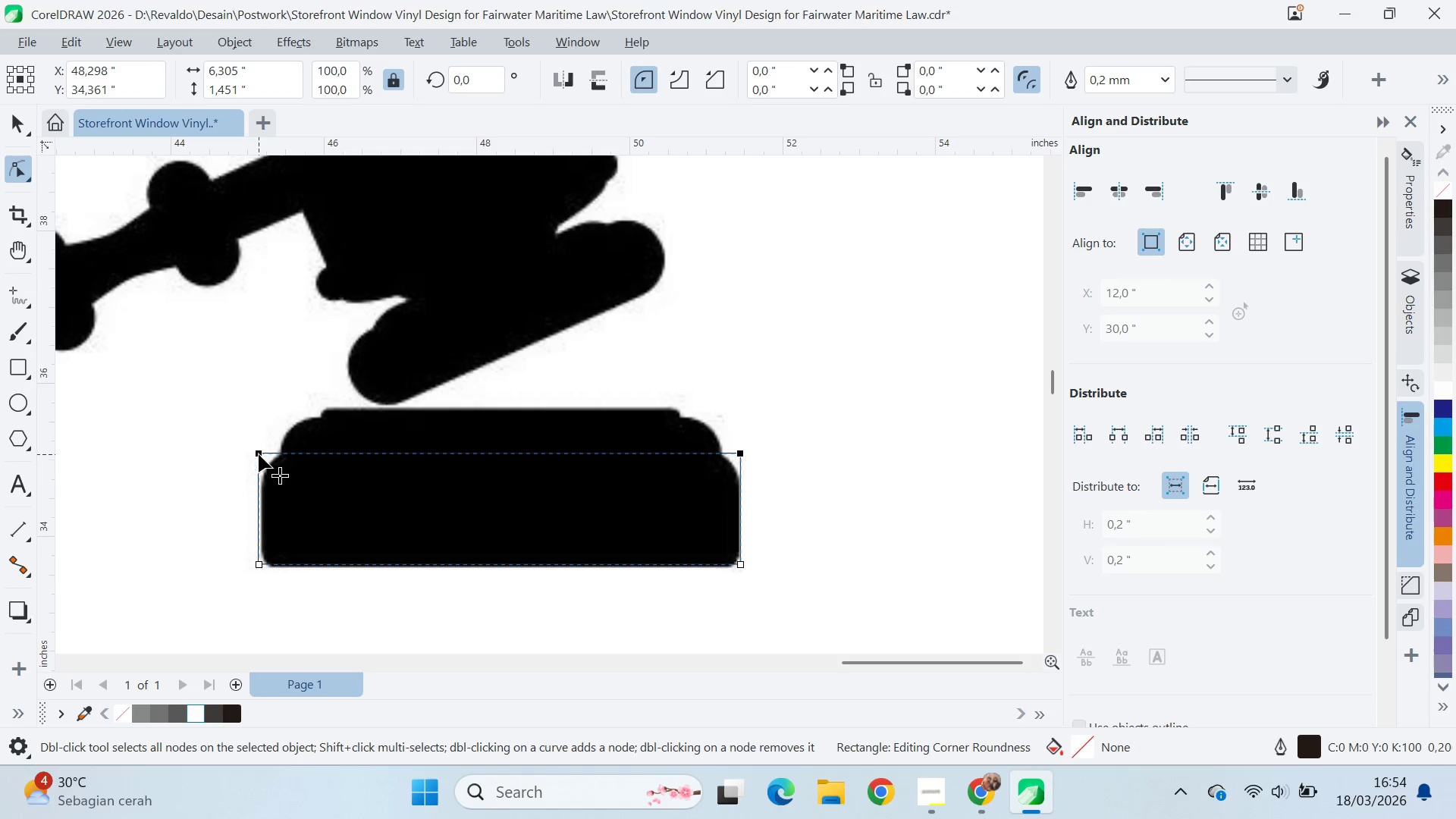 
left_click_drag(start_coordinate=[259, 454], to_coordinate=[289, 456])
 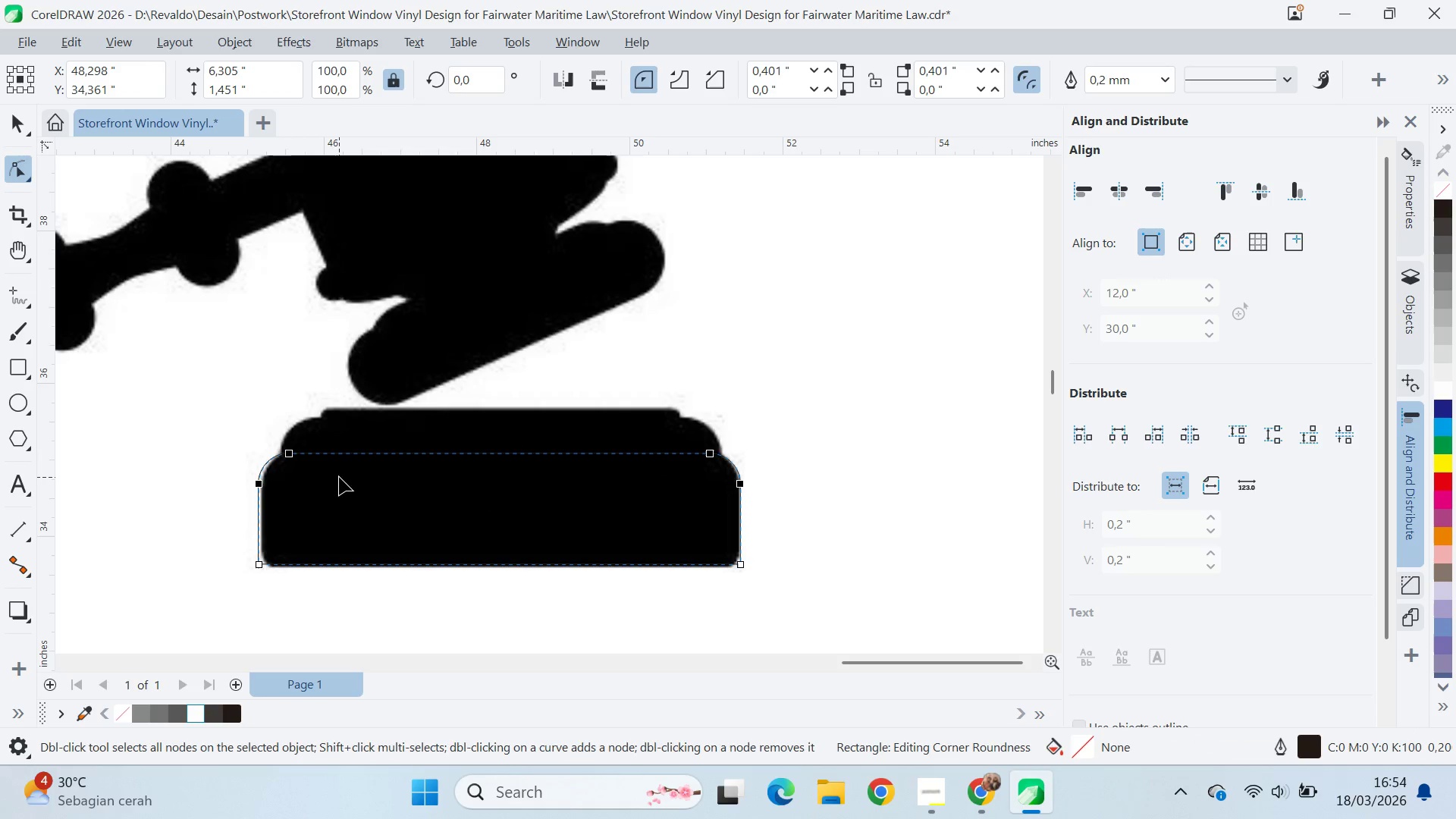 
key(V)
 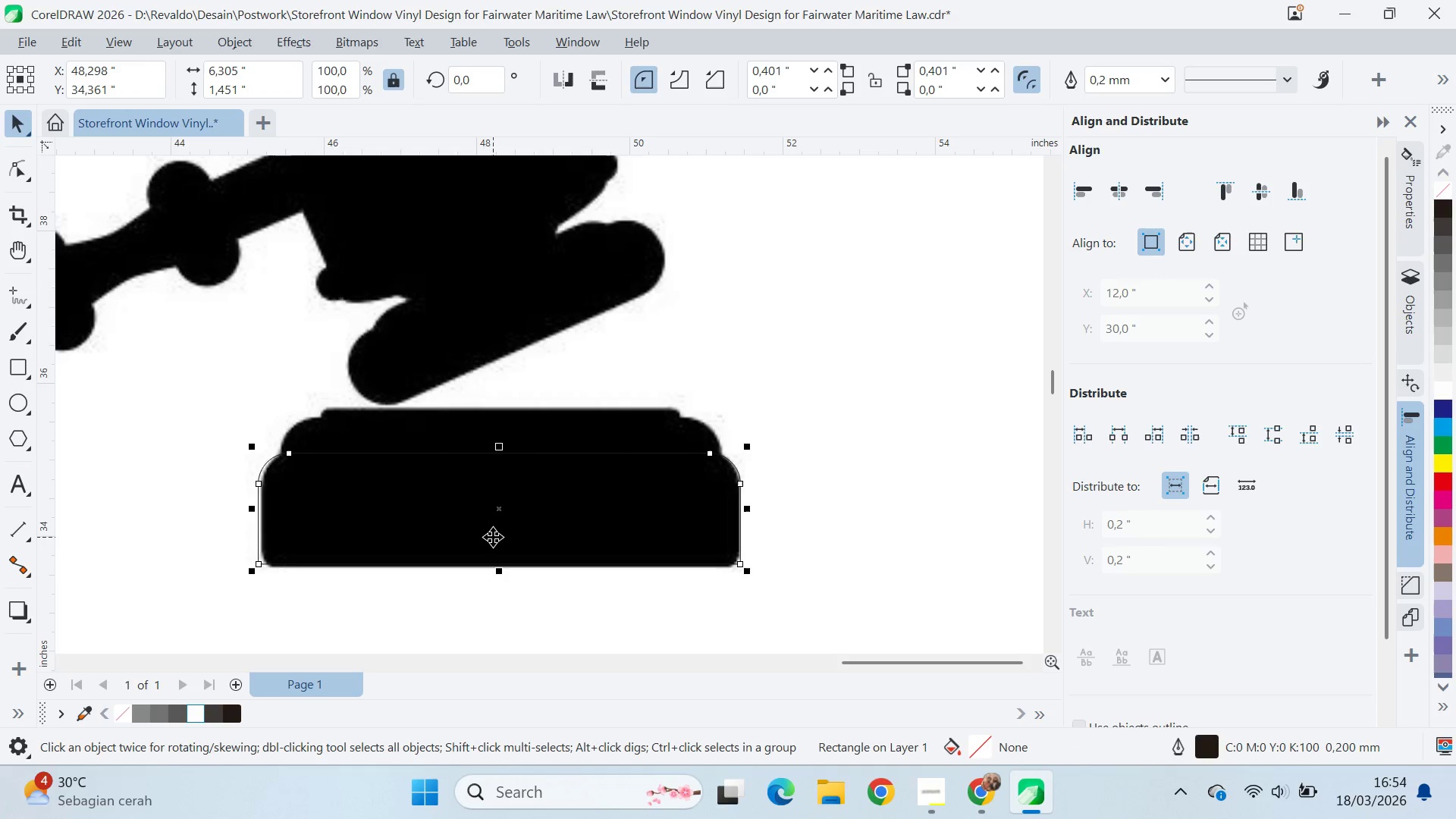 
left_click_drag(start_coordinate=[494, 536], to_coordinate=[493, 502])
 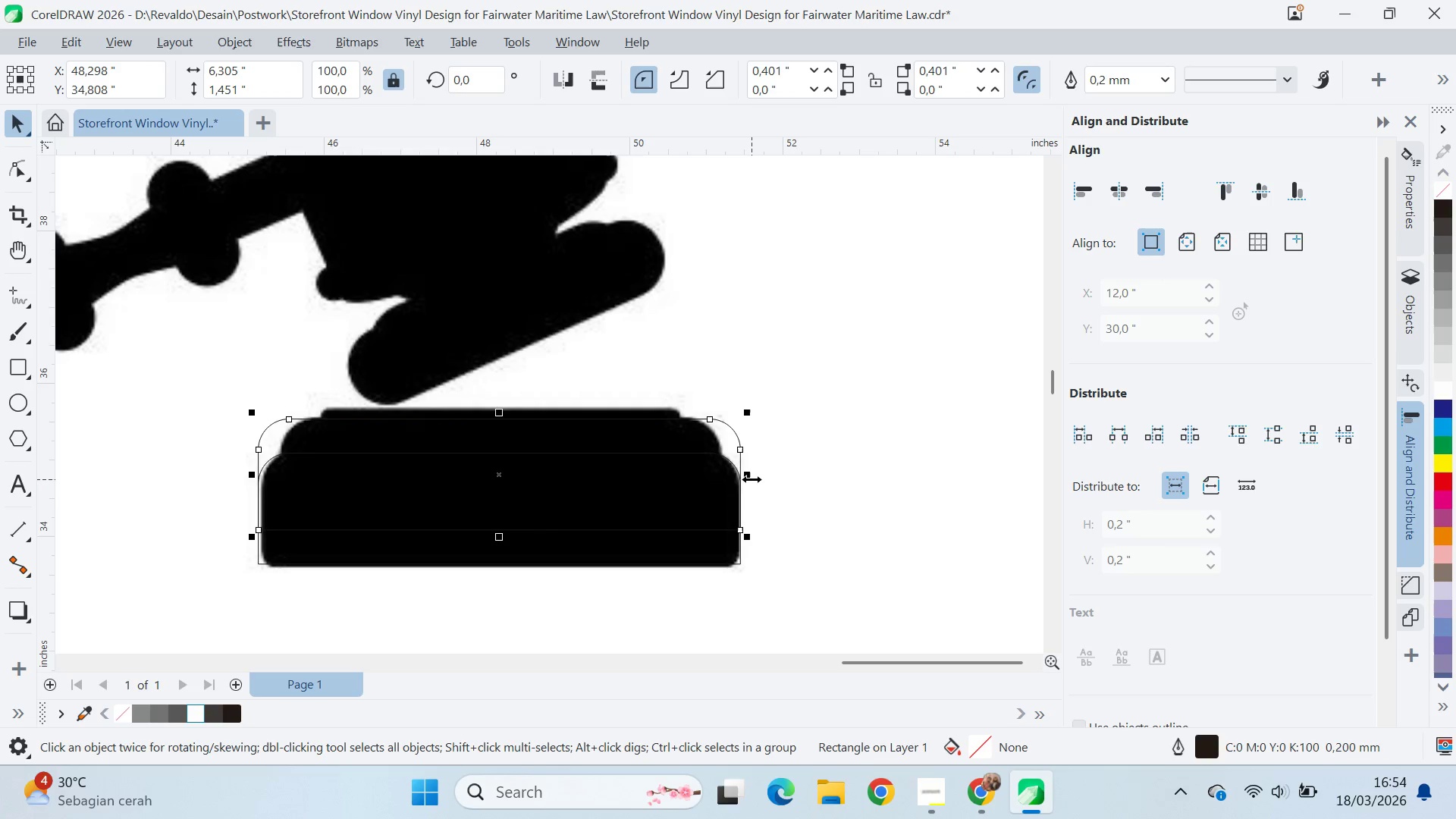 
hold_key(key=ShiftLeft, duration=1.5)
 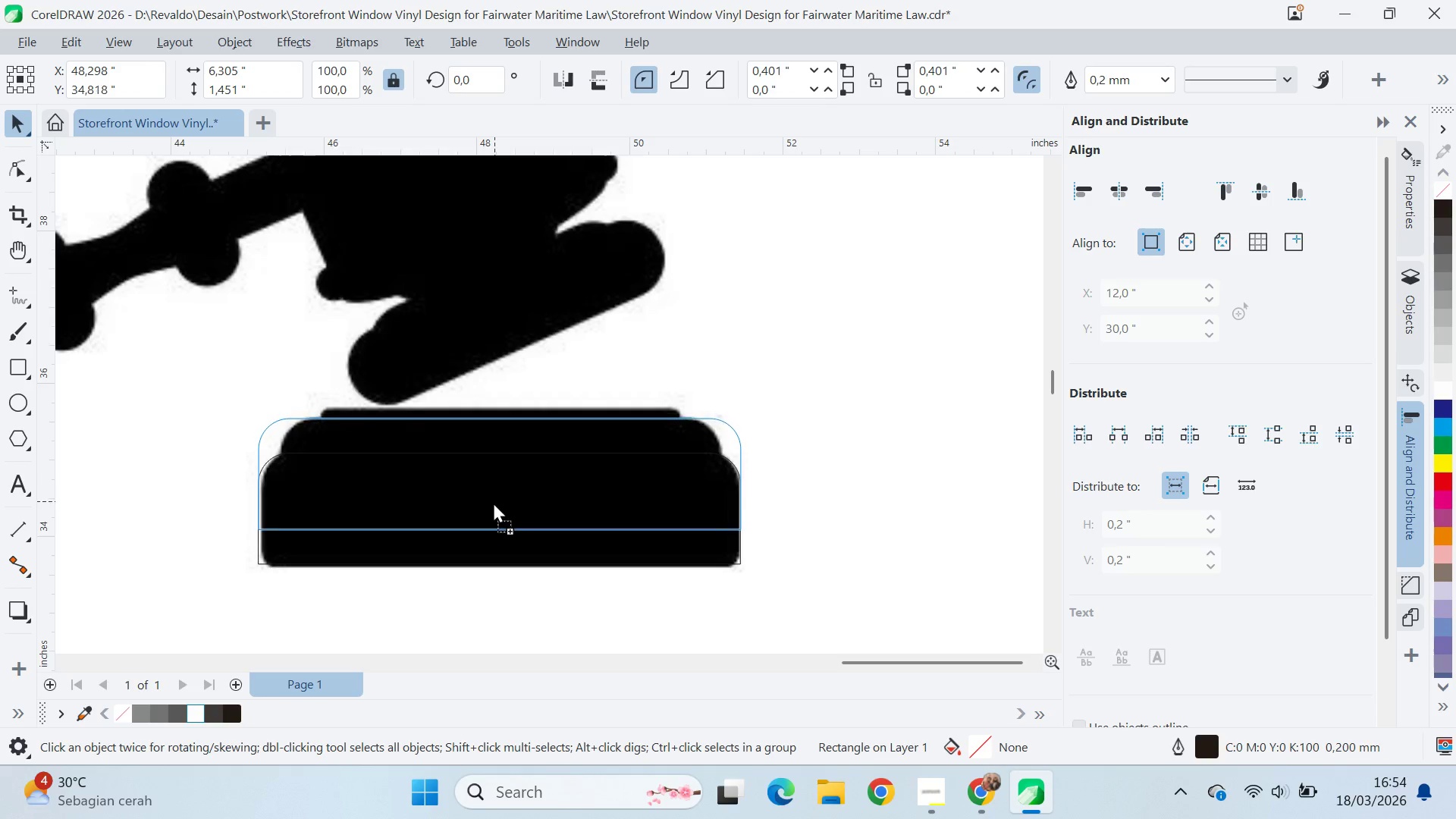 
hold_key(key=ShiftLeft, duration=1.42)
 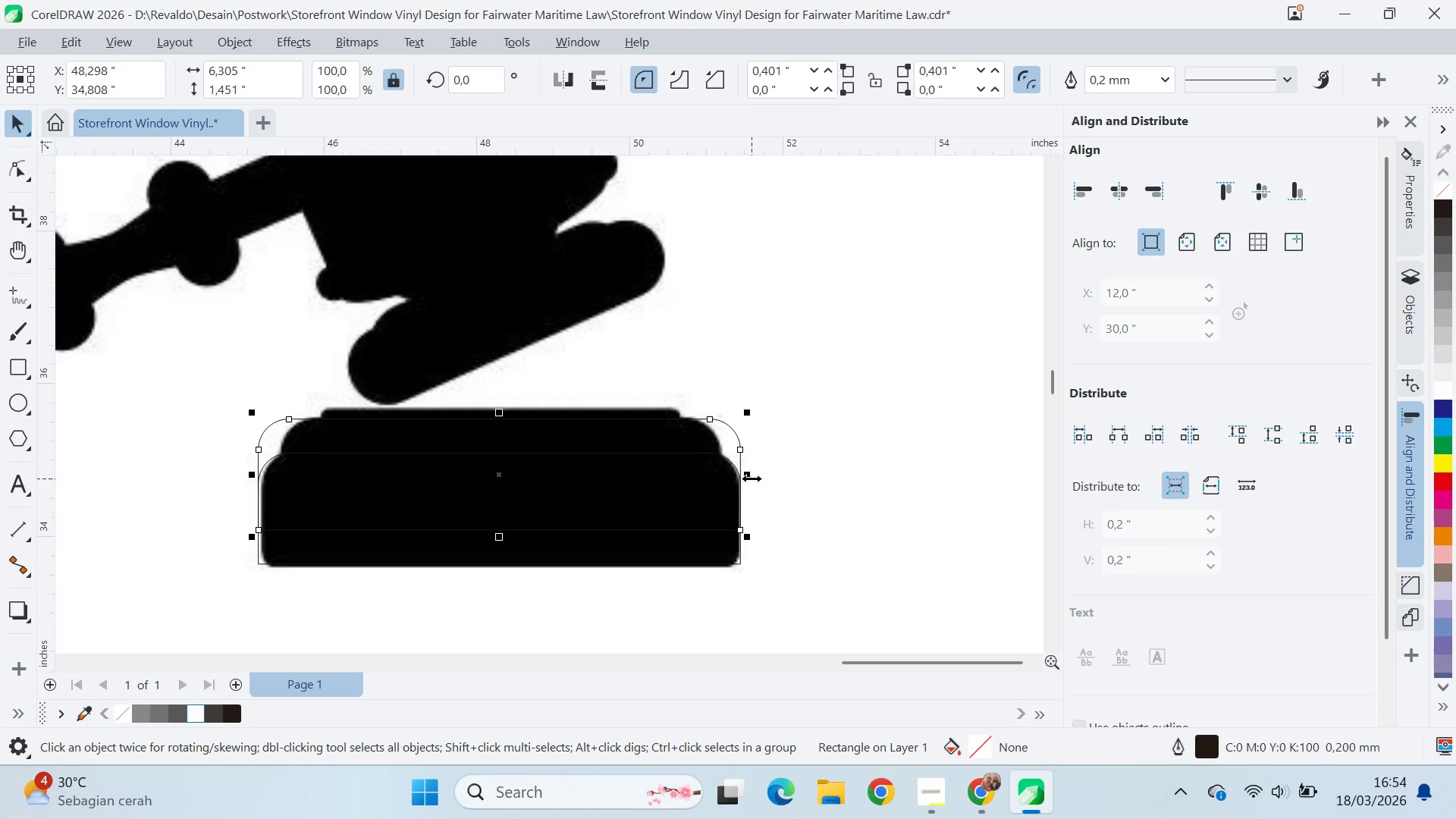 
left_click_drag(start_coordinate=[750, 477], to_coordinate=[729, 500])
 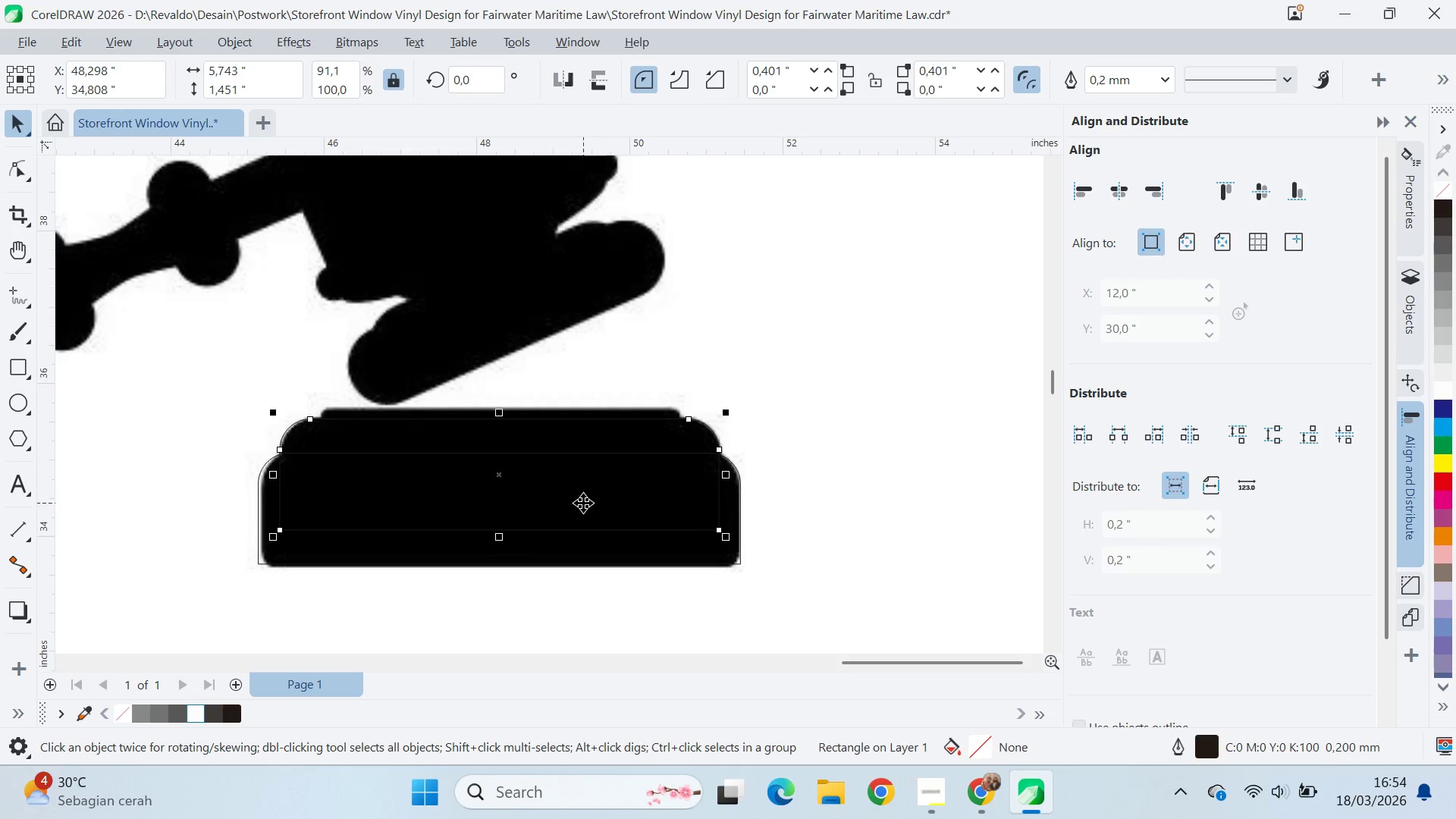 
hold_key(key=ShiftLeft, duration=1.5)
 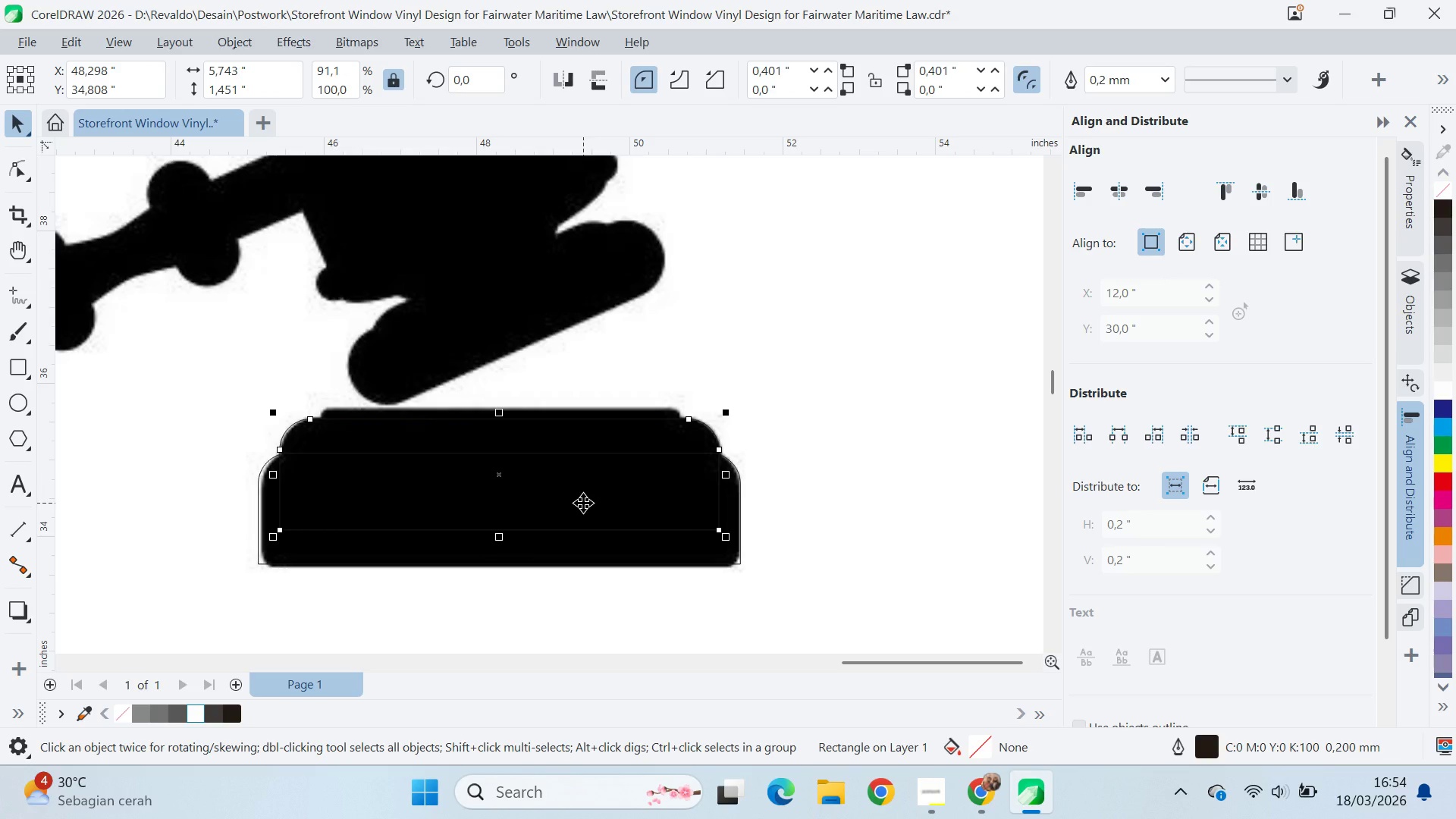 
left_click_drag(start_coordinate=[583, 503], to_coordinate=[581, 491])
 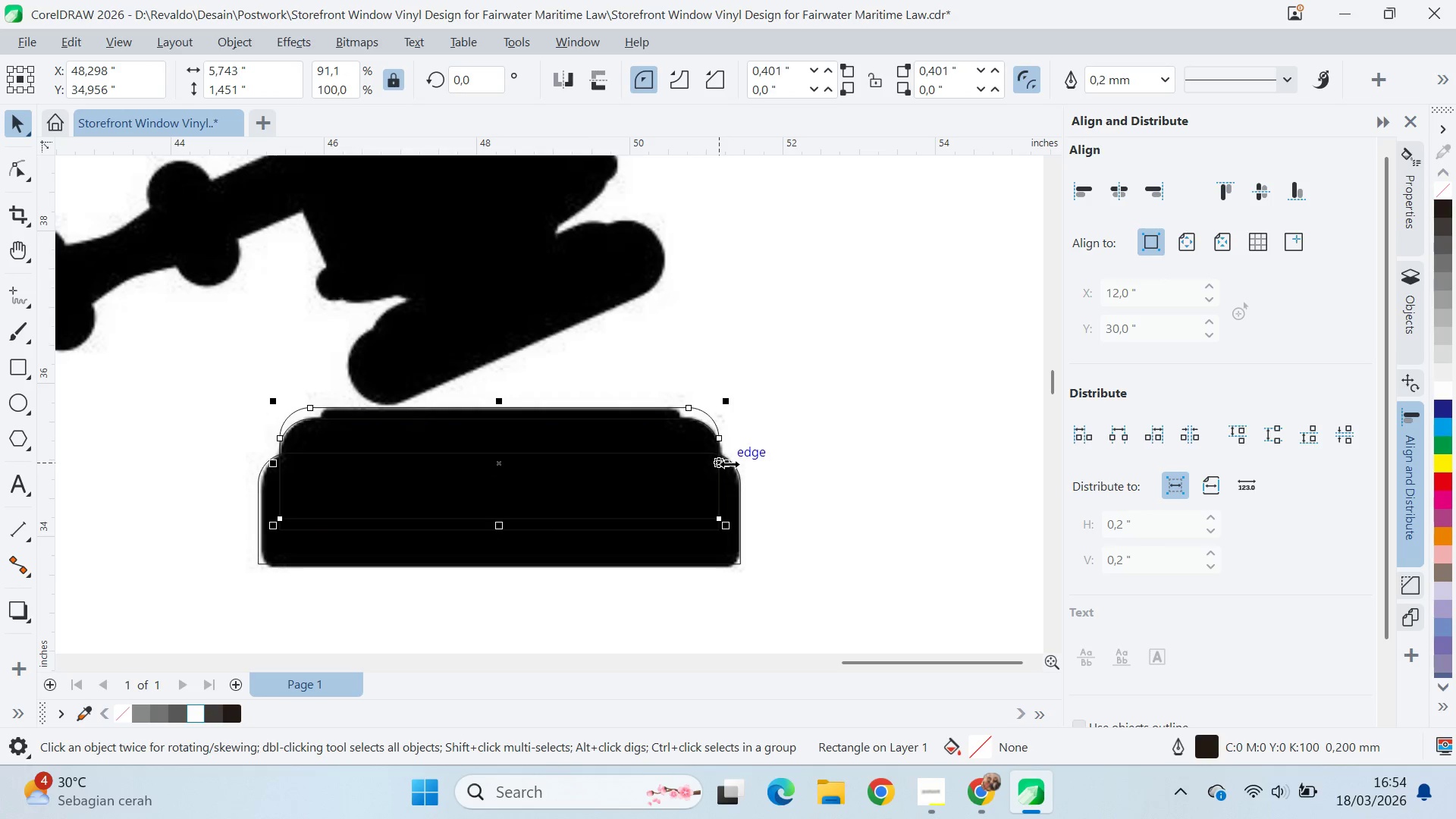 
hold_key(key=ShiftLeft, duration=1.36)
right_click([581, 491])
 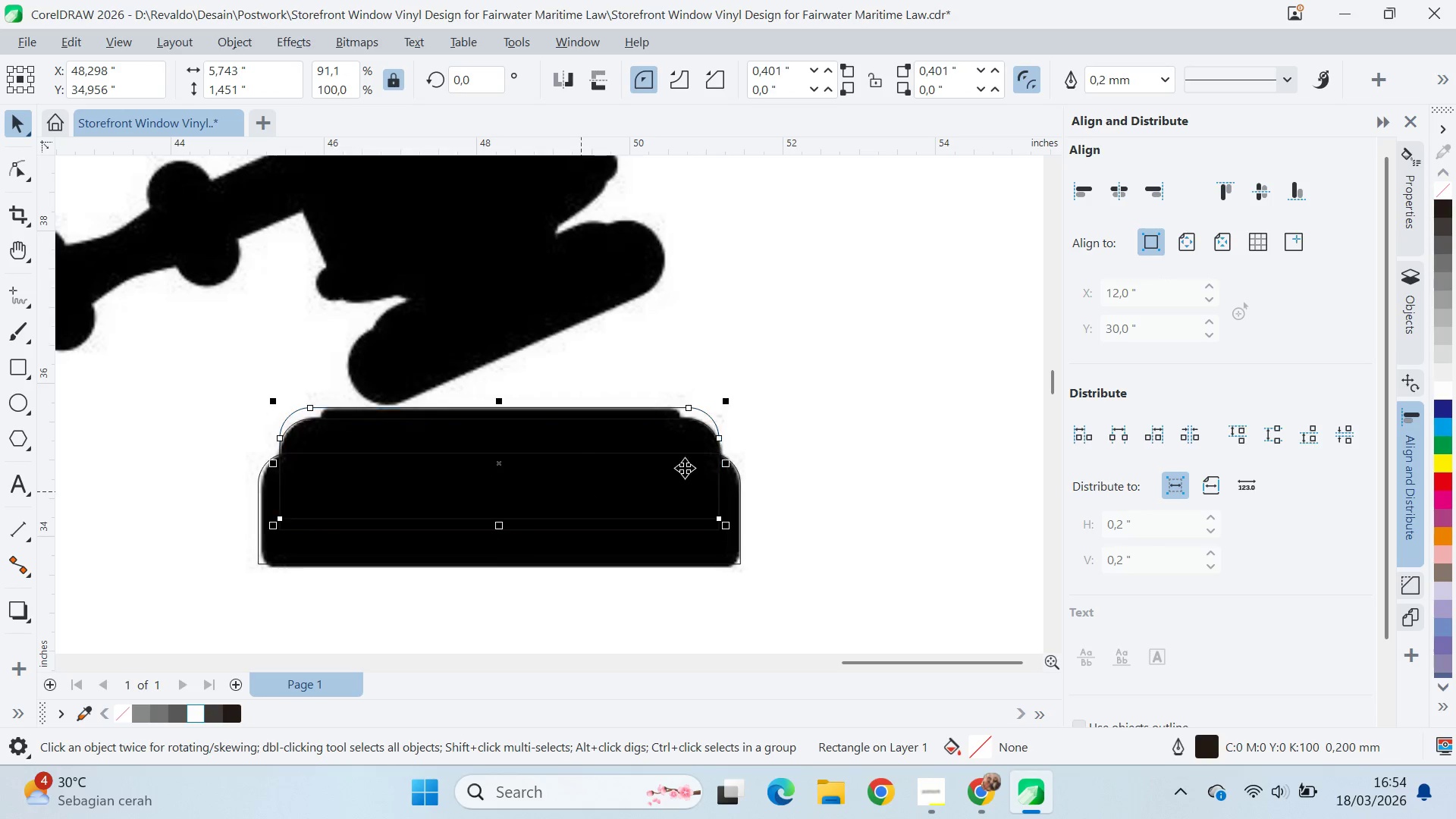 
hold_key(key=ShiftLeft, duration=1.5)
left_click_drag(start_coordinate=[730, 464], to_coordinate=[677, 486])
 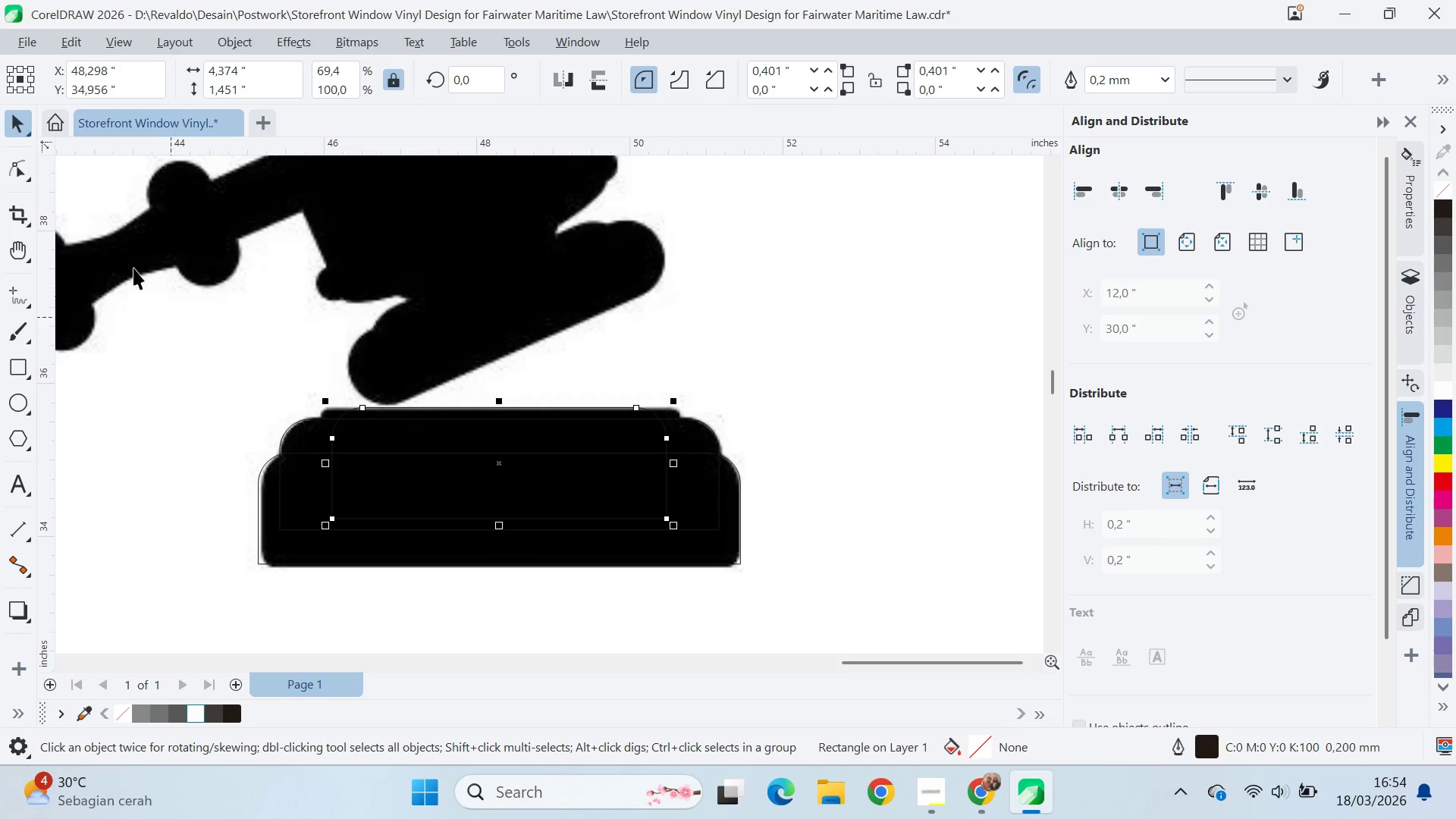 
hold_key(key=ShiftLeft, duration=0.45)
 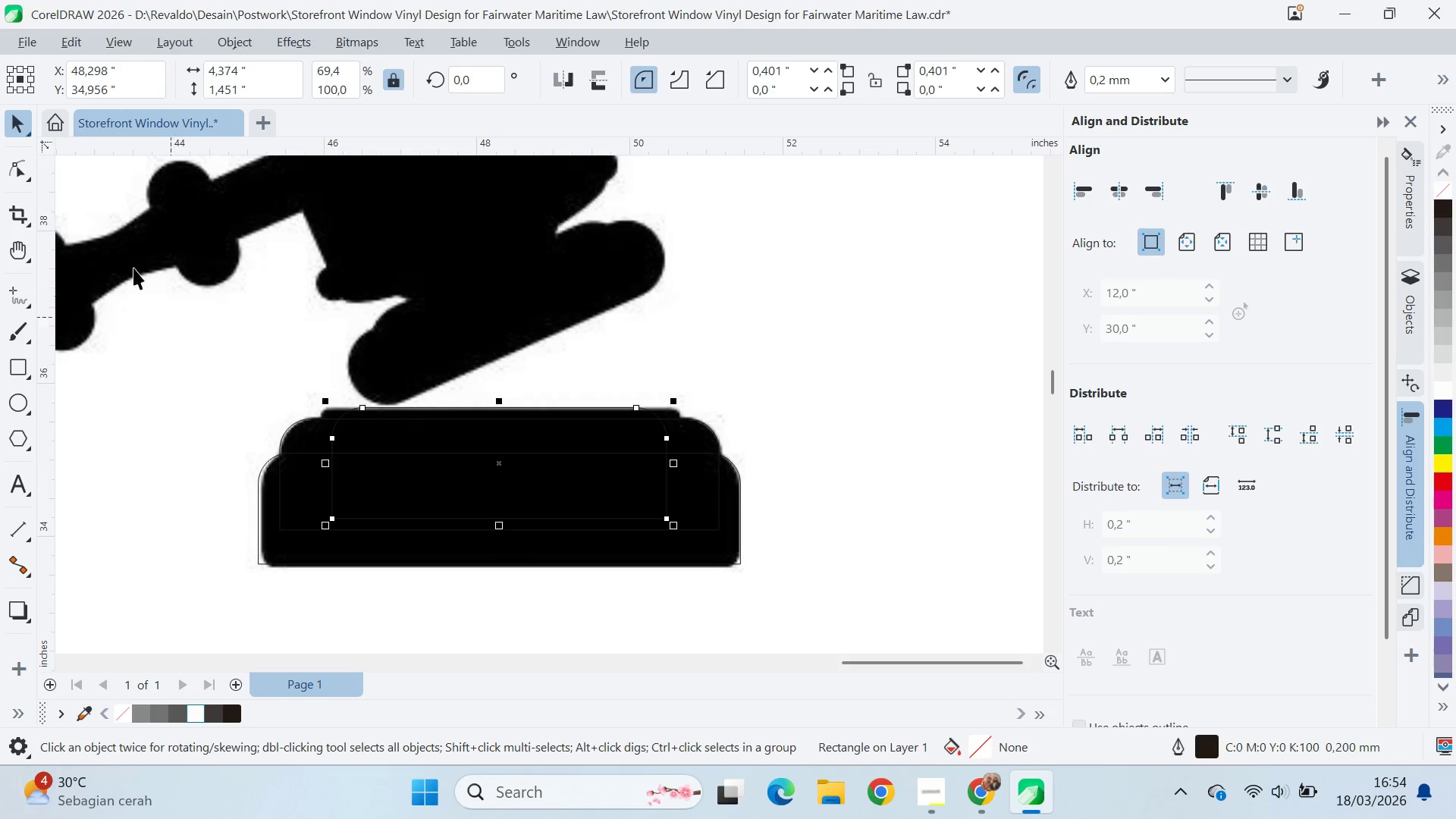 
hold_key(key=ShiftLeft, duration=3.08)
left_click([27, 162])
 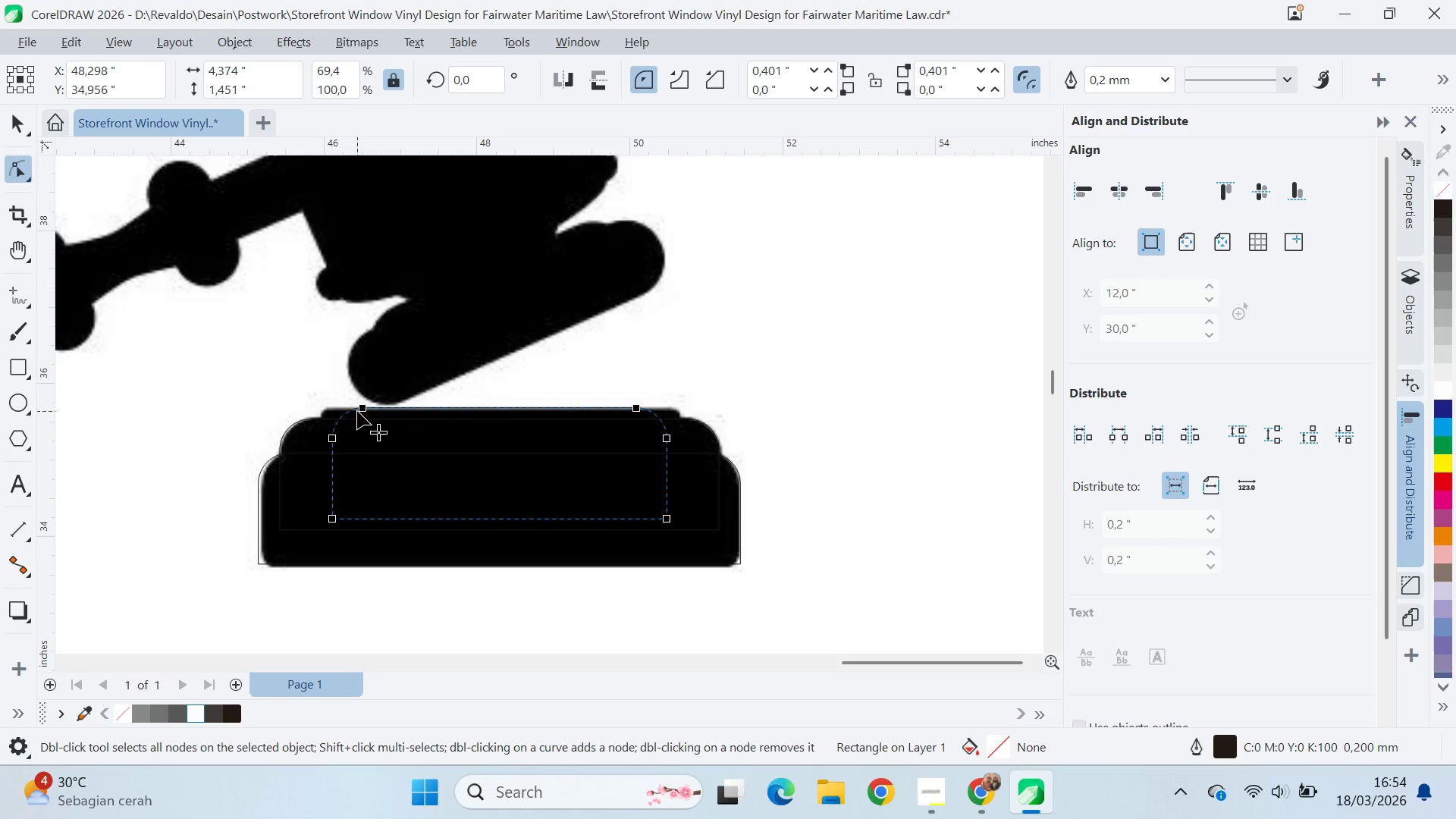 
left_click([359, 411])
 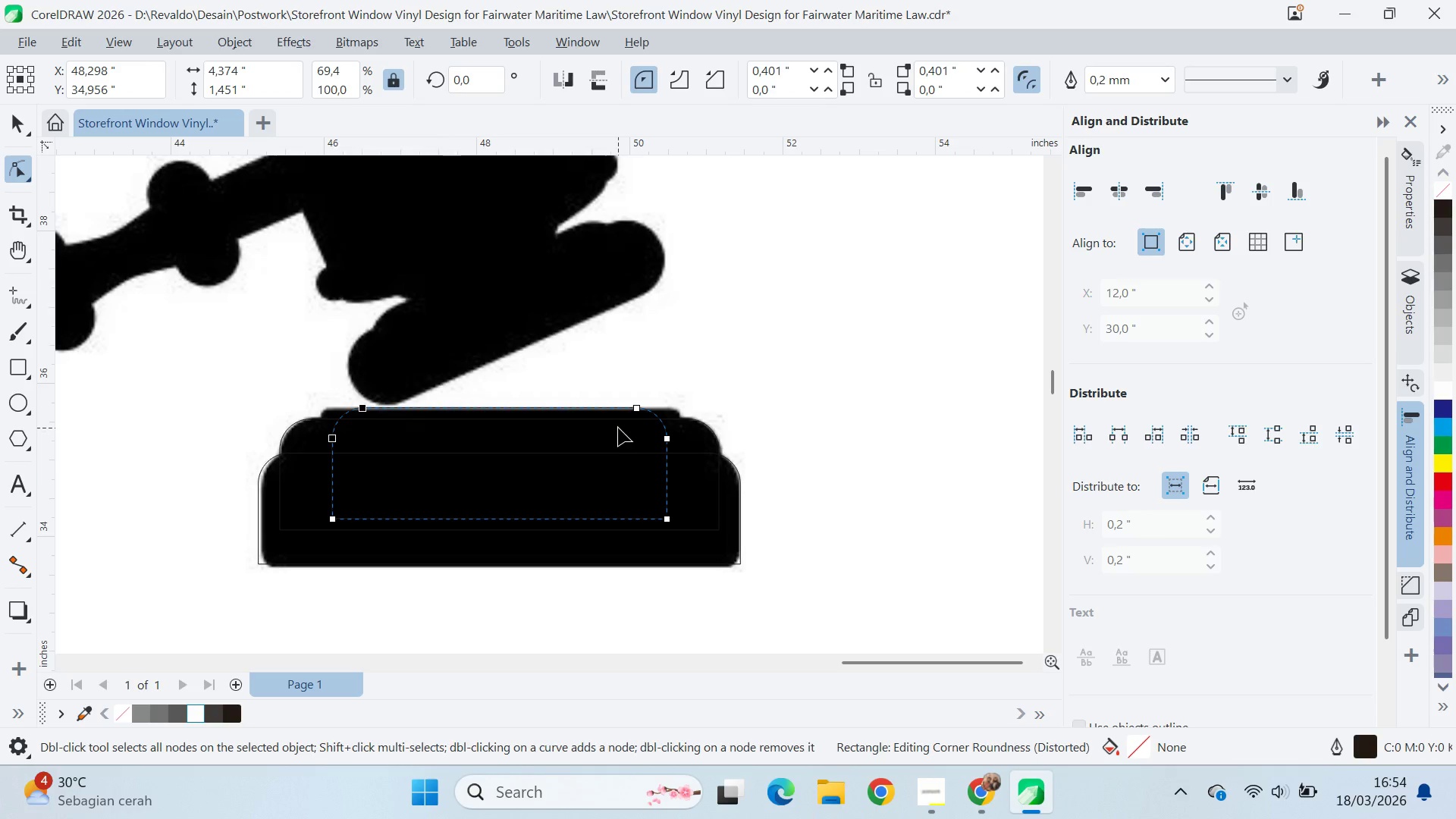 
hold_key(key=ShiftLeft, duration=0.78)
 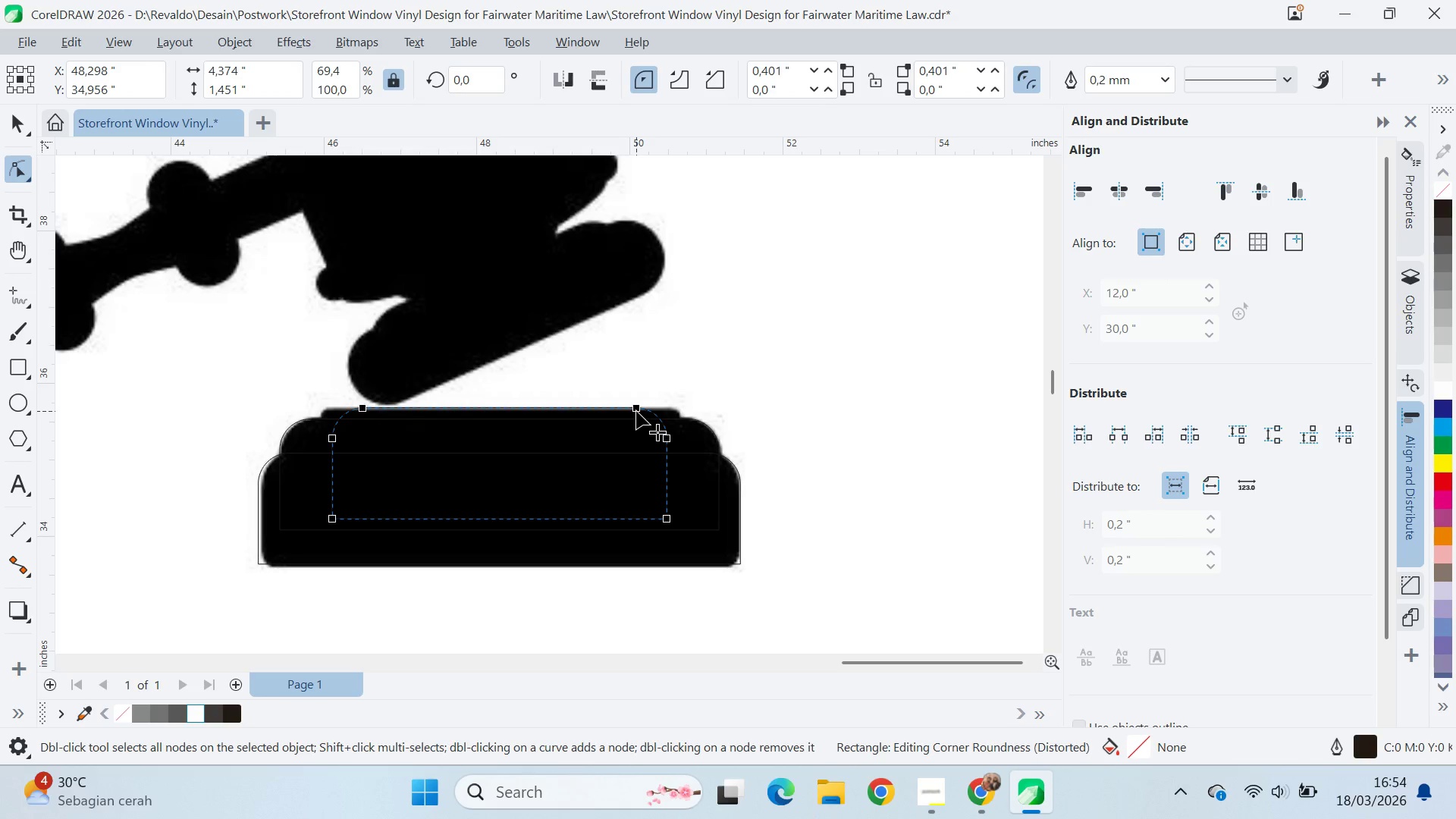 
left_click_drag(start_coordinate=[636, 411], to_coordinate=[655, 349])
 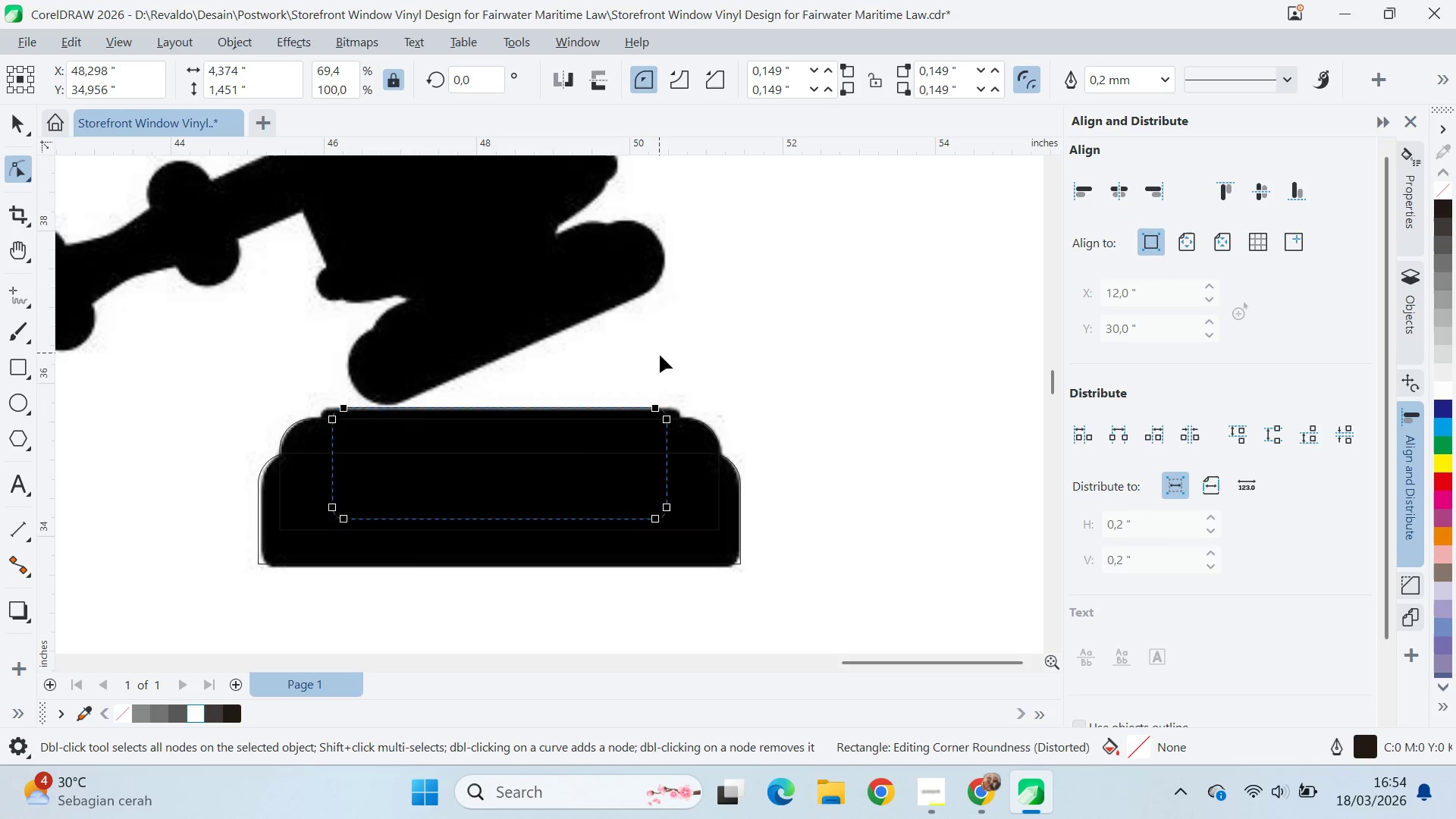 
key(V)
 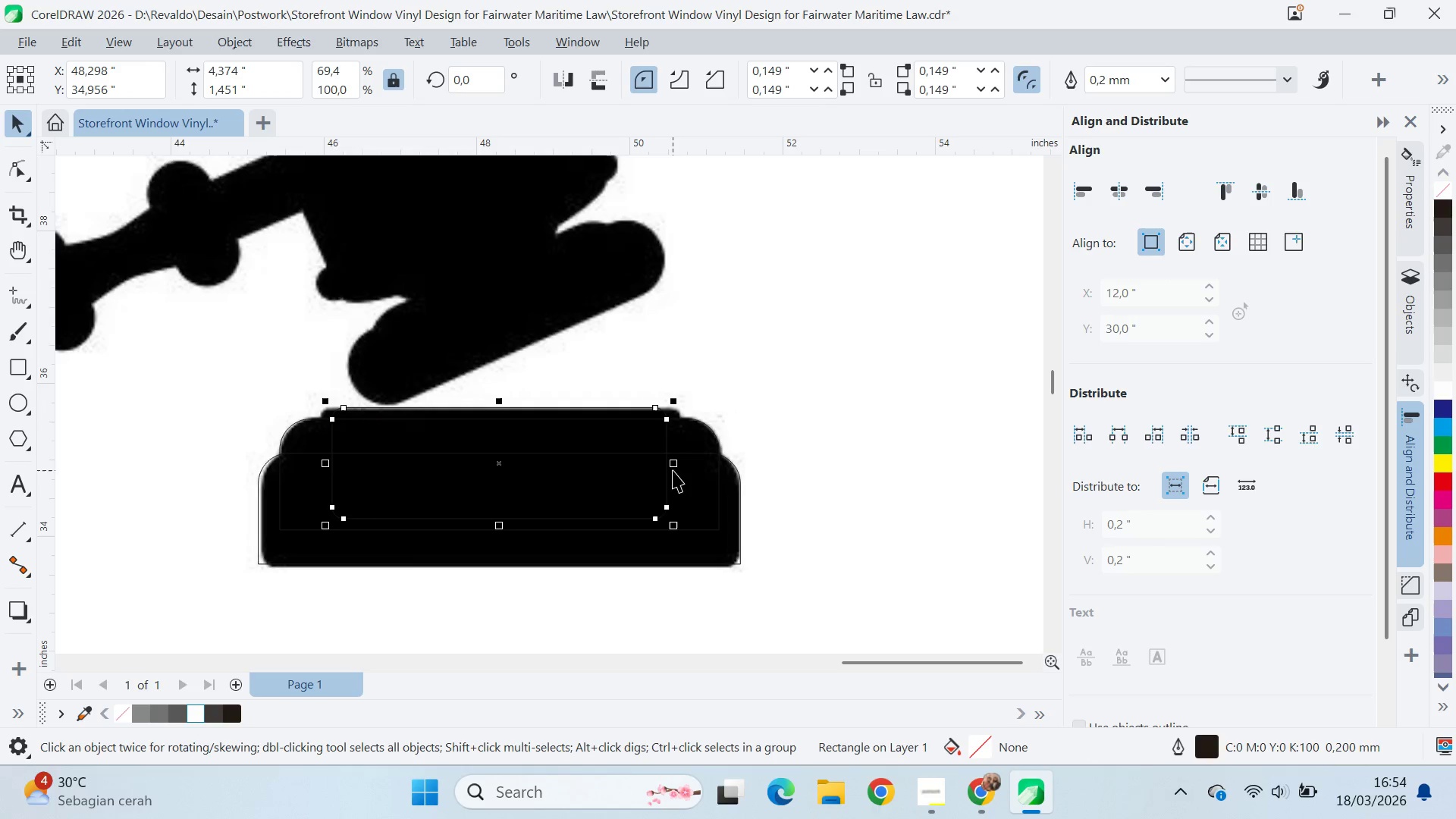 
left_click_drag(start_coordinate=[672, 467], to_coordinate=[682, 489])
 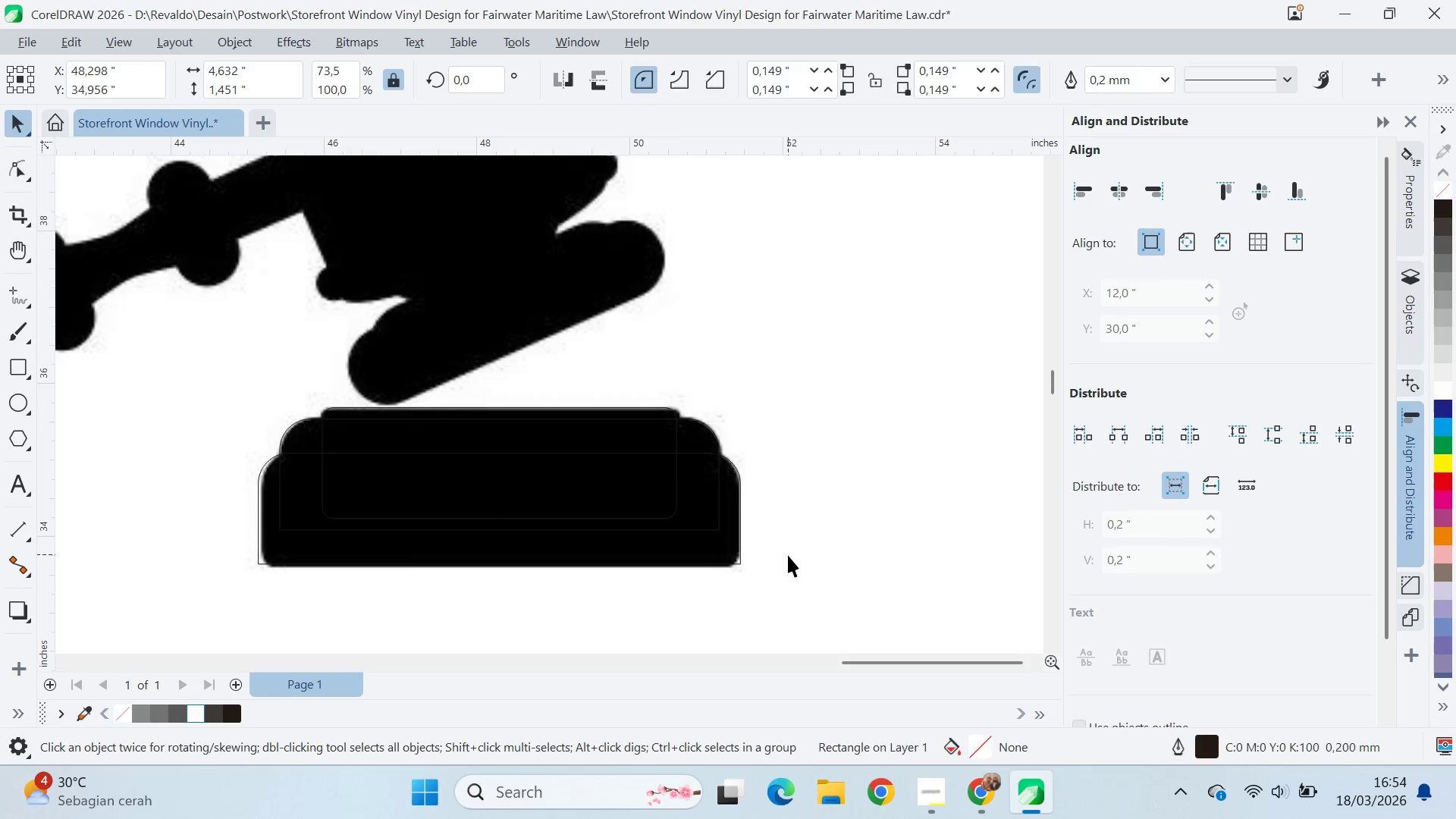 
hold_key(key=ShiftLeft, duration=1.23)
 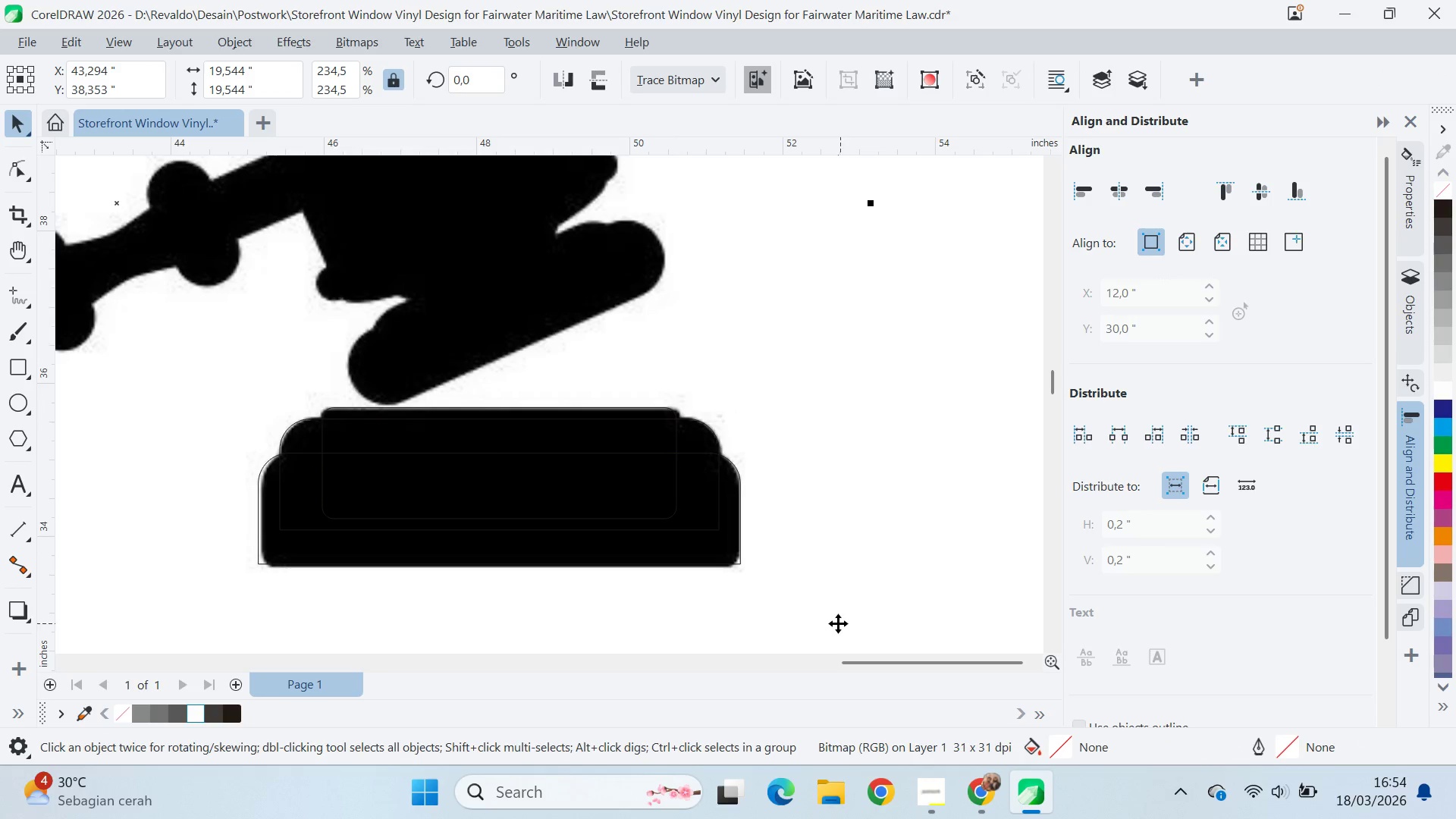 
scroll: coordinate [816, 578], scroll_direction: up, amount: 1.0
 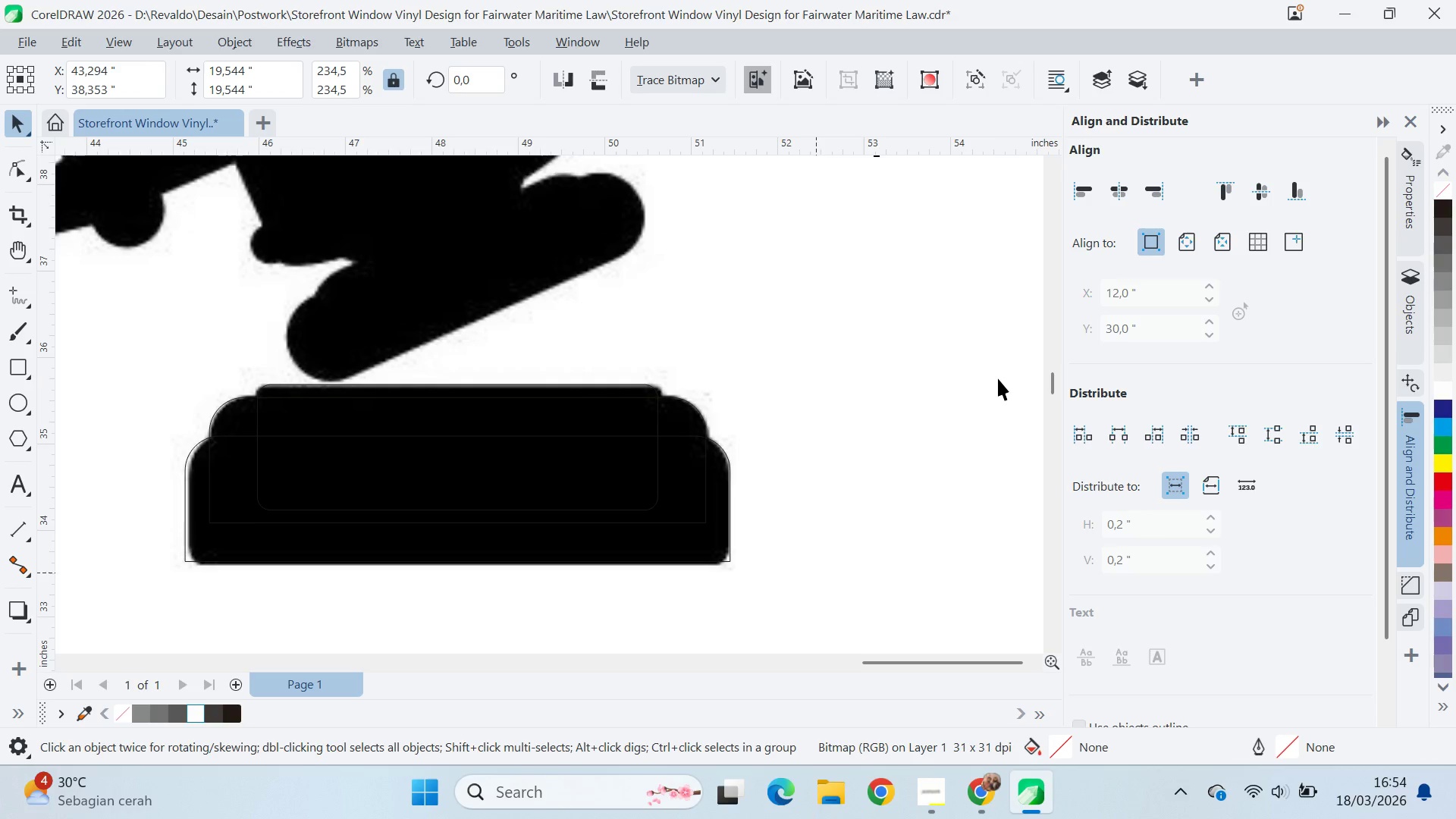 
left_click_drag(start_coordinate=[991, 368], to_coordinate=[6, 610])
 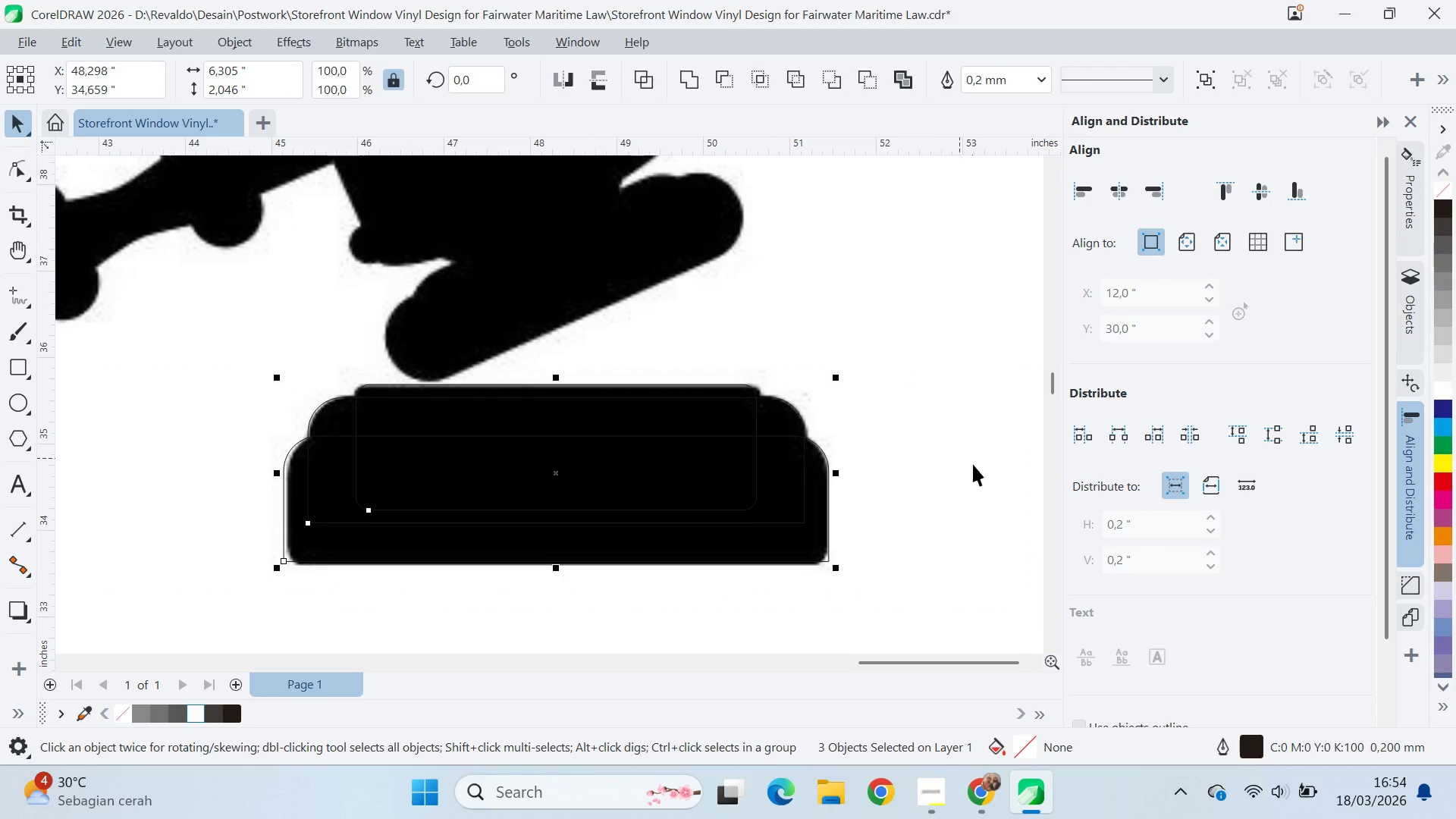 
double_click([798, 591])
 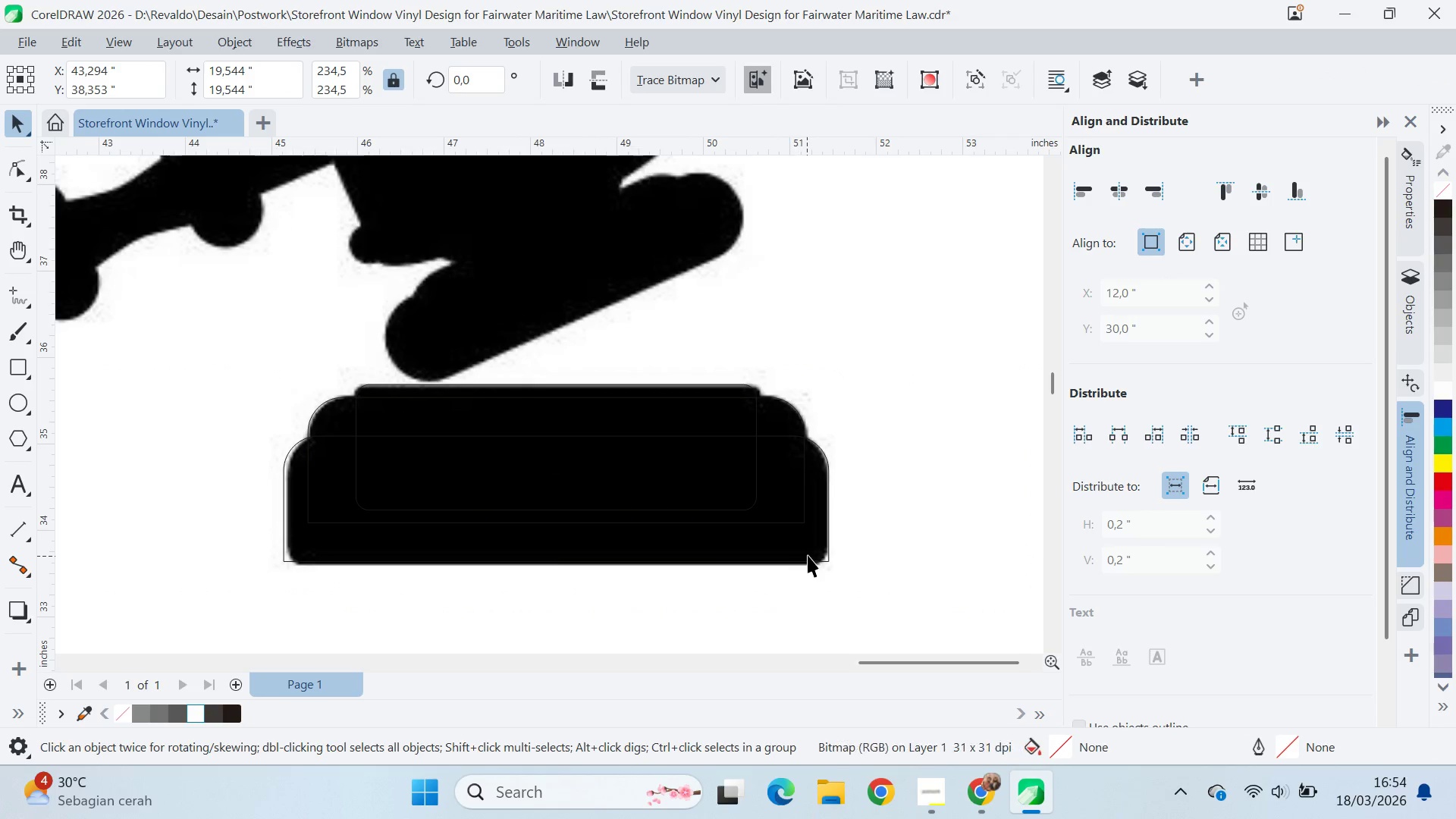 
key(A)
 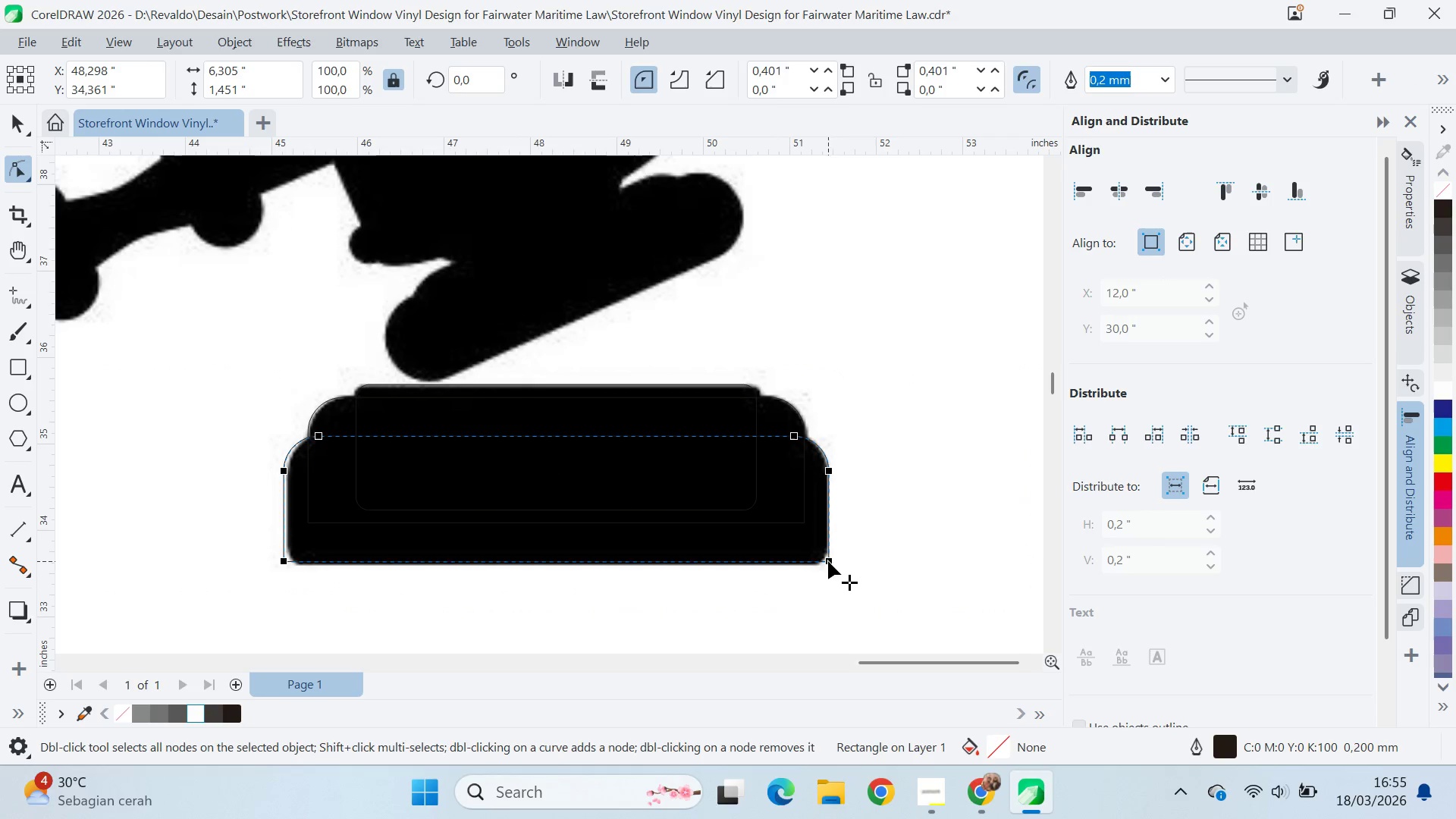 
left_click([826, 560])
 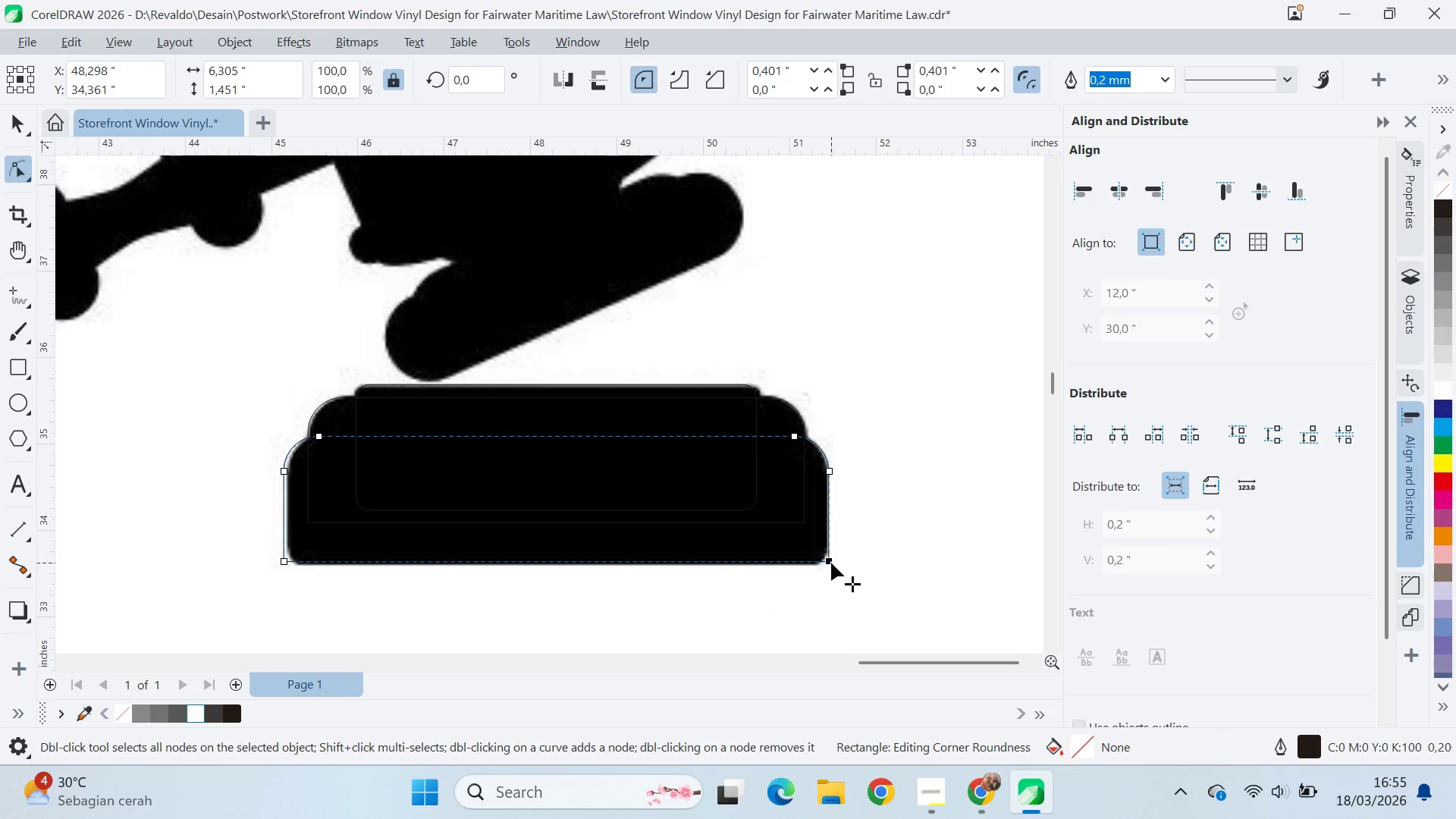 
hold_key(key=ShiftLeft, duration=0.84)
left_click([279, 565])
 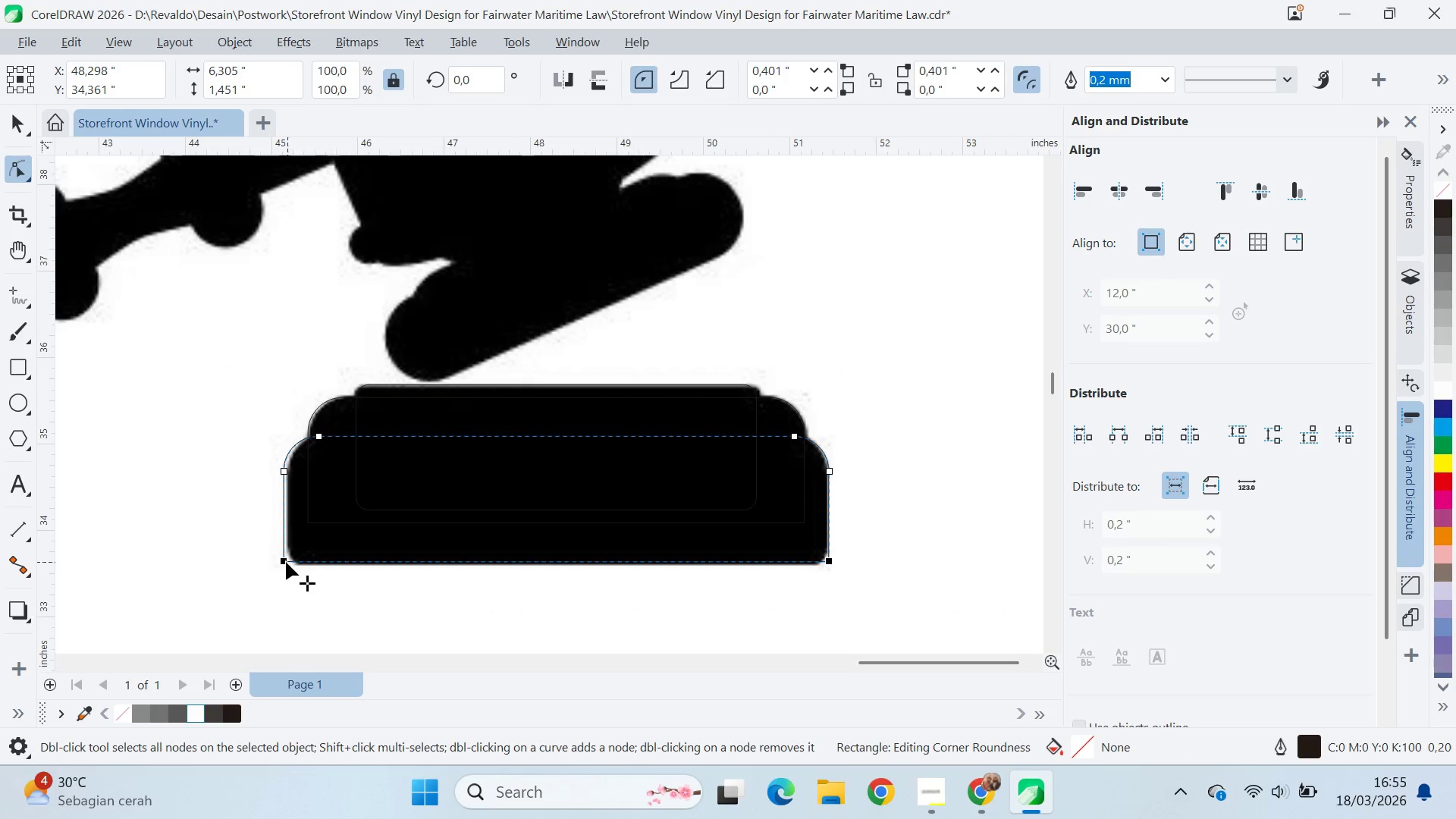 
left_click_drag(start_coordinate=[285, 562], to_coordinate=[300, 585])
 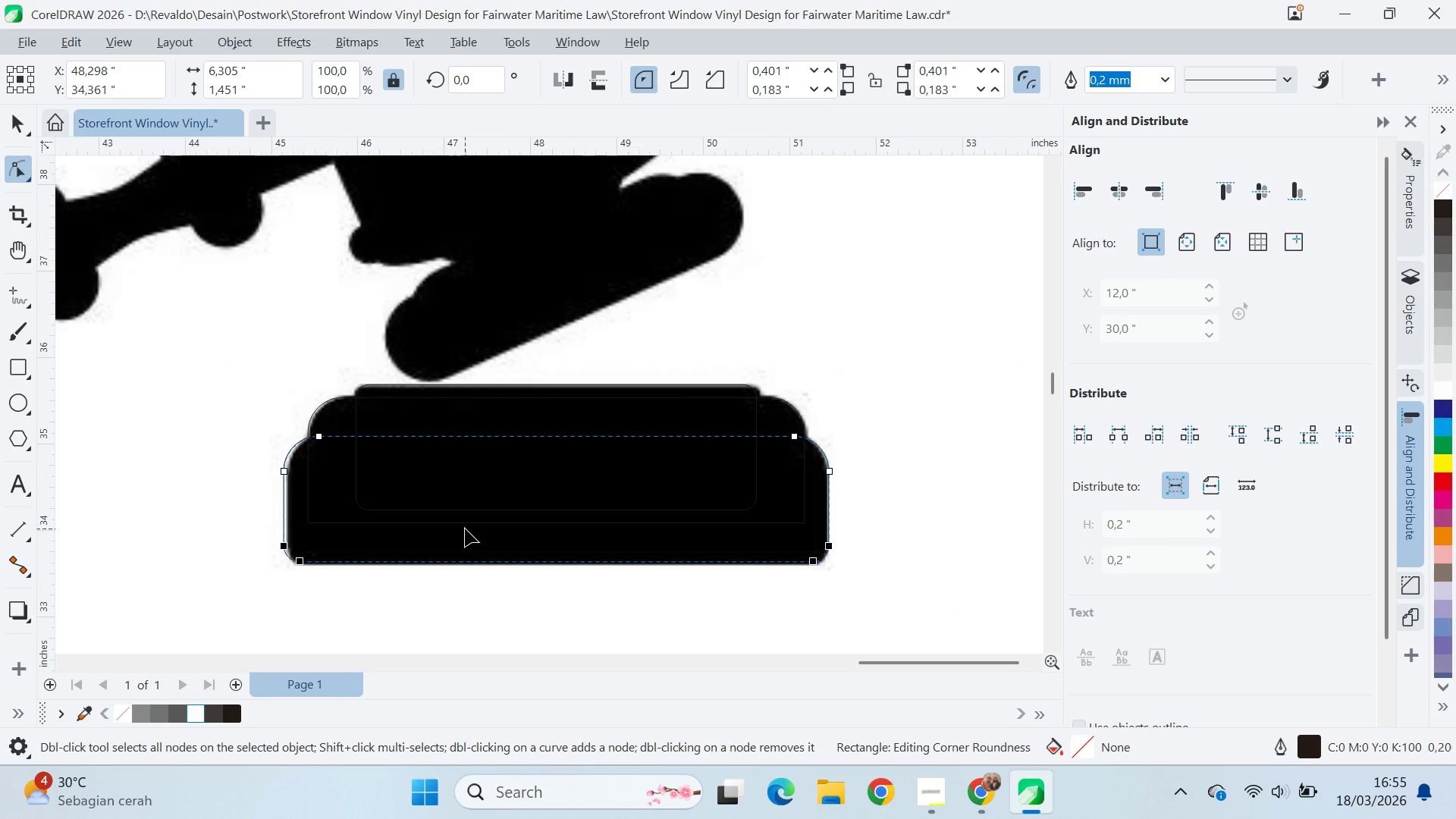 
key(Q)
 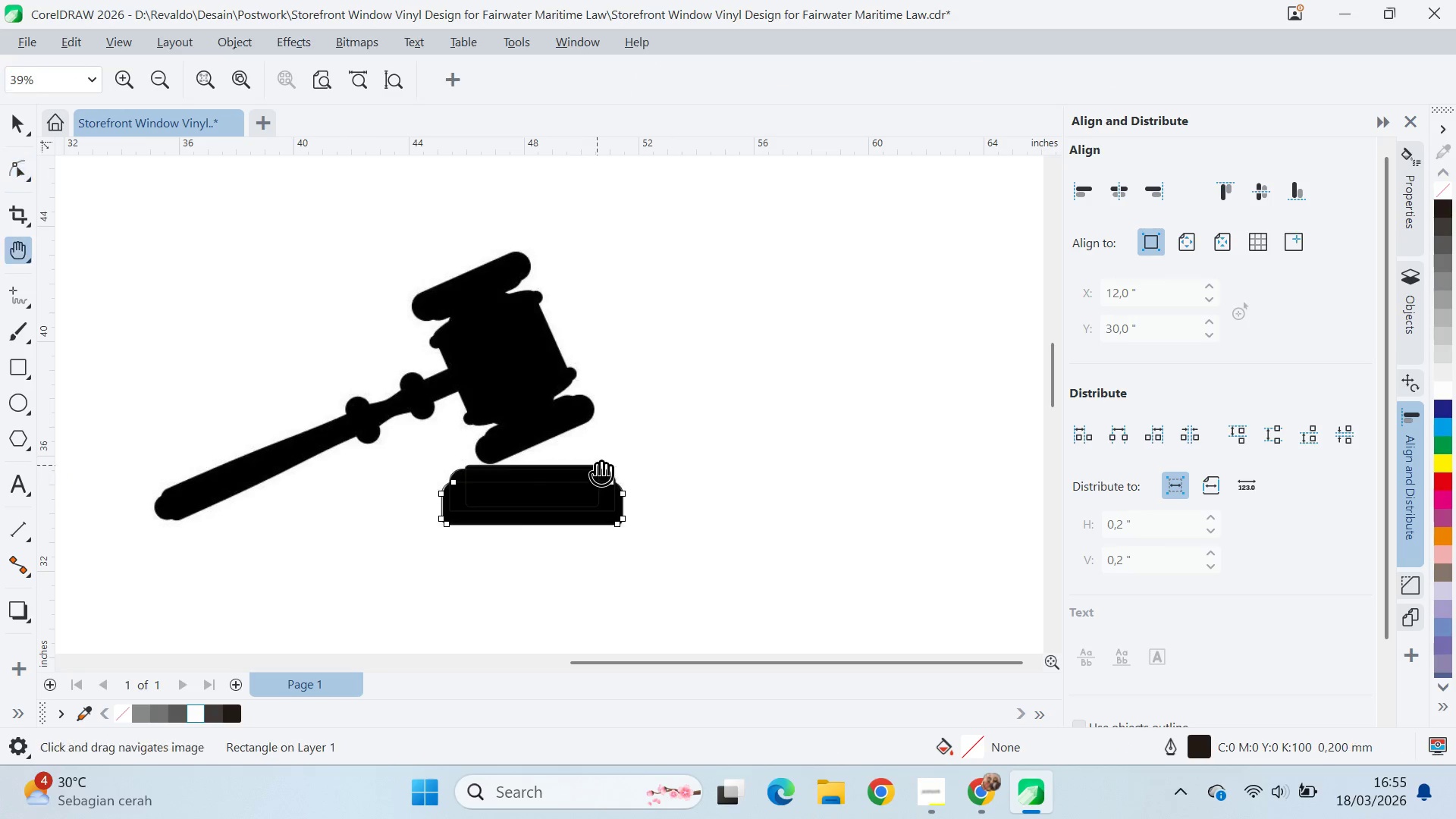 
left_click_drag(start_coordinate=[597, 465], to_coordinate=[554, 389])
 